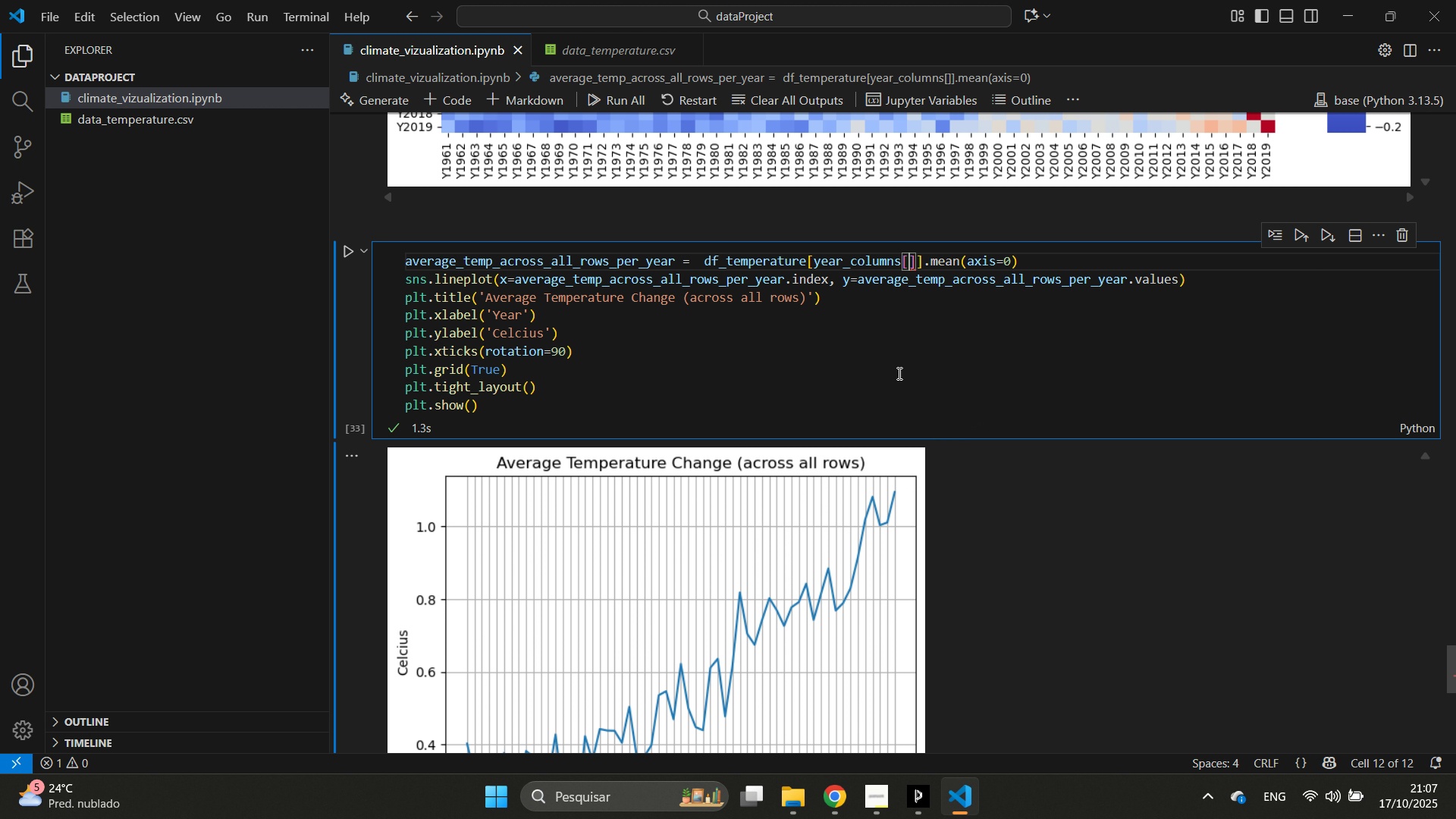 
key(Shift+Semicolon)
 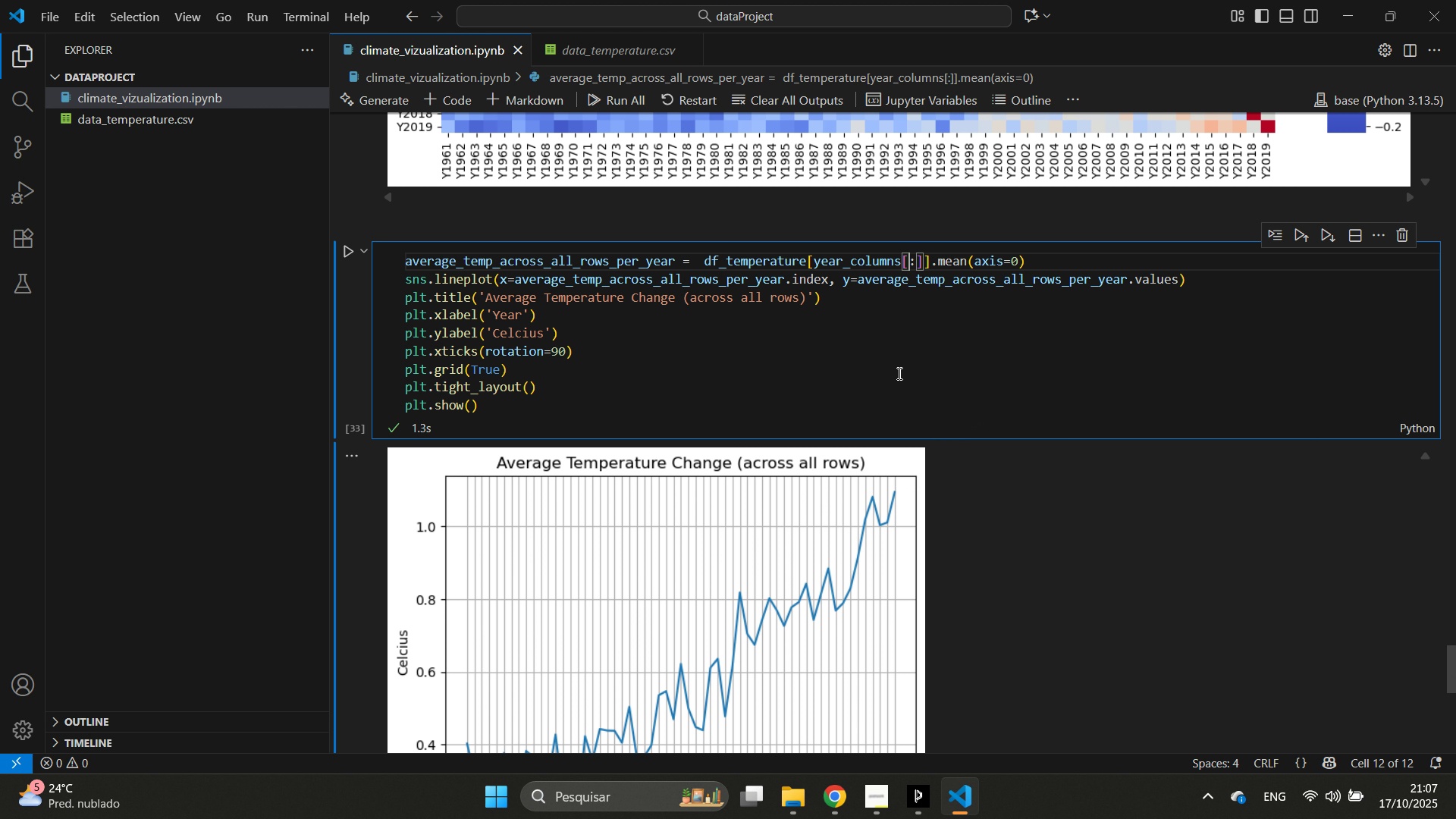 
key(ArrowLeft)
 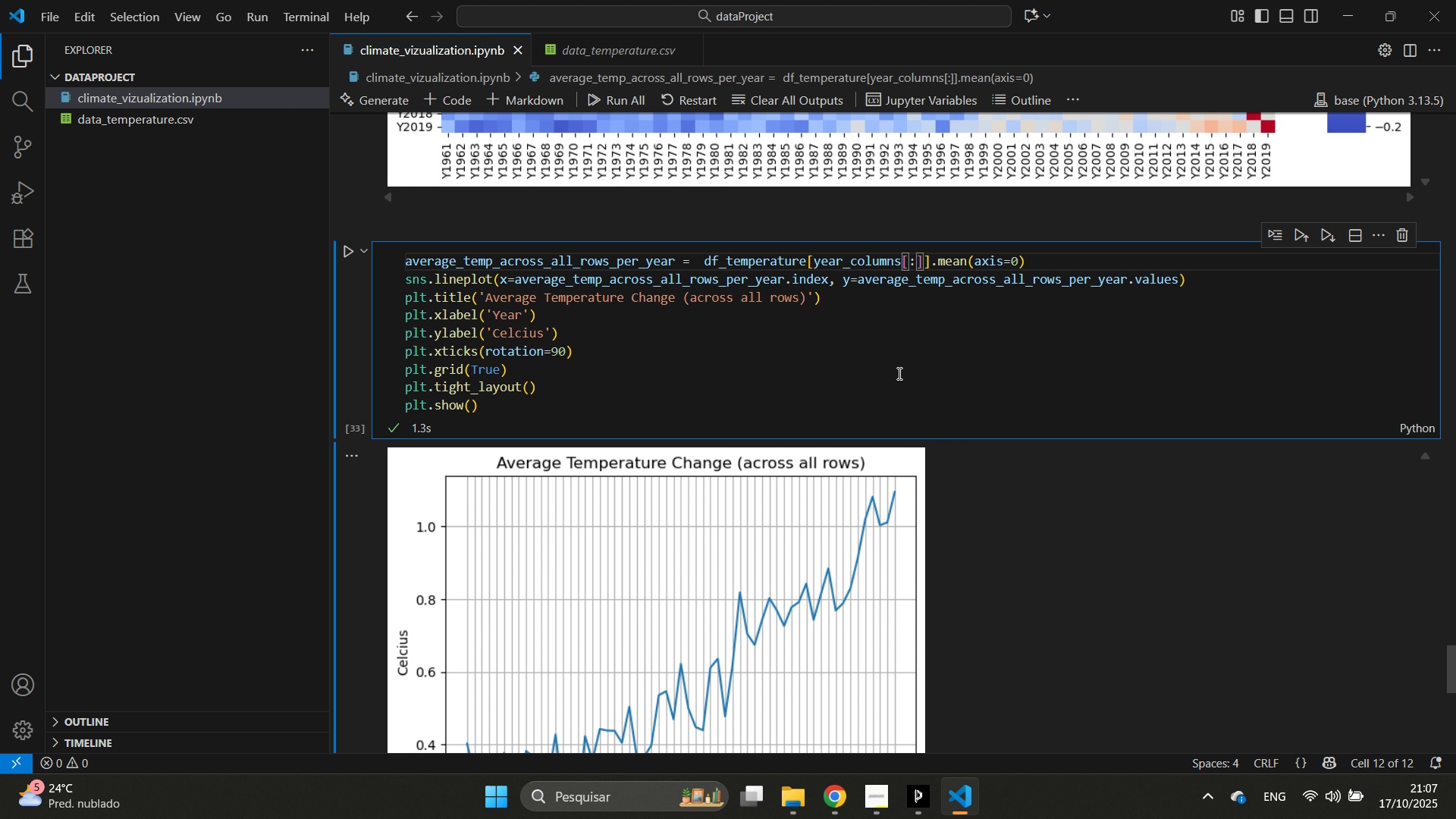 
type(-20)
 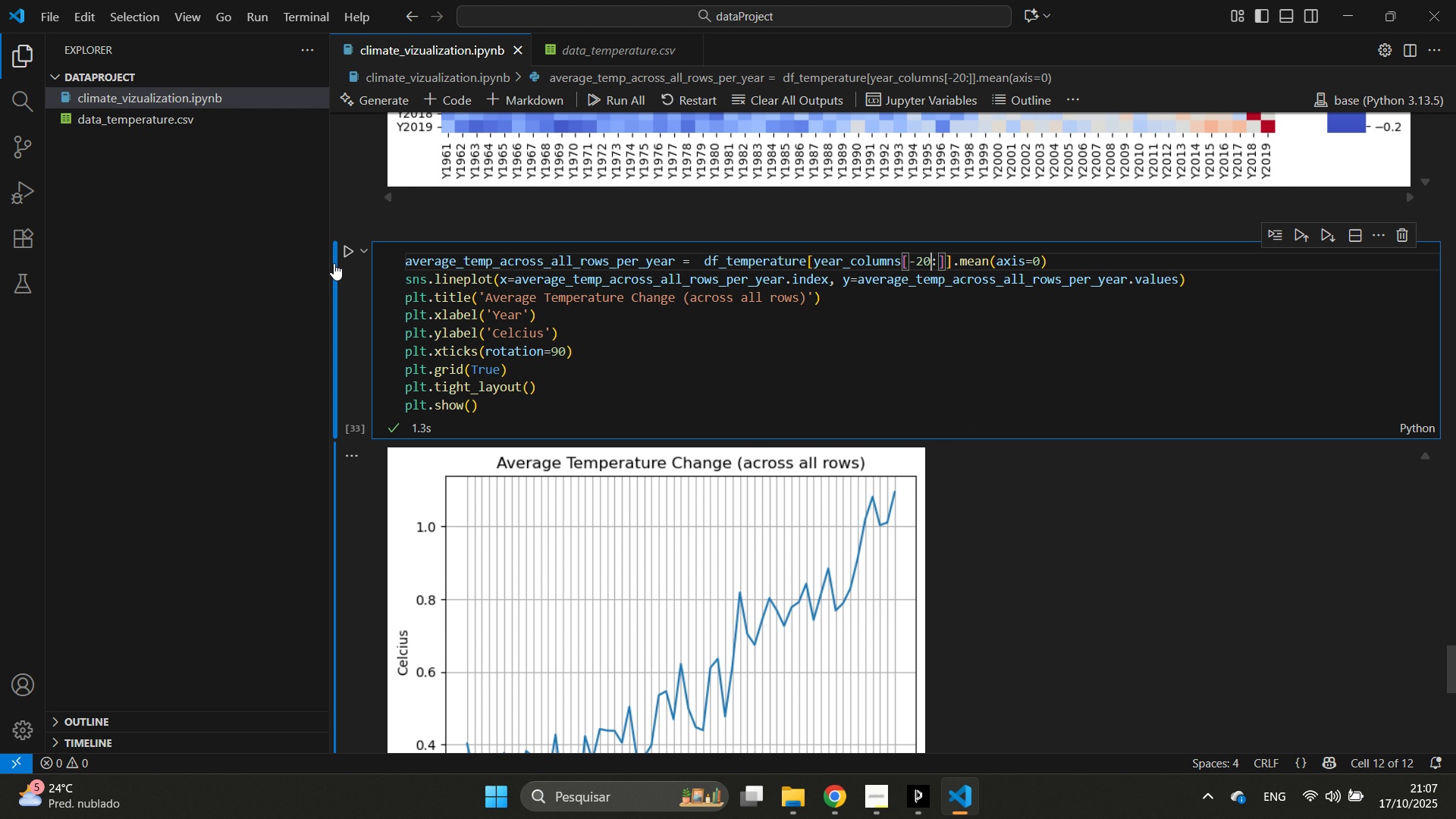 
left_click_drag(start_coordinate=[341, 262], to_coordinate=[346, 259])
 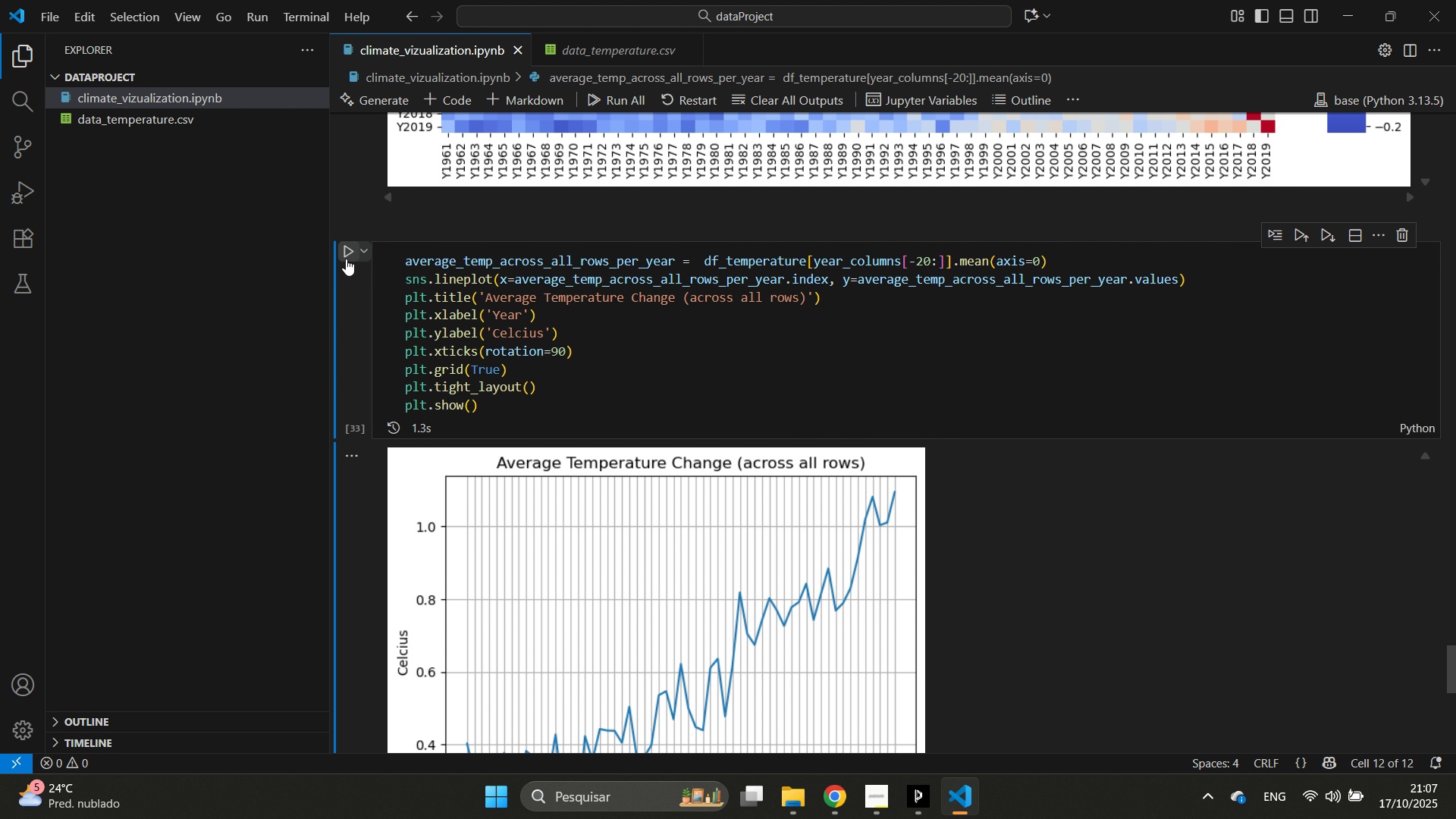 
double_click([346, 259])
 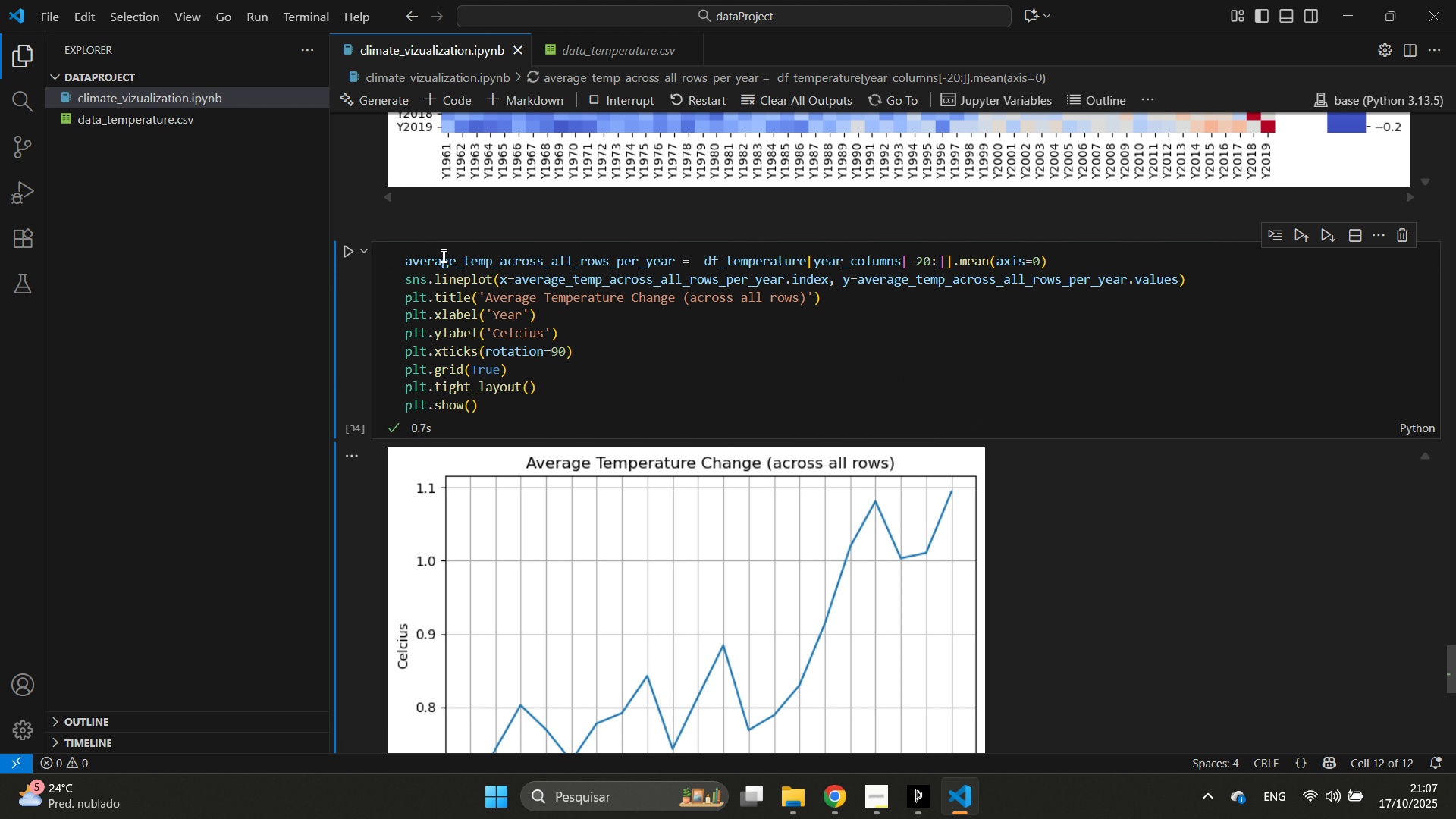 
scroll: coordinate [557, 254], scroll_direction: down, amount: 9.0
 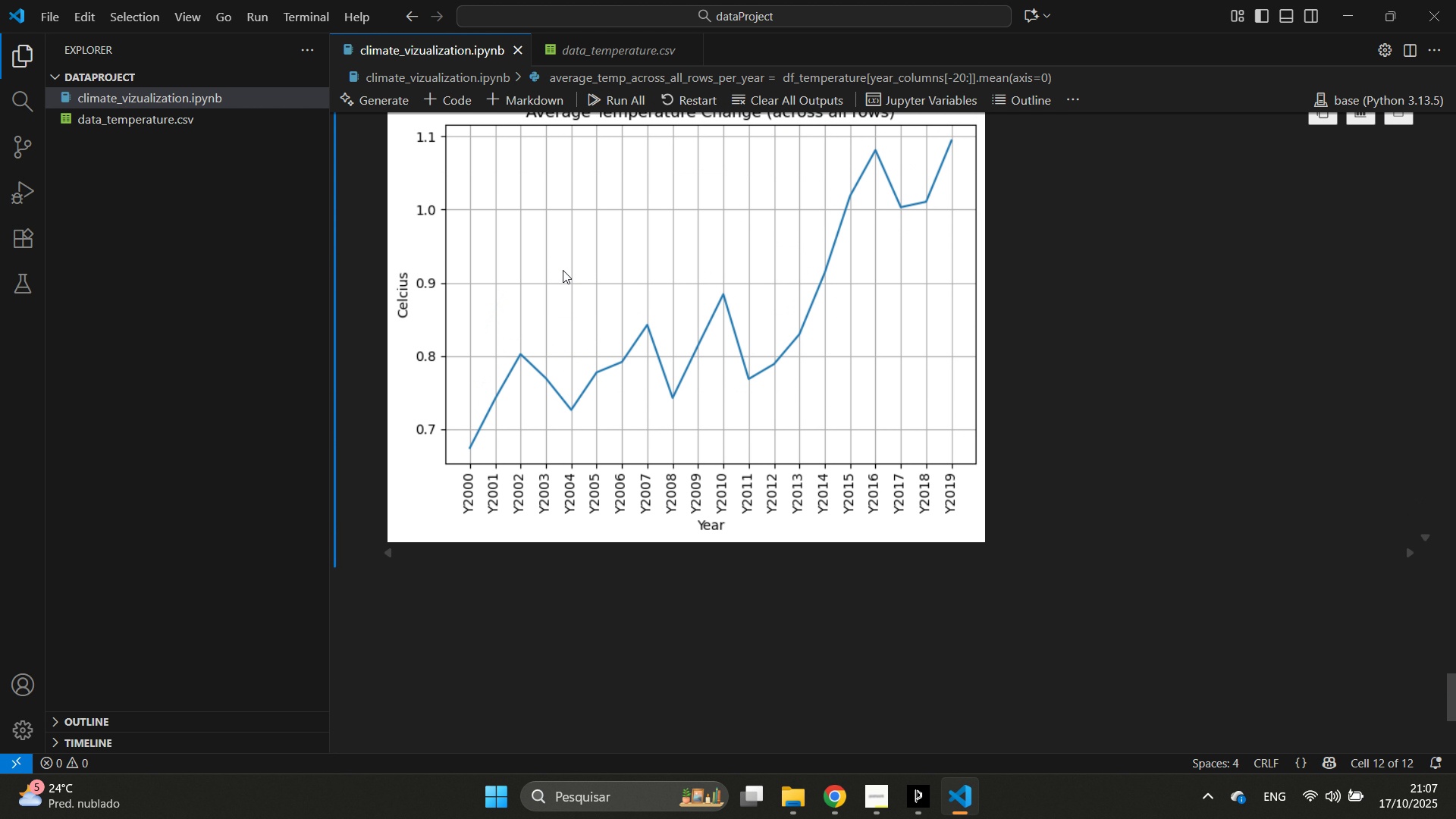 
scroll: coordinate [704, 307], scroll_direction: up, amount: 8.0
 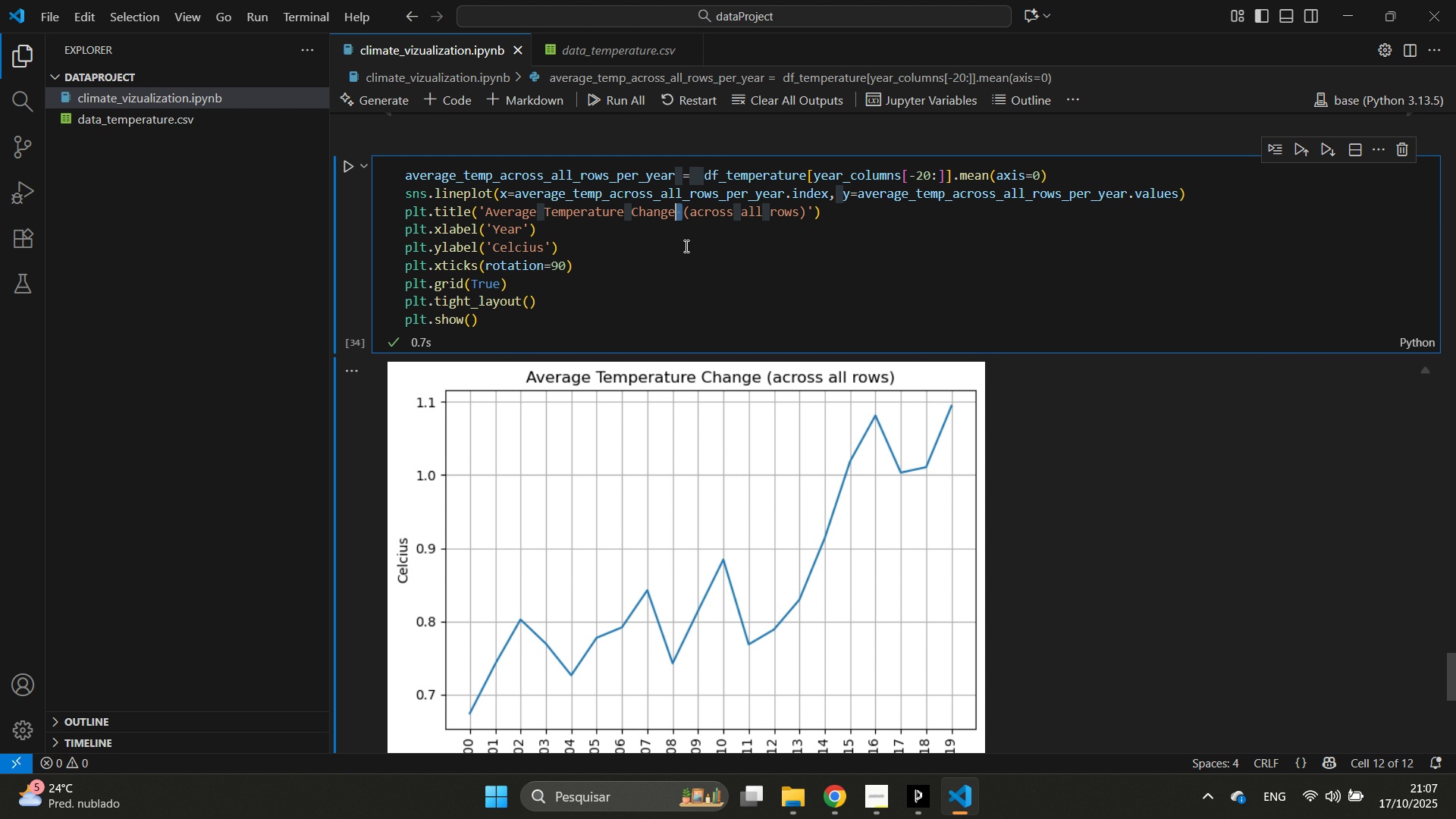 
key(ArrowLeft)
 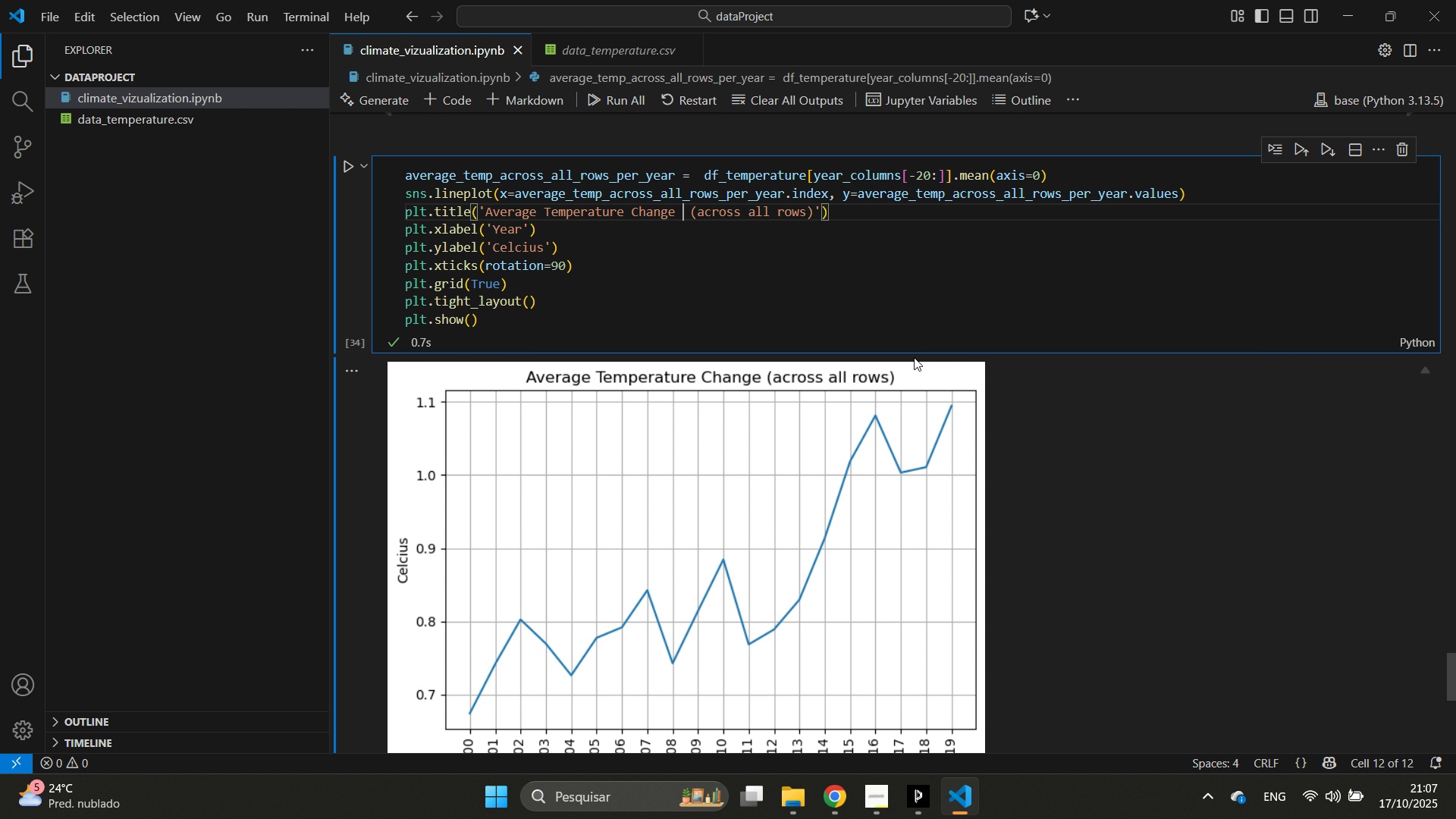 
type( by The ;a)
key(Backspace)
key(Backspace)
type(ls)
key(Backspace)
key(Backspace)
key(Backspace)
key(Backspace)
key(Backspace)
key(Backspace)
key(Backspace)
key(Backspace)
key(Backspace)
key(Backspace)
type(in lst 20 Years)
 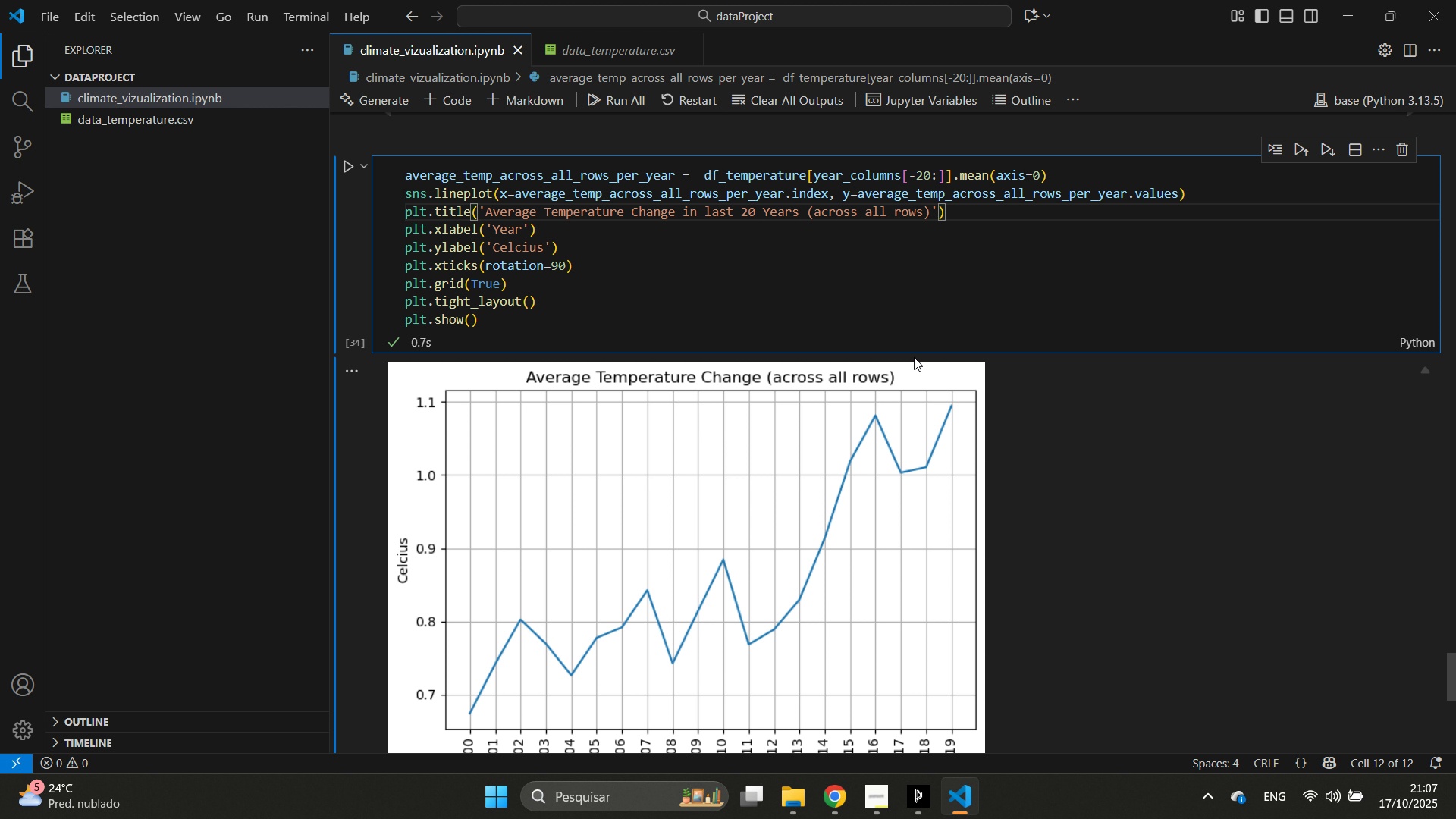 
scroll: coordinate [691, 285], scroll_direction: down, amount: 7.0
 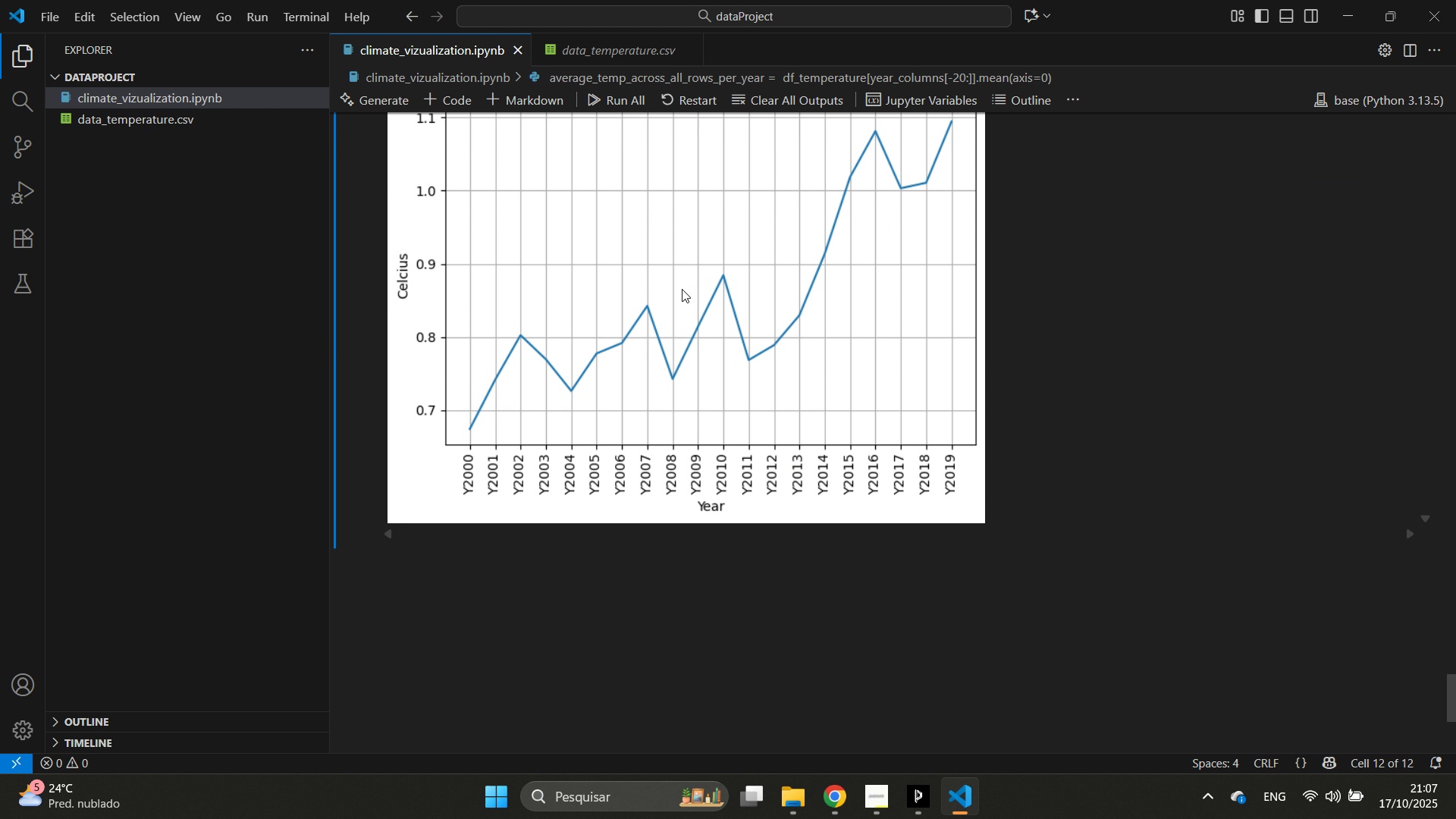 
wait(6.58)
 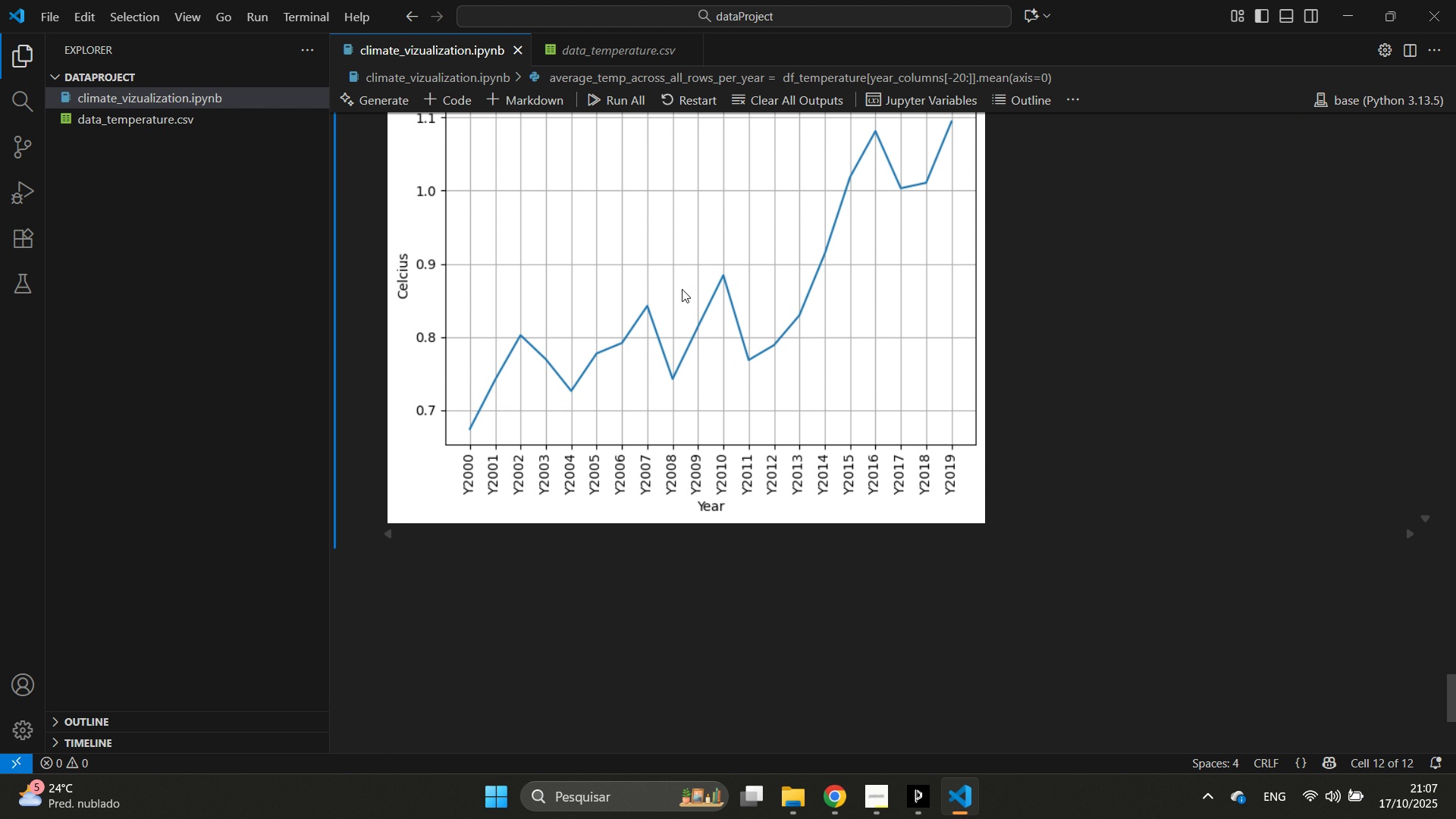 
scroll: coordinate [1096, 605], scroll_direction: down, amount: 2.0
 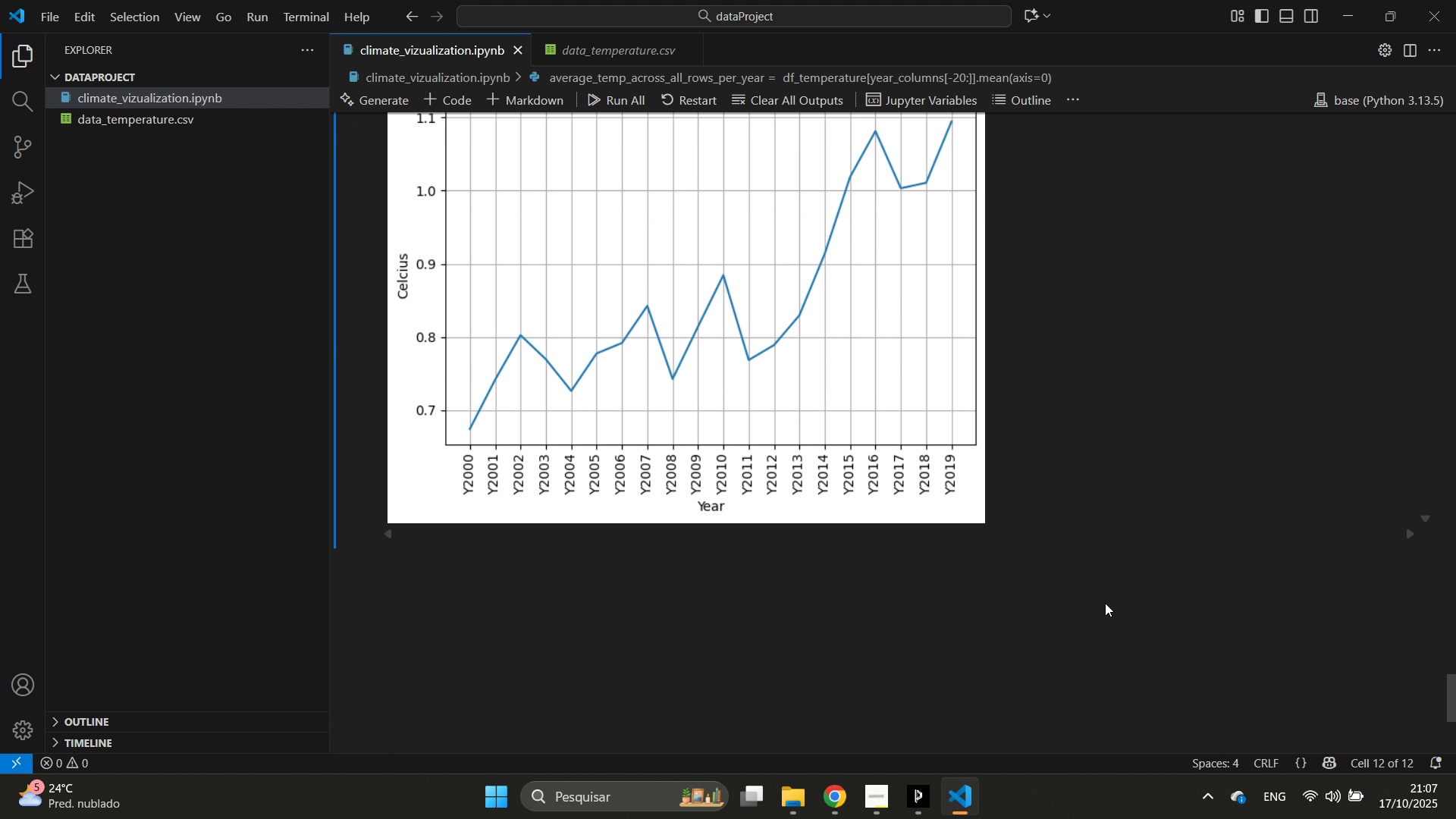 
scroll: coordinate [1235, 626], scroll_direction: up, amount: 16.0
 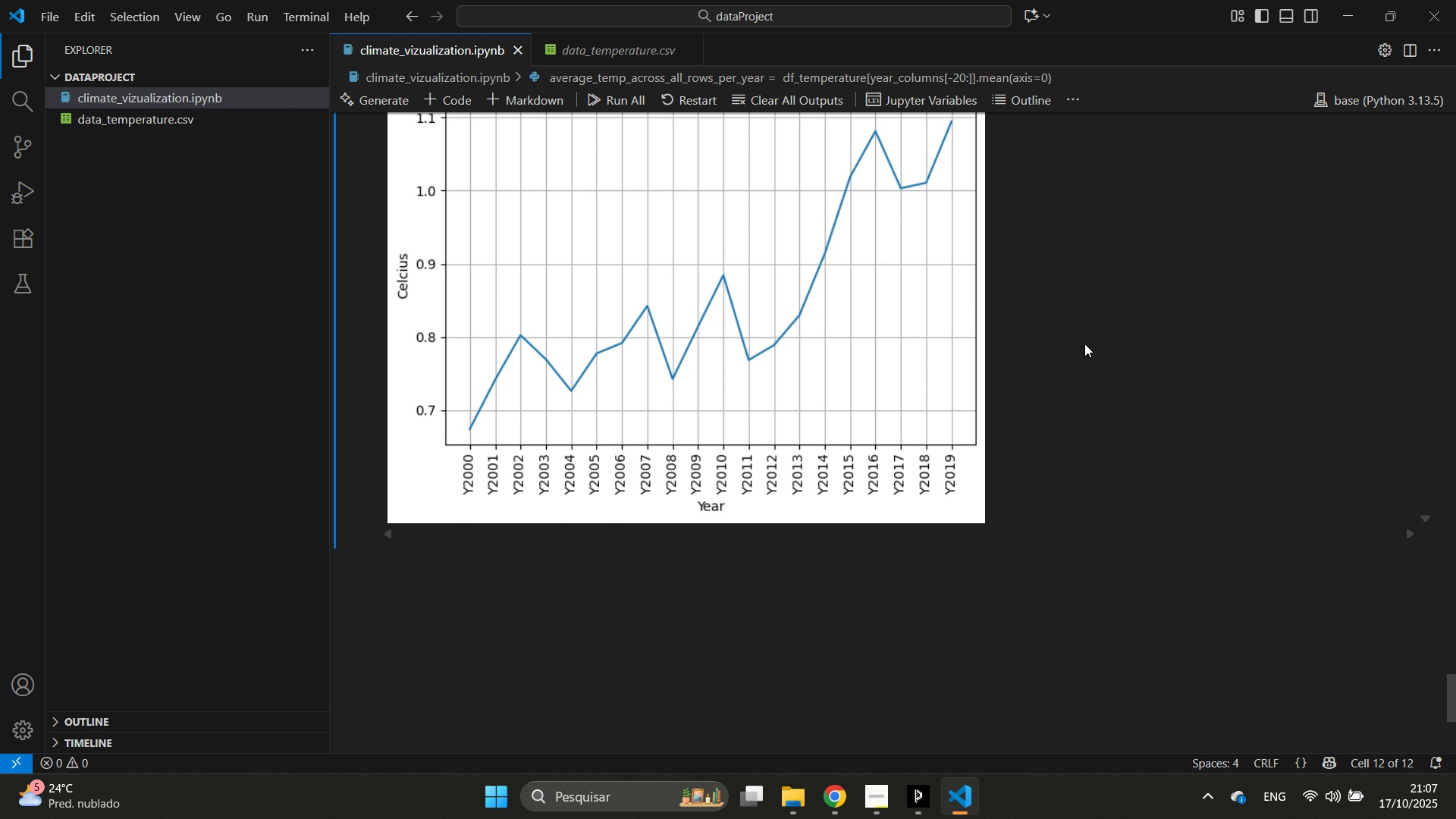 
left_click_drag(start_coordinate=[1080, 356], to_coordinate=[1102, 579])
 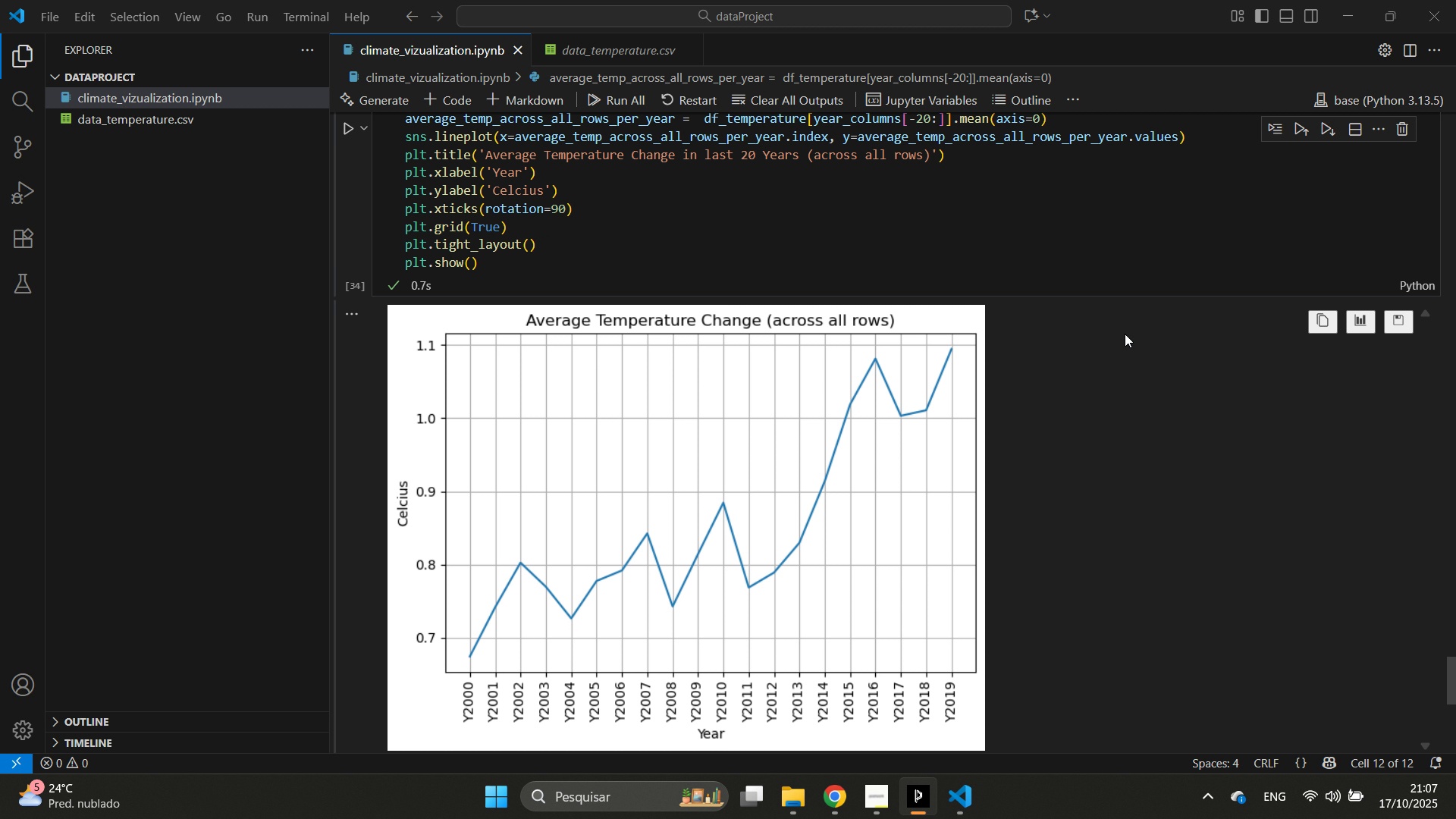 
scroll: coordinate [1275, 330], scroll_direction: up, amount: 184.0
 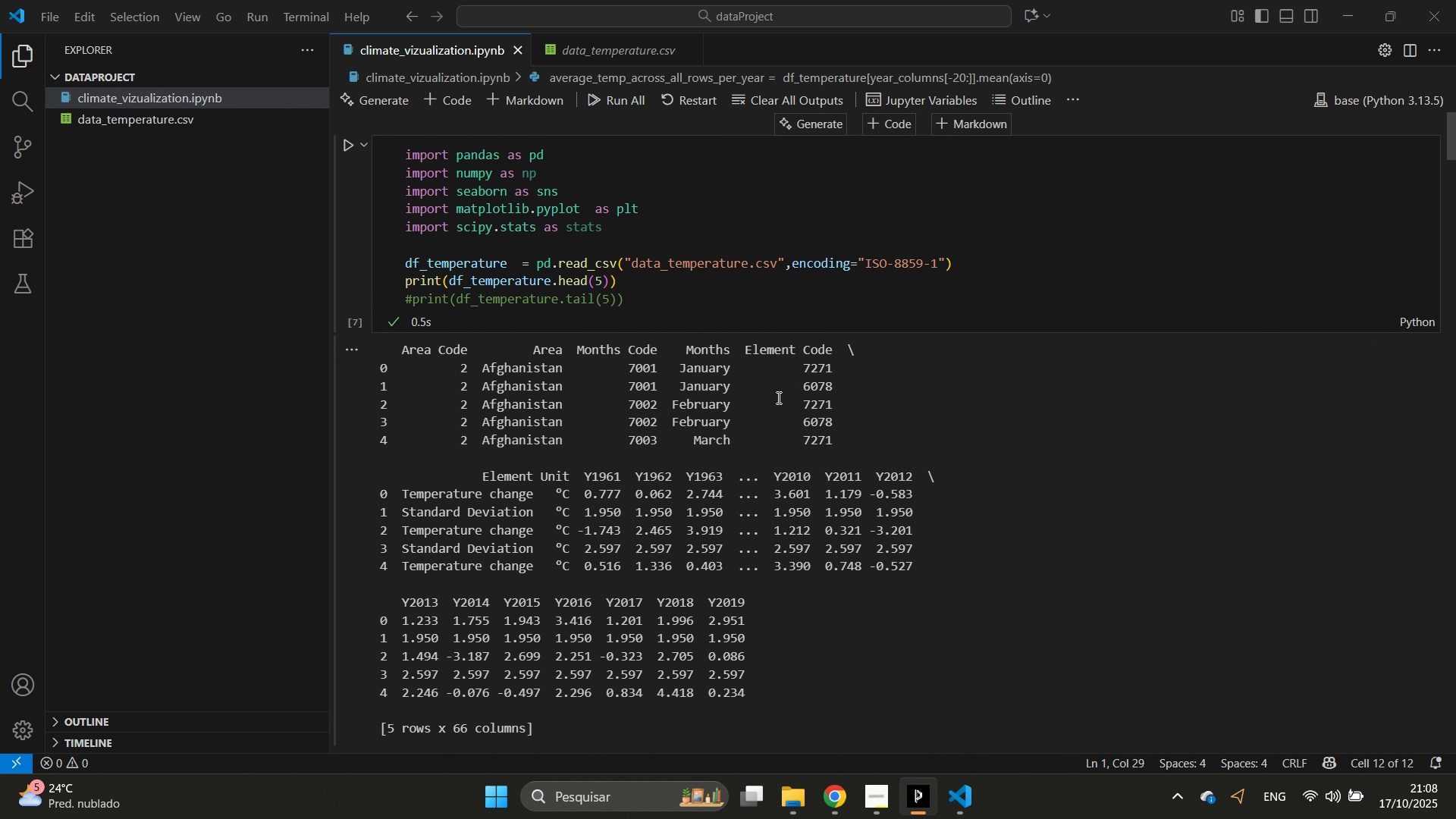 
wait(11.23)
 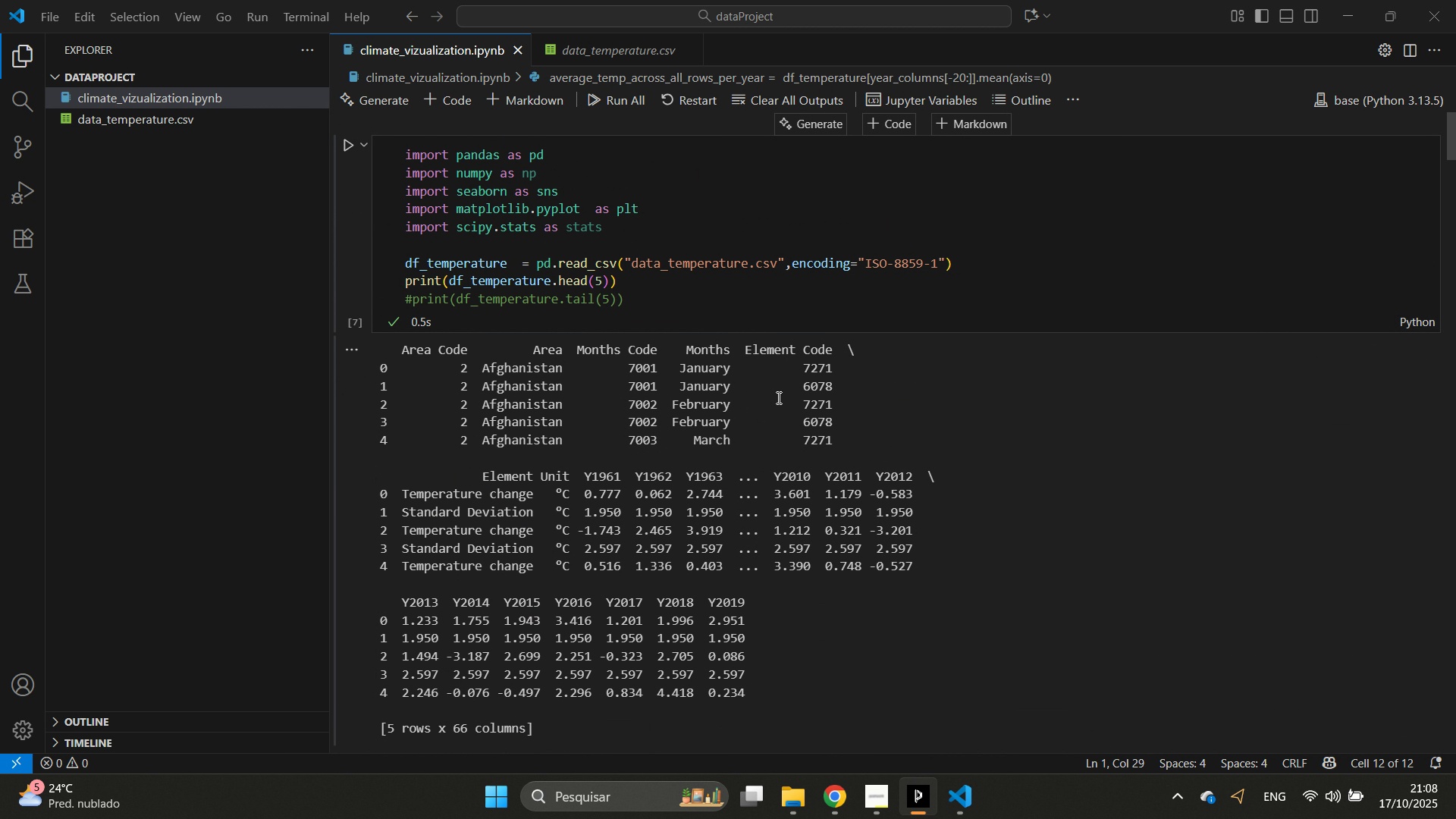 
left_click([489, 253])
 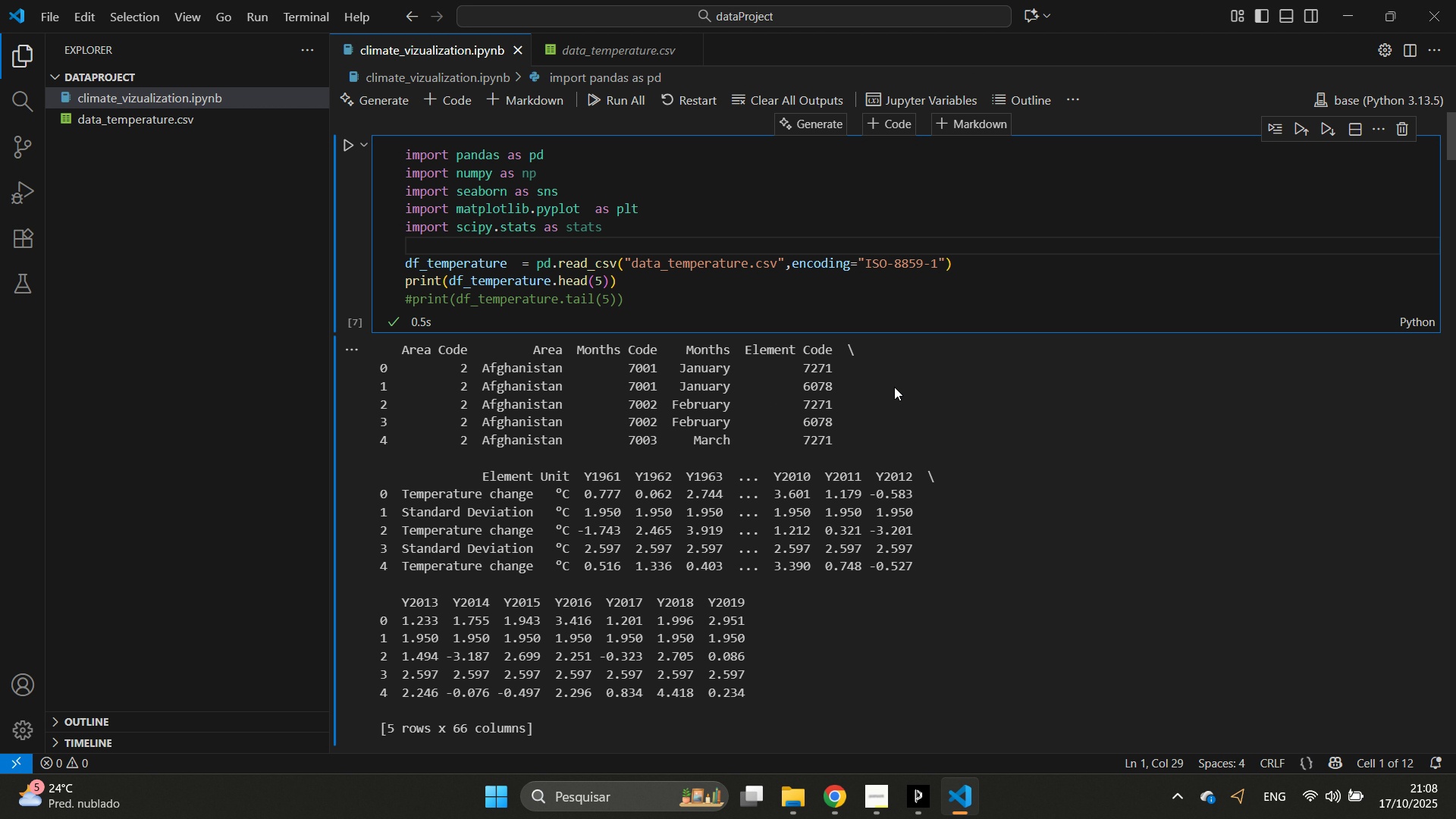 
key(Enter)
 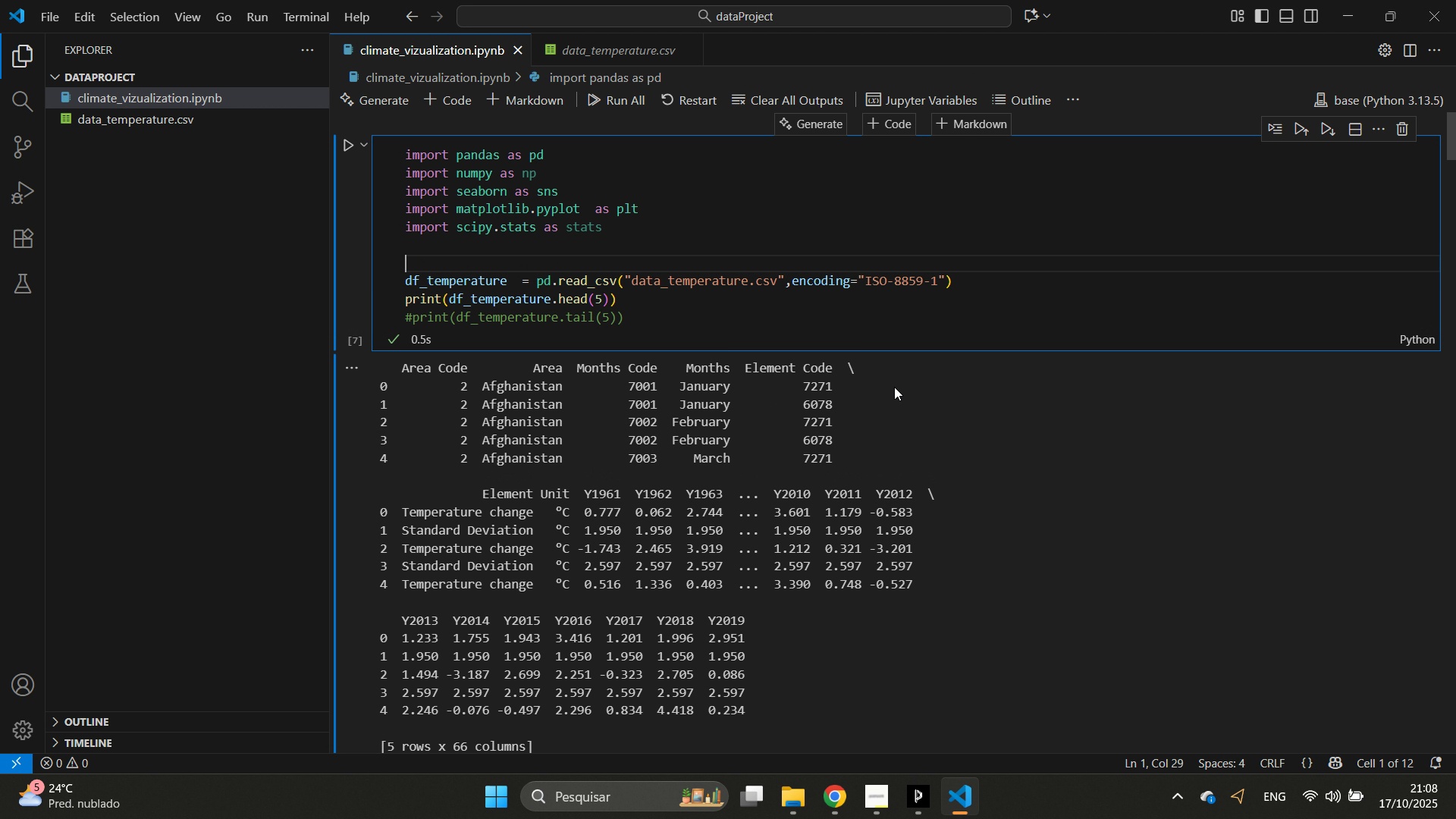 
hold_key(key=ShiftLeft, duration=0.66)
 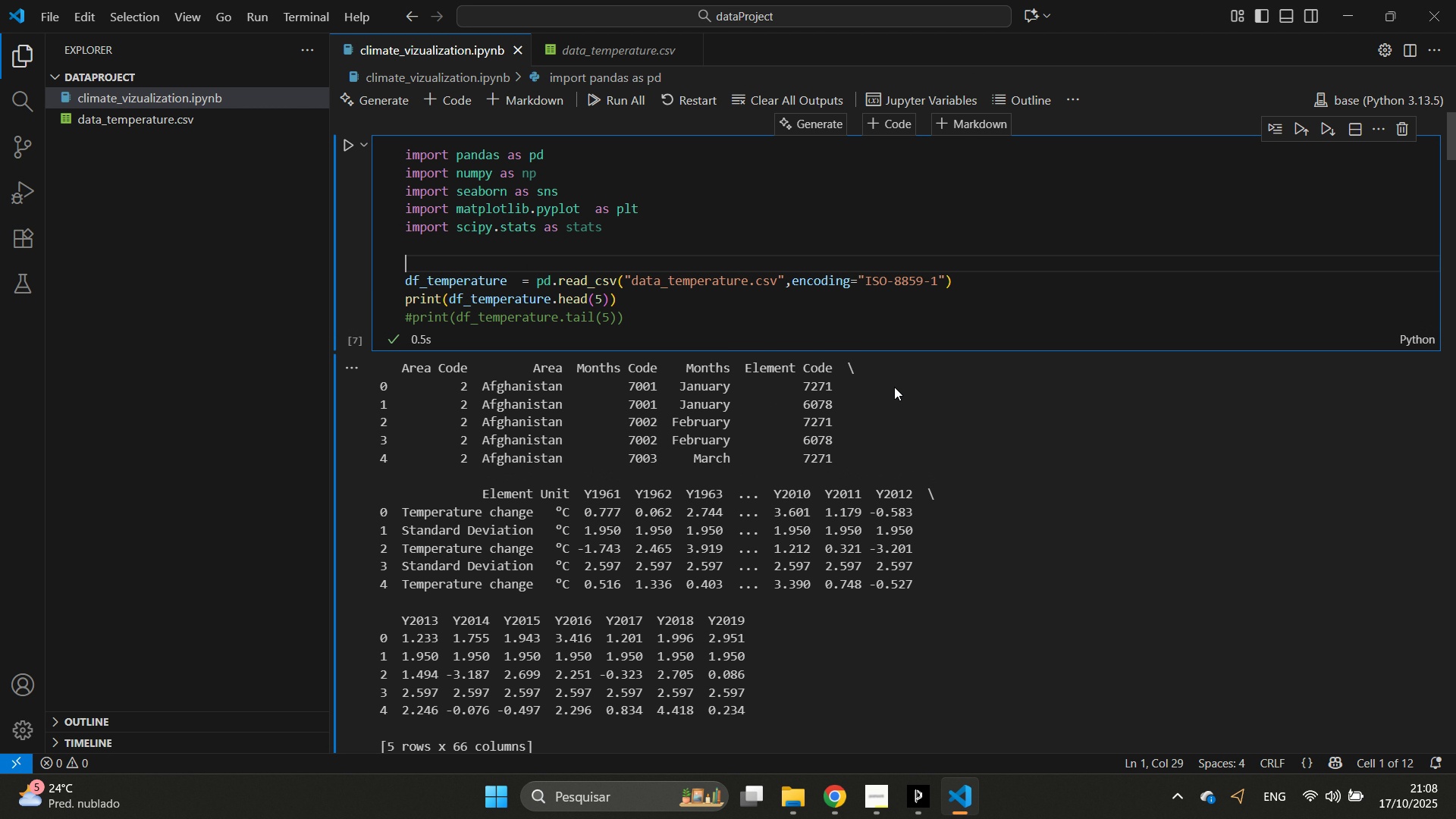 
type(# Defini)
key(Backspace)
key(Backspace)
key(Backspace)
key(Backspace)
key(Backspace)
key(Backspace)
type(IO)
key(Backspace)
type(mport of tje )
key(Backspace)
key(Backspace)
key(Backspace)
type(he datafram,e)
key(Backspace)
key(Backspace)
type(e and inspection on)
key(Backspace)
type(f first 5 rows)
 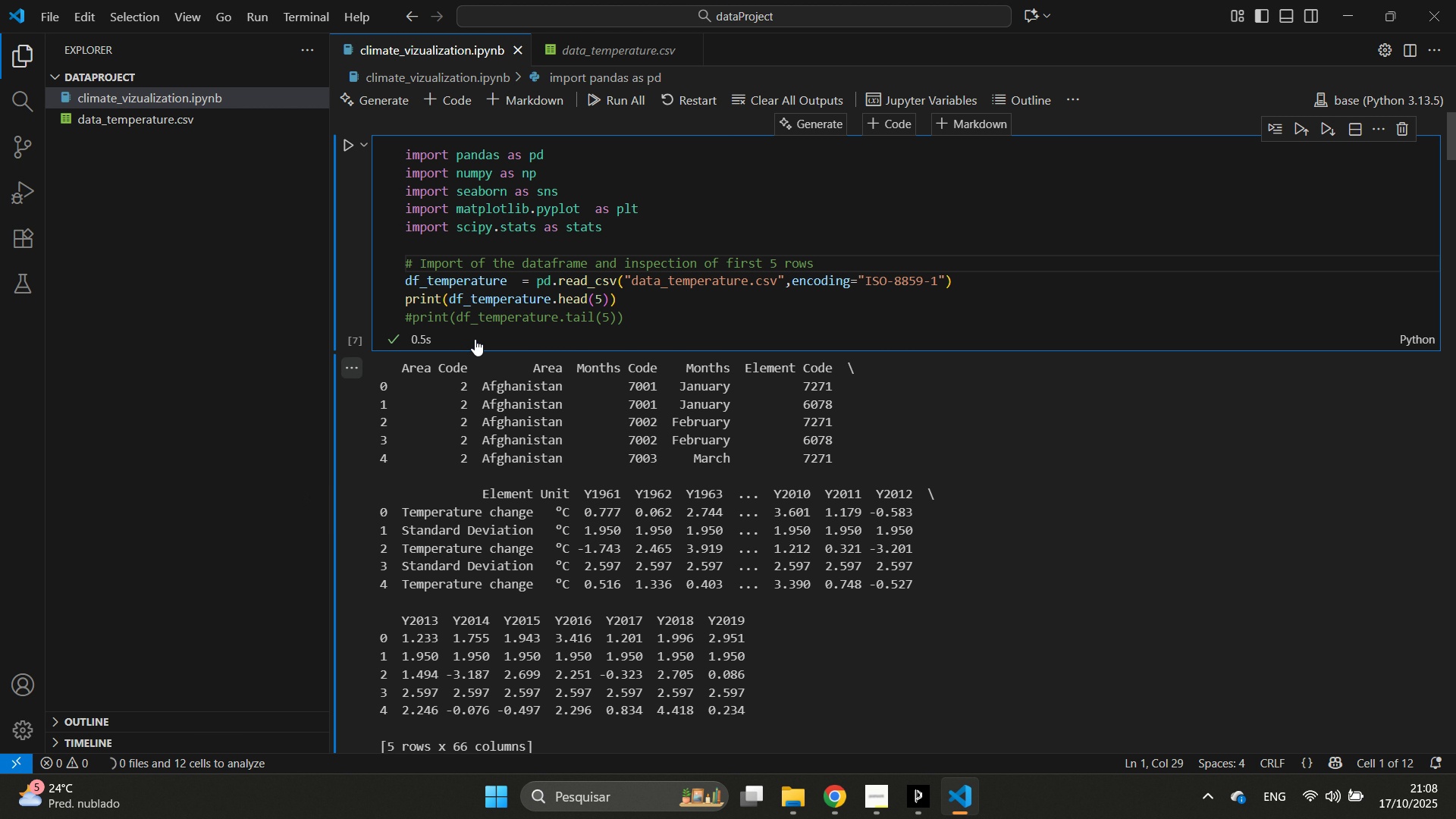 
left_click([362, 356])
 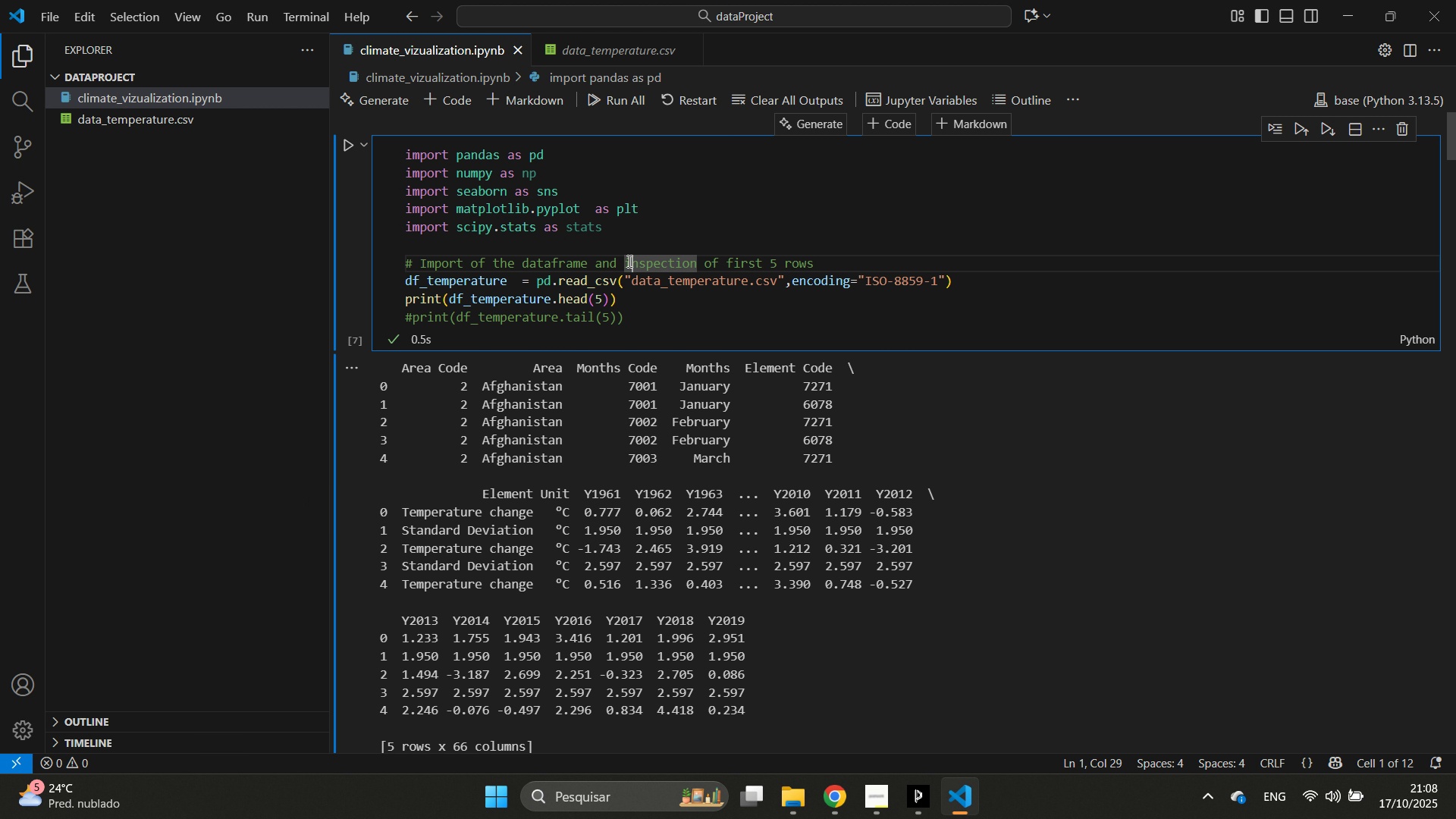 
left_click_drag(start_coordinate=[623, 262], to_coordinate=[629, 266])
 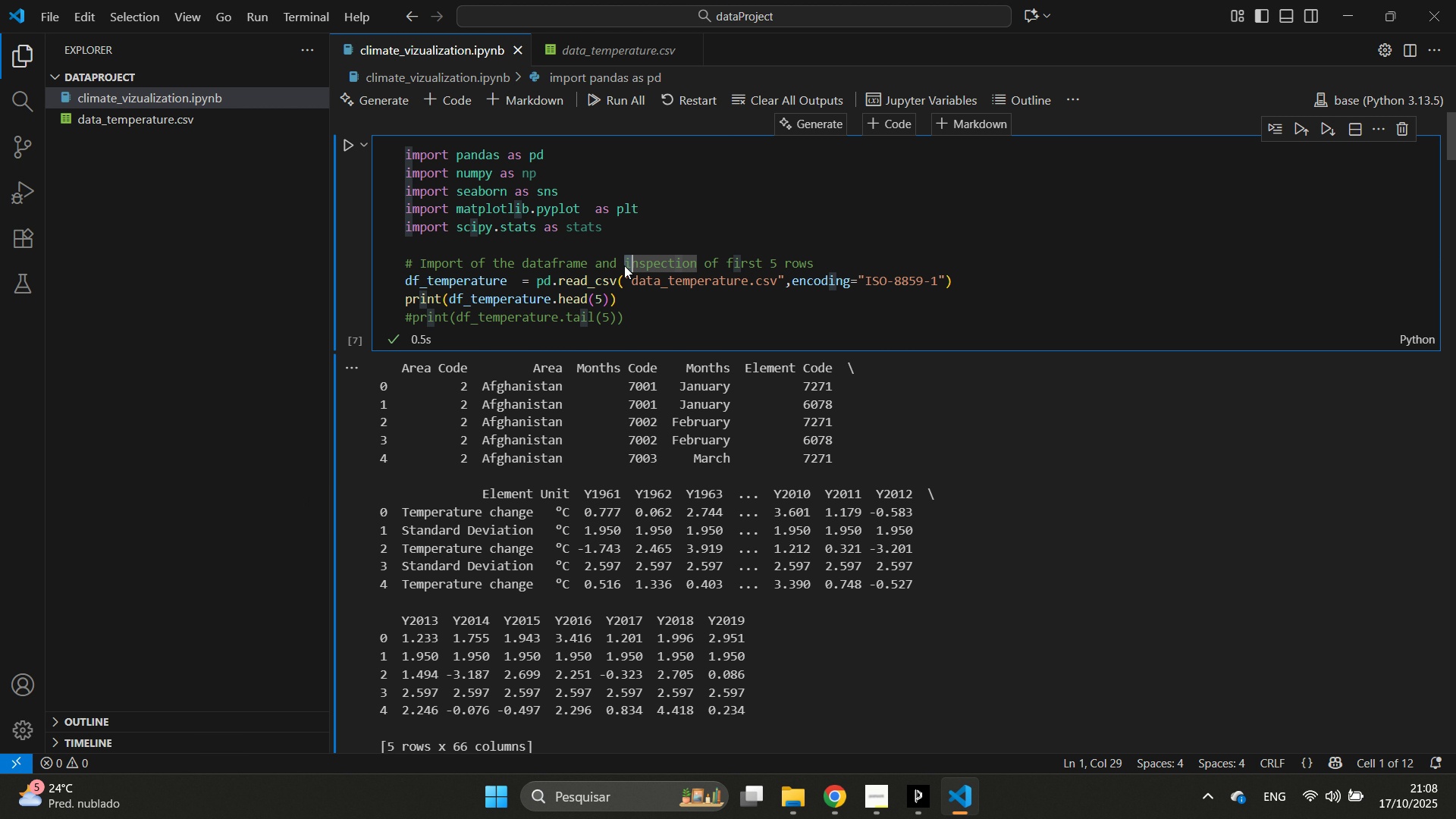 
left_click_drag(start_coordinate=[623, 266], to_coordinate=[697, 268])
 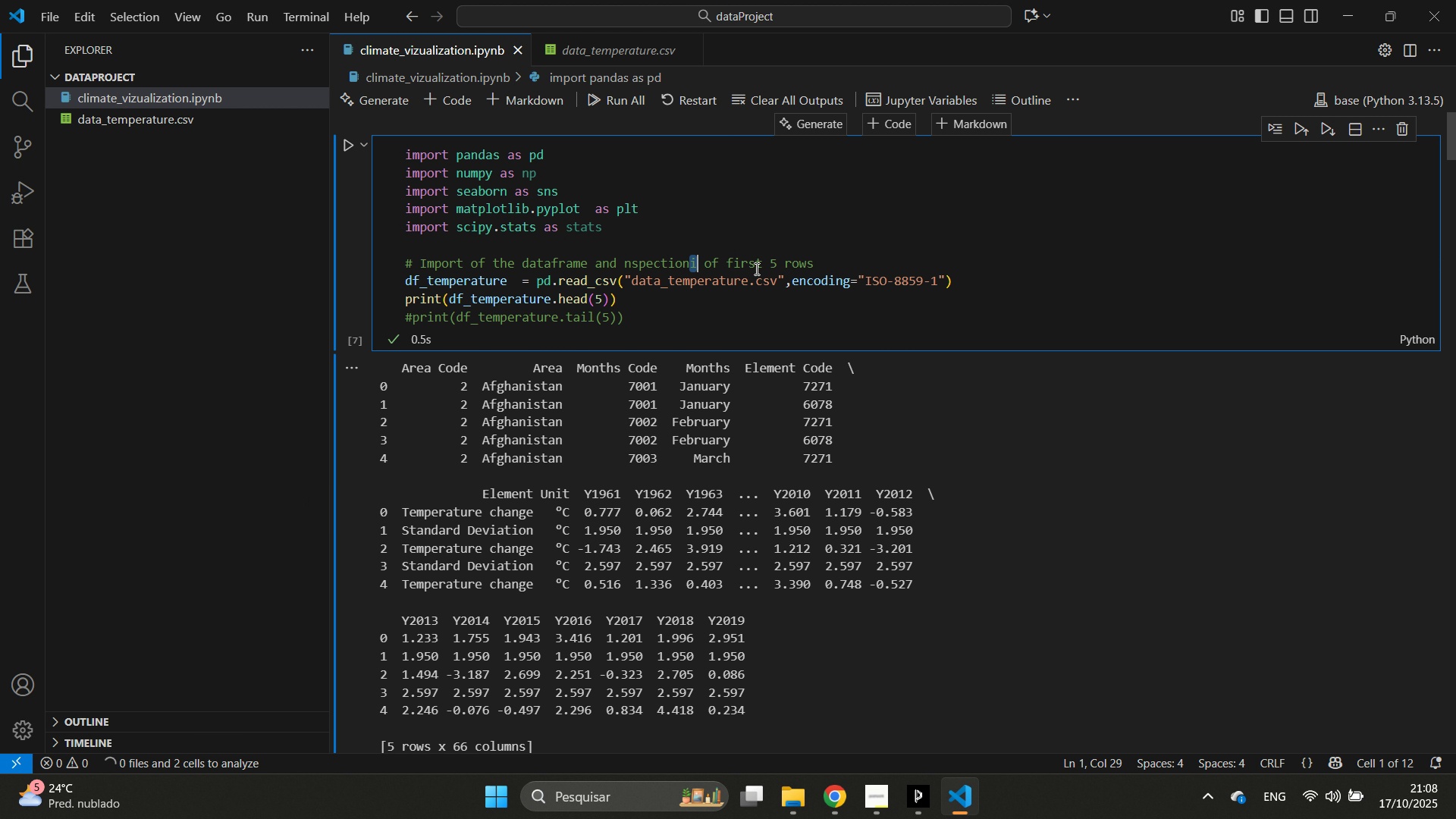 
key(Control+Z)
 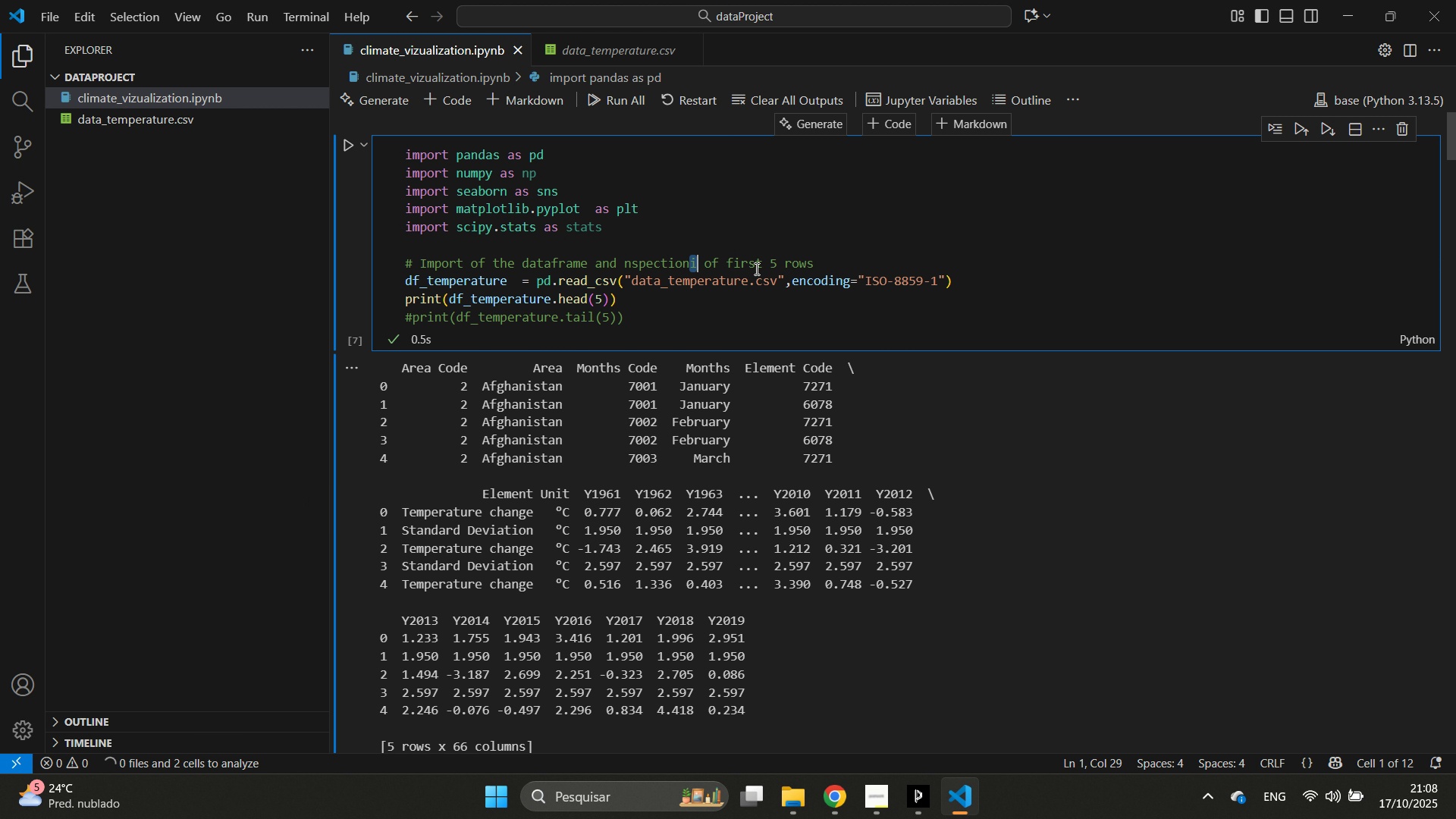 
left_click_drag(start_coordinate=[894, 267], to_coordinate=[899, 272])
 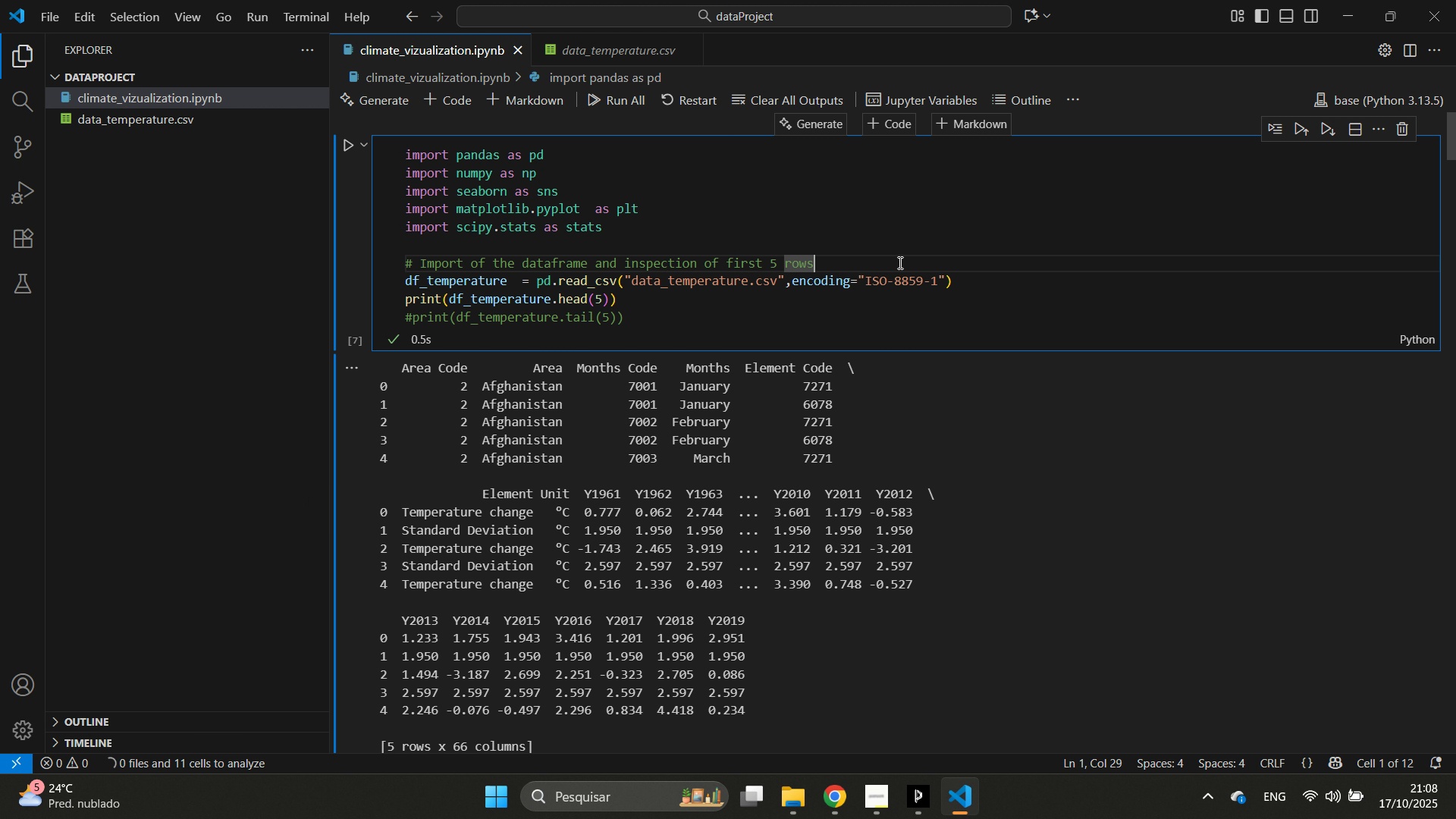 
left_click_drag(start_coordinate=[918, 265], to_coordinate=[900, 264])
 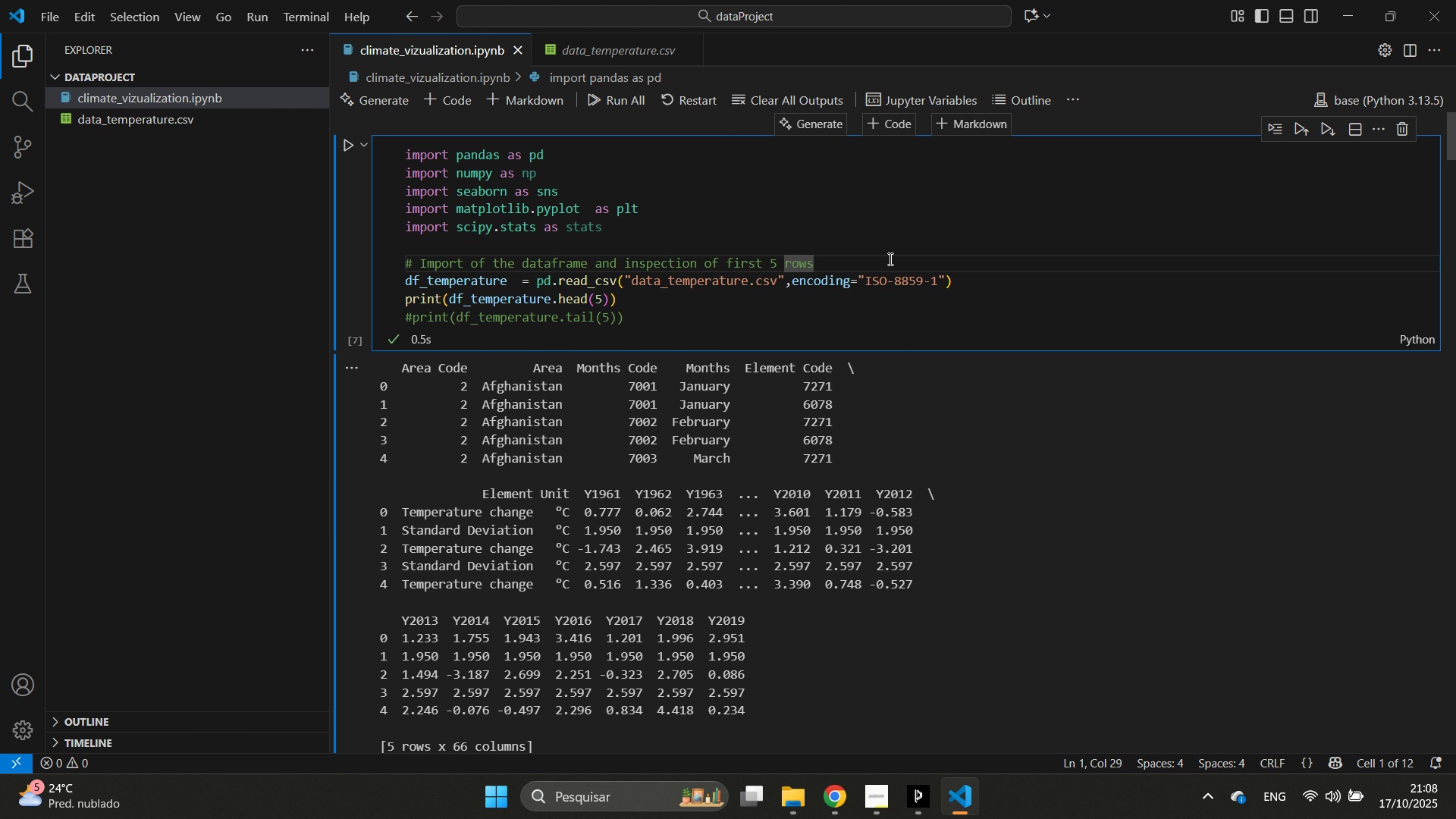 
left_click_drag(start_coordinate=[908, 262], to_coordinate=[620, 261])
 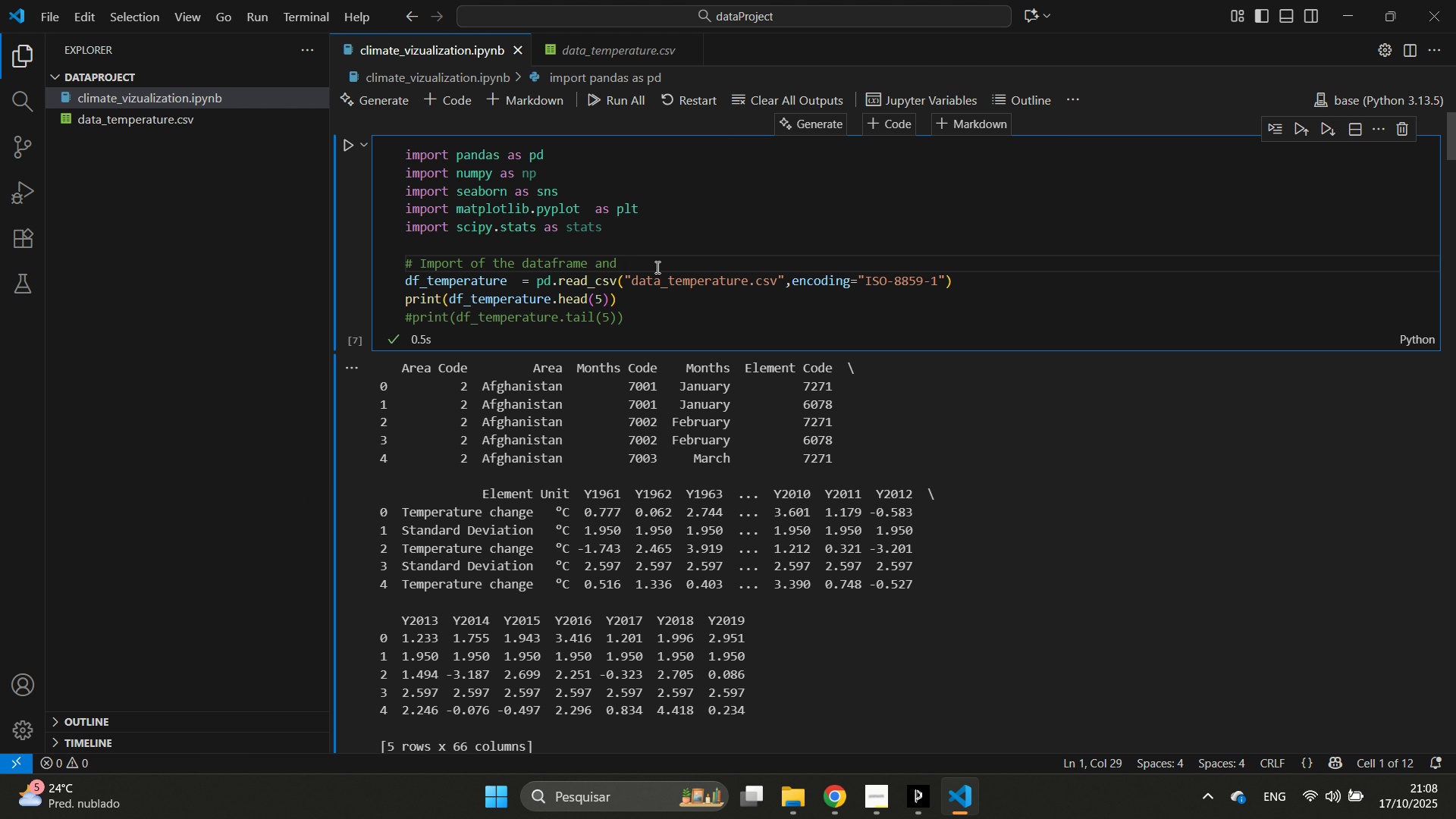 
key(Control+X)
 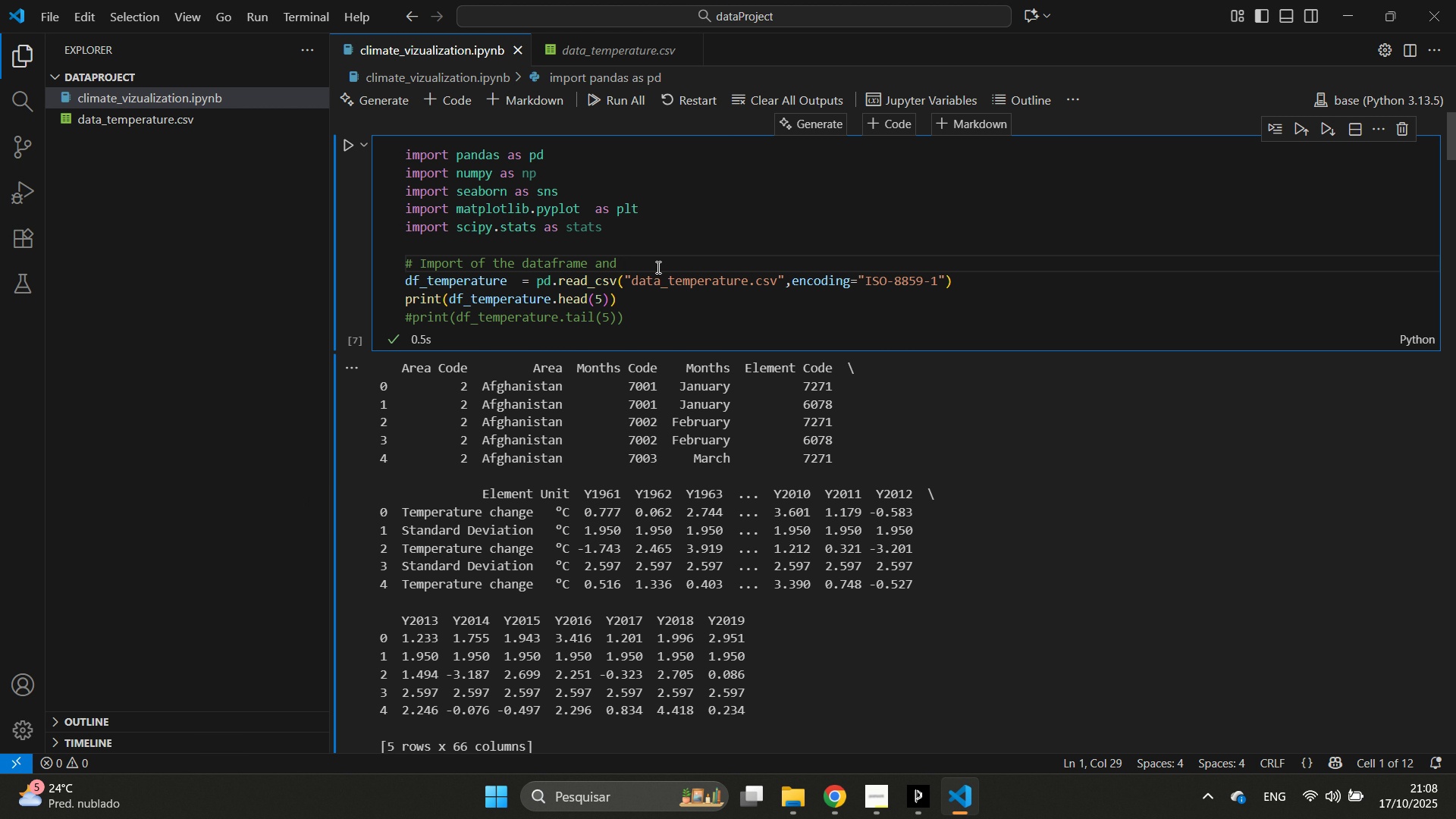 
key(Backspace)
 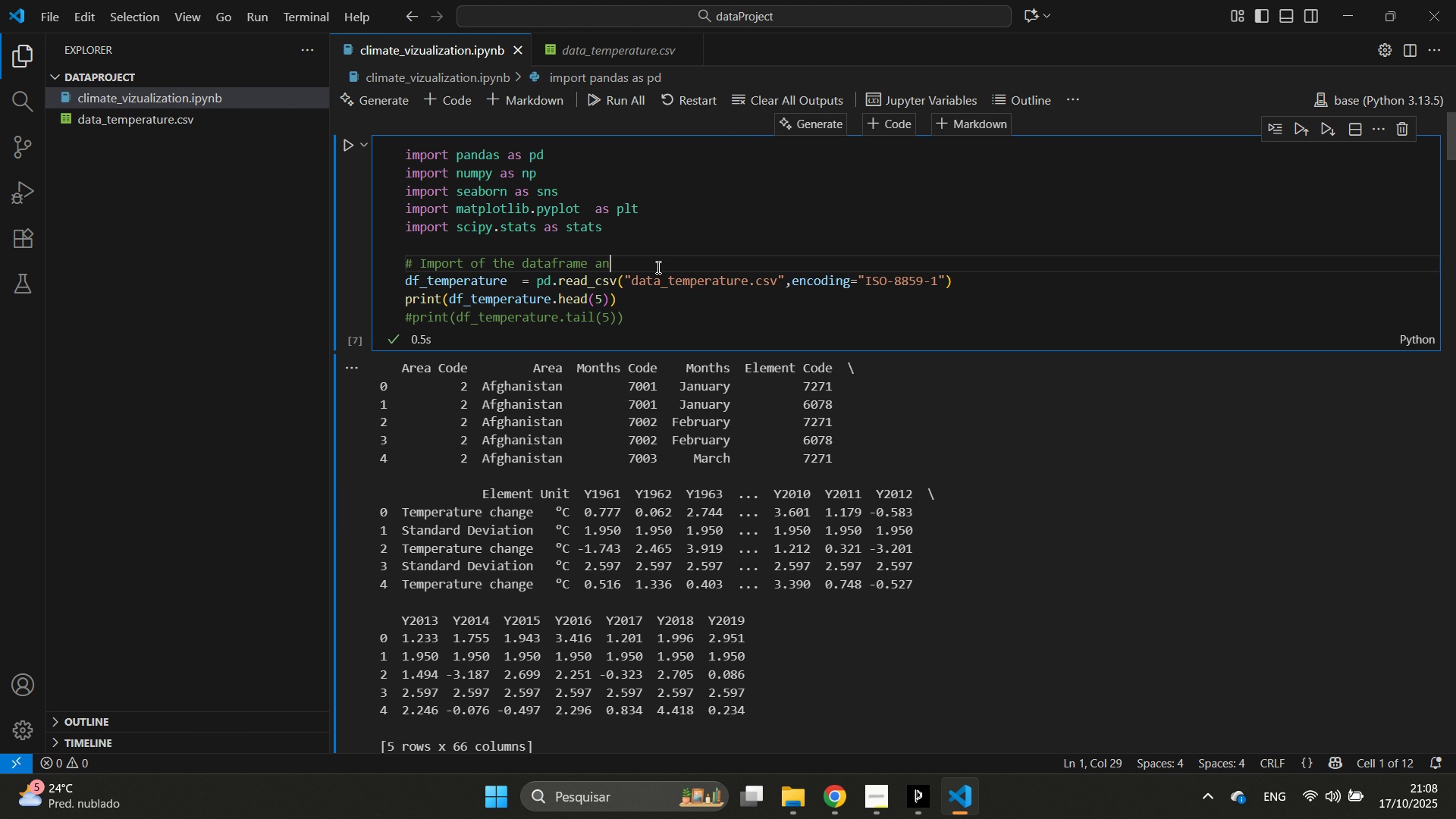 
key(Backspace)
 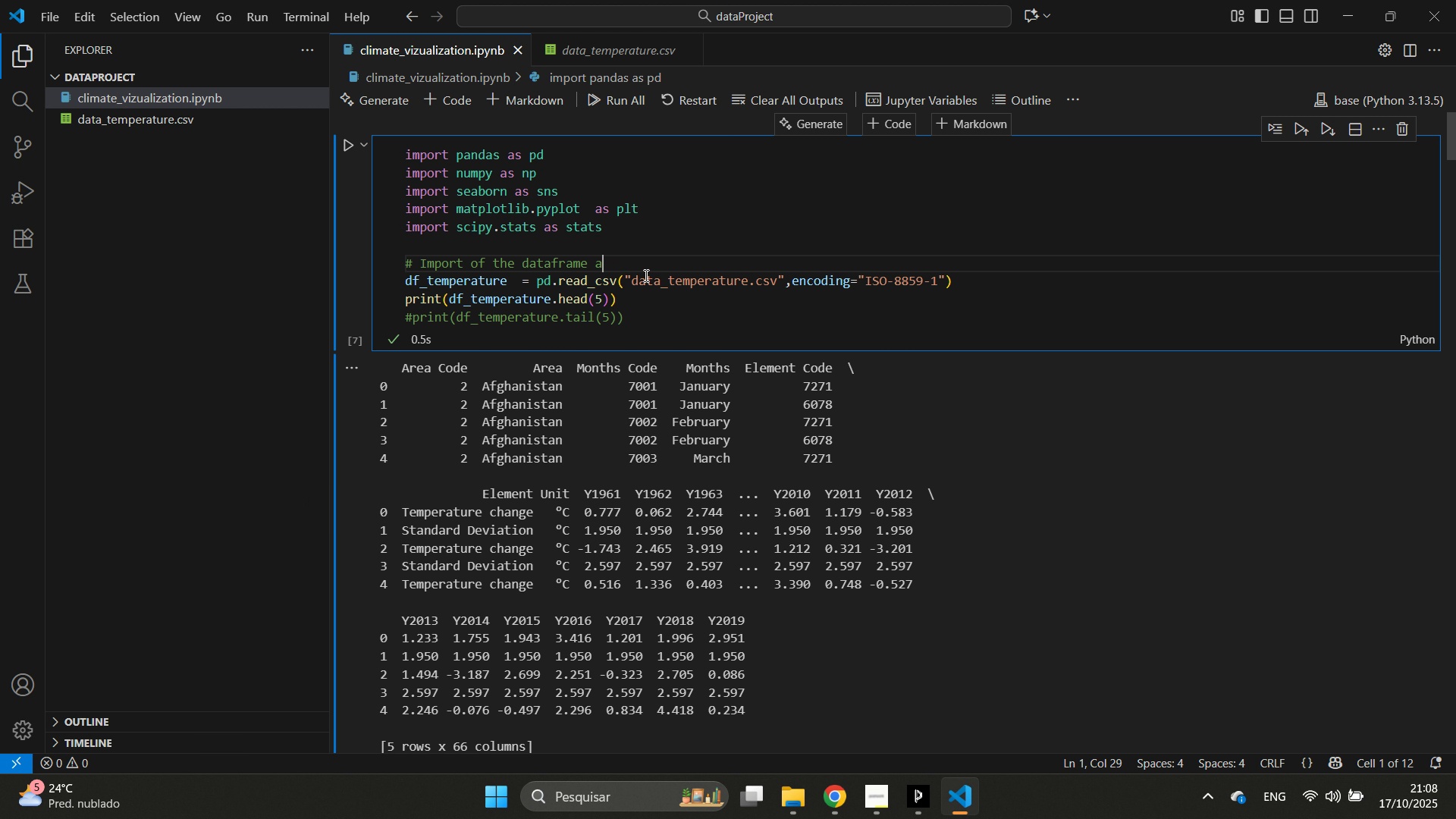 
key(Backspace)
 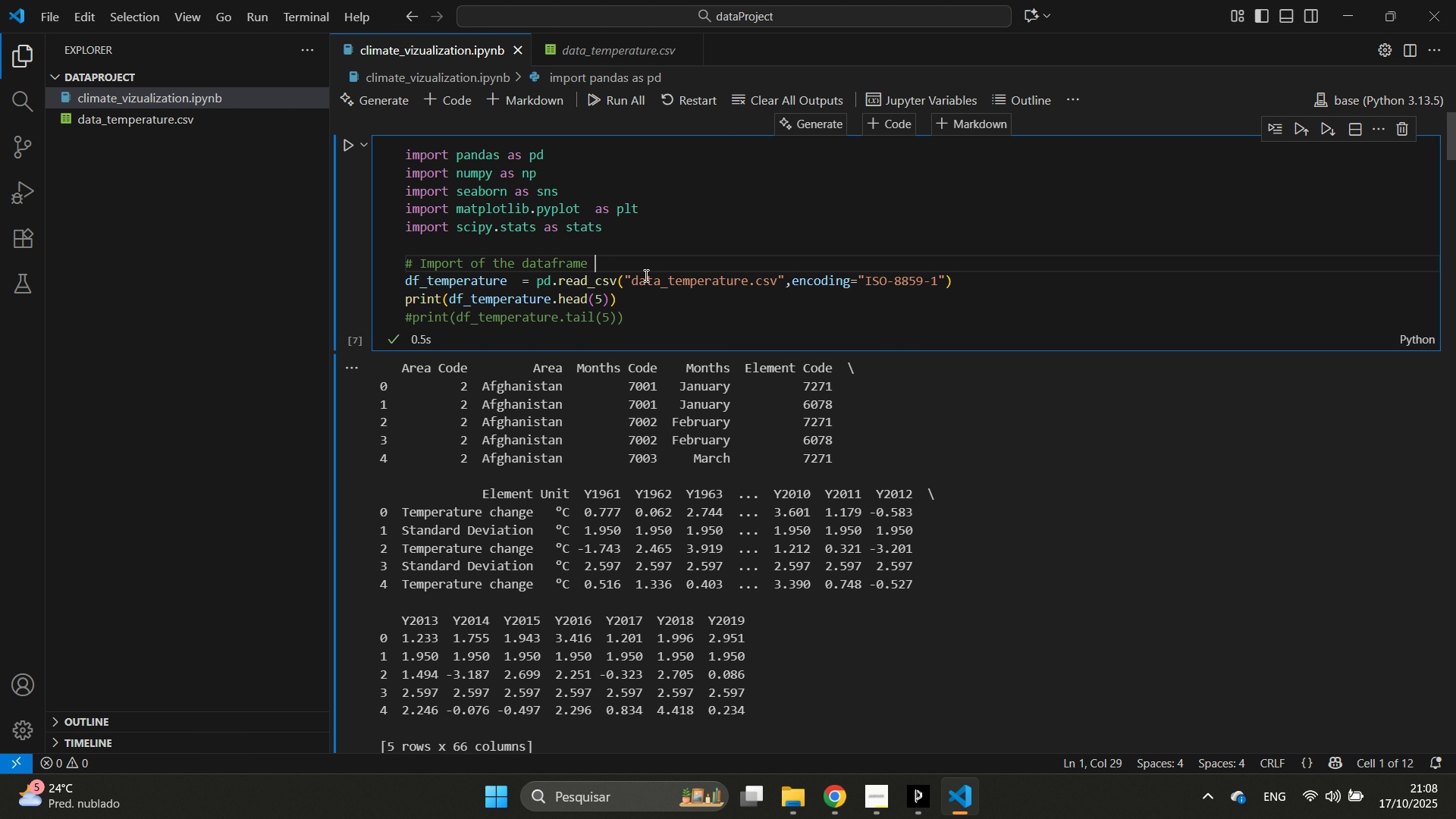 
key(Backspace)
 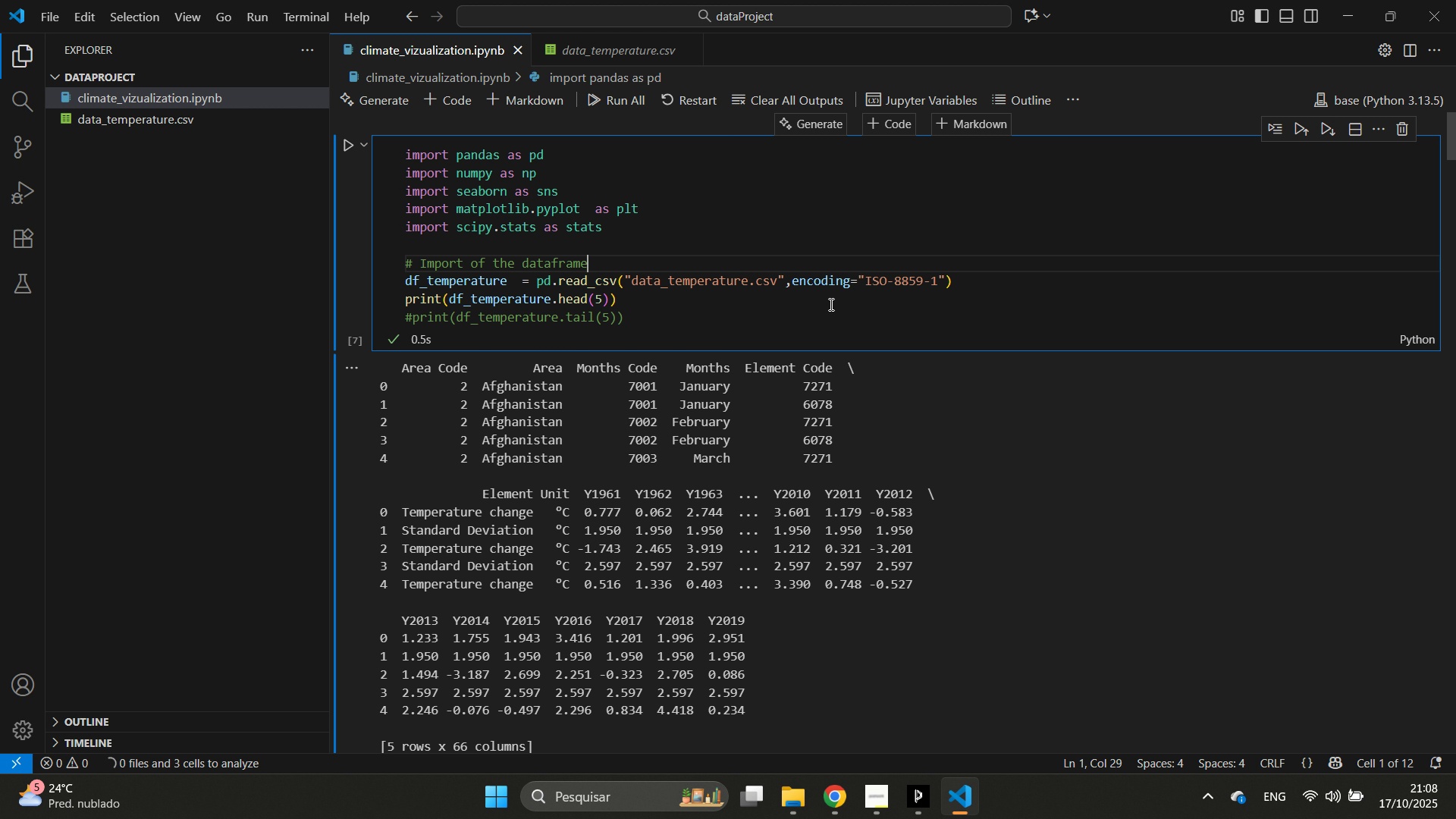 
key(Backspace)
 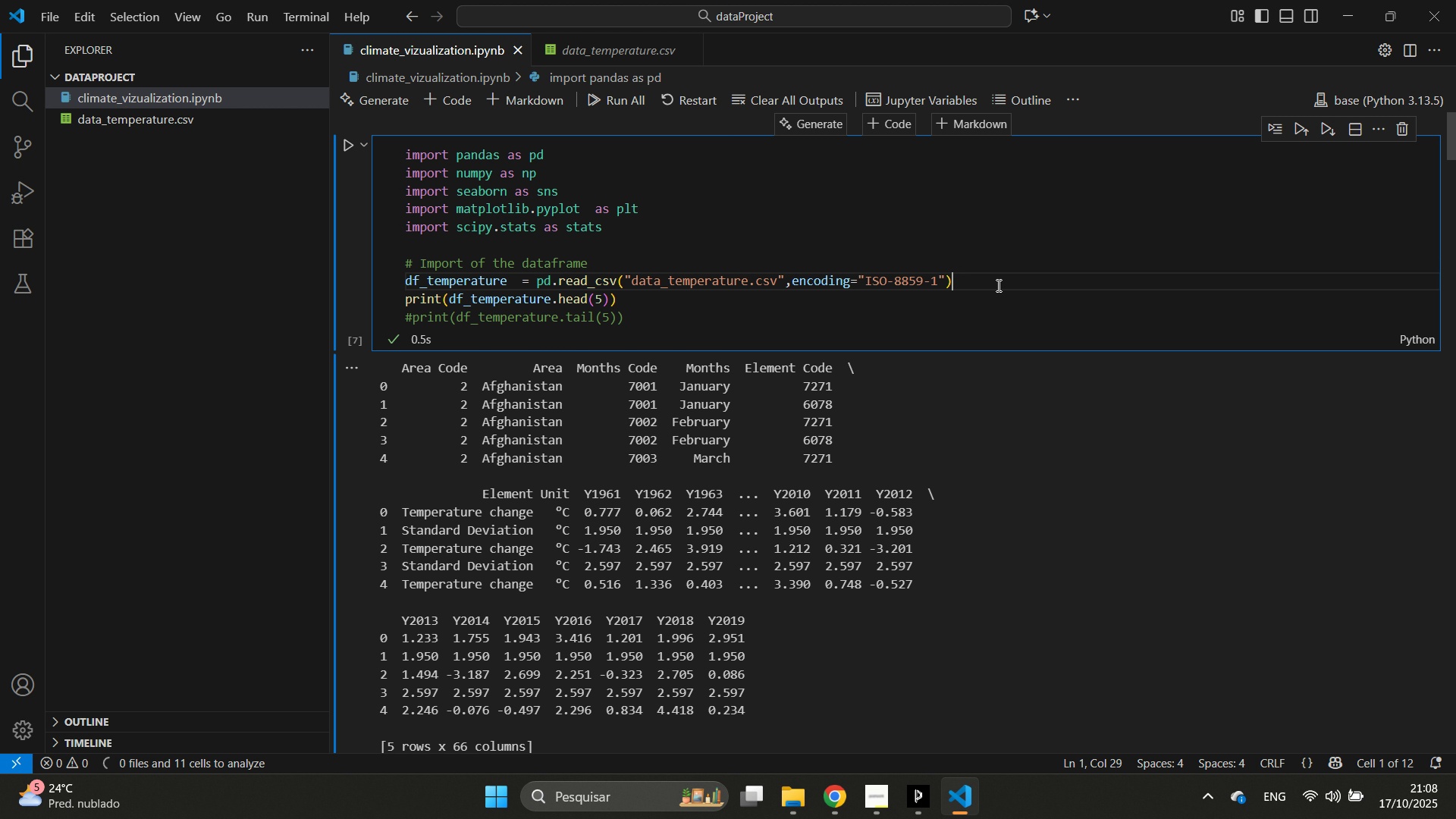 
left_click_drag(start_coordinate=[996, 288], to_coordinate=[998, 281])
 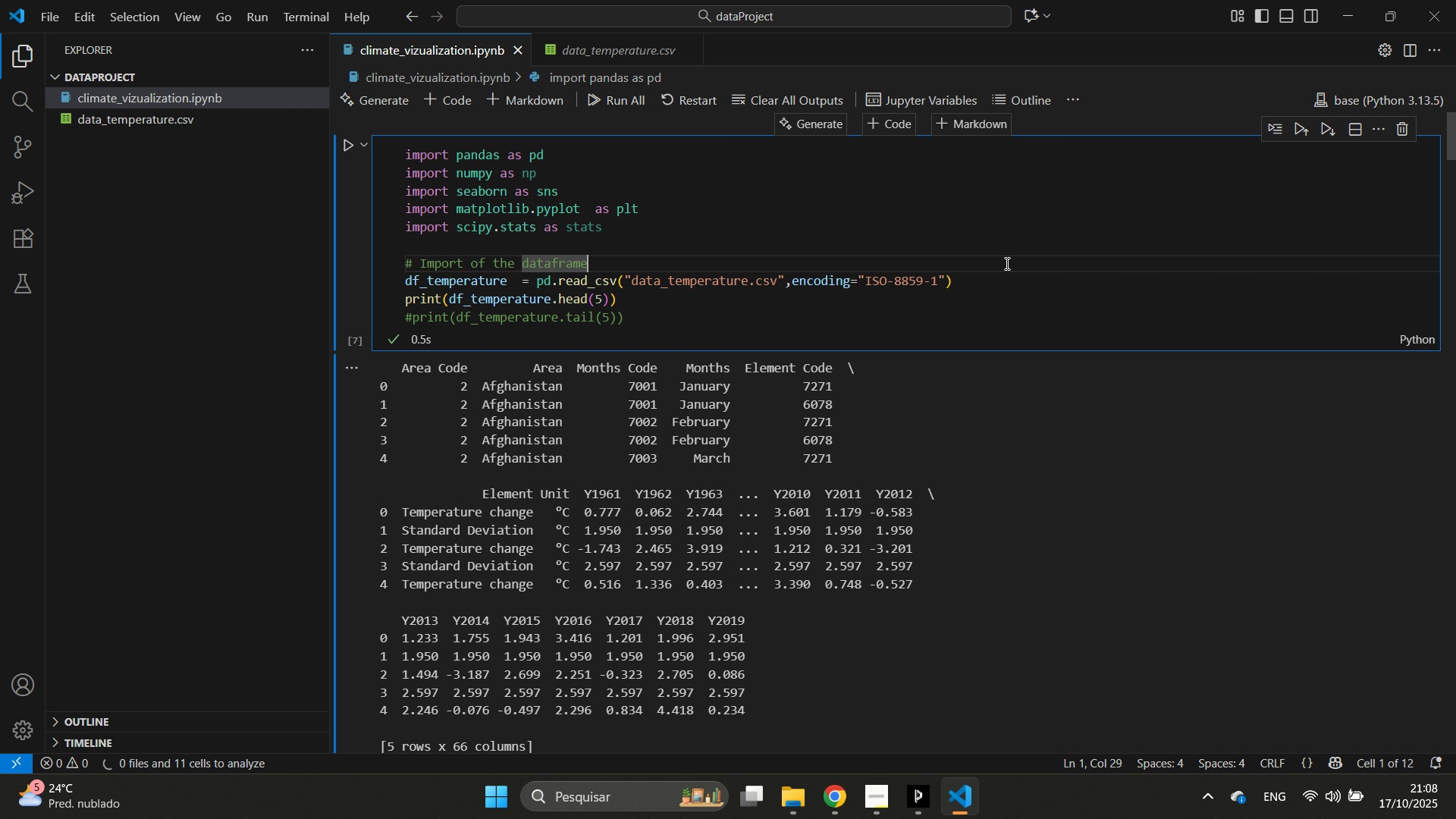 
triple_click([1006, 263])
 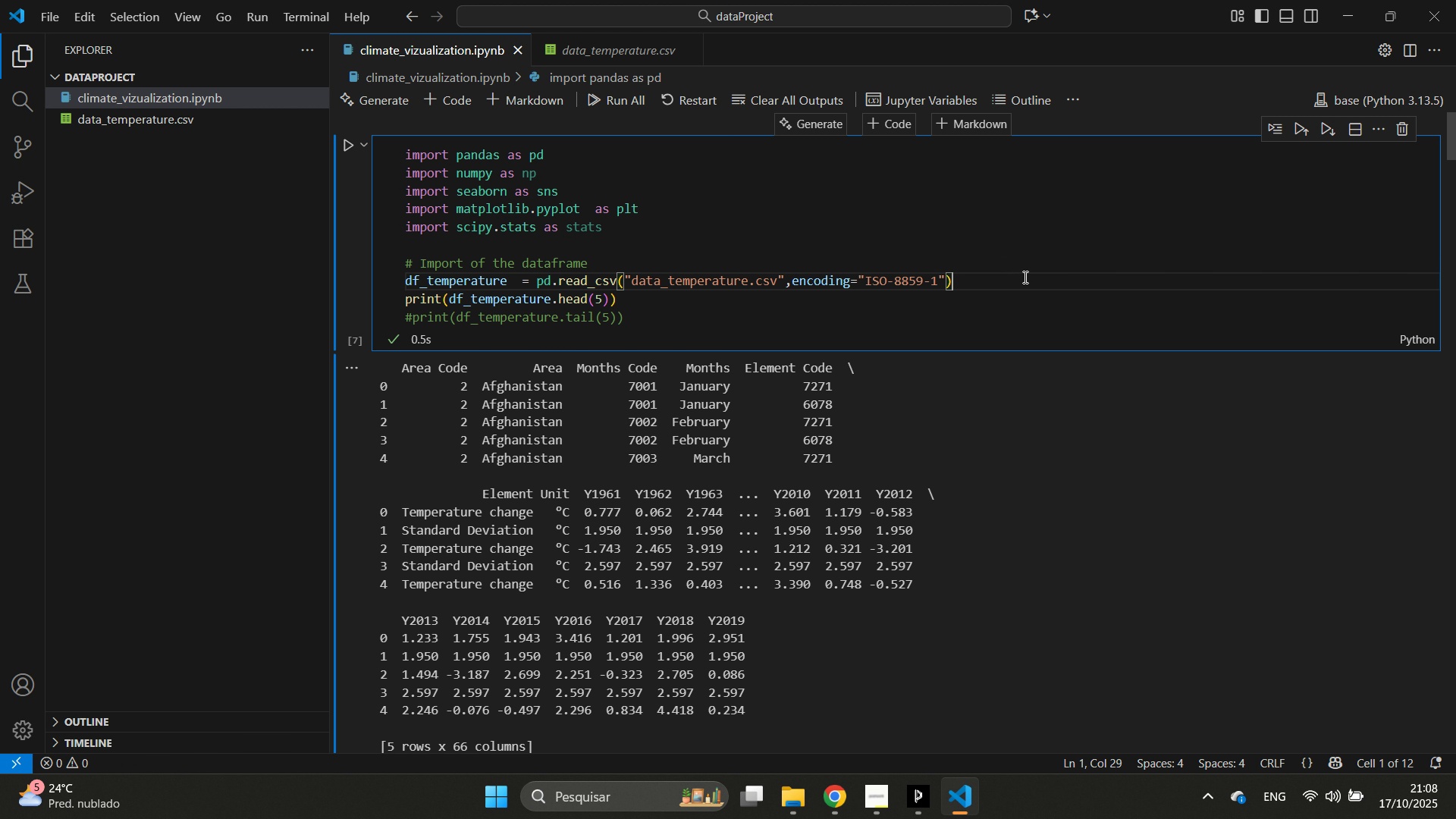 
left_click([1024, 277])
 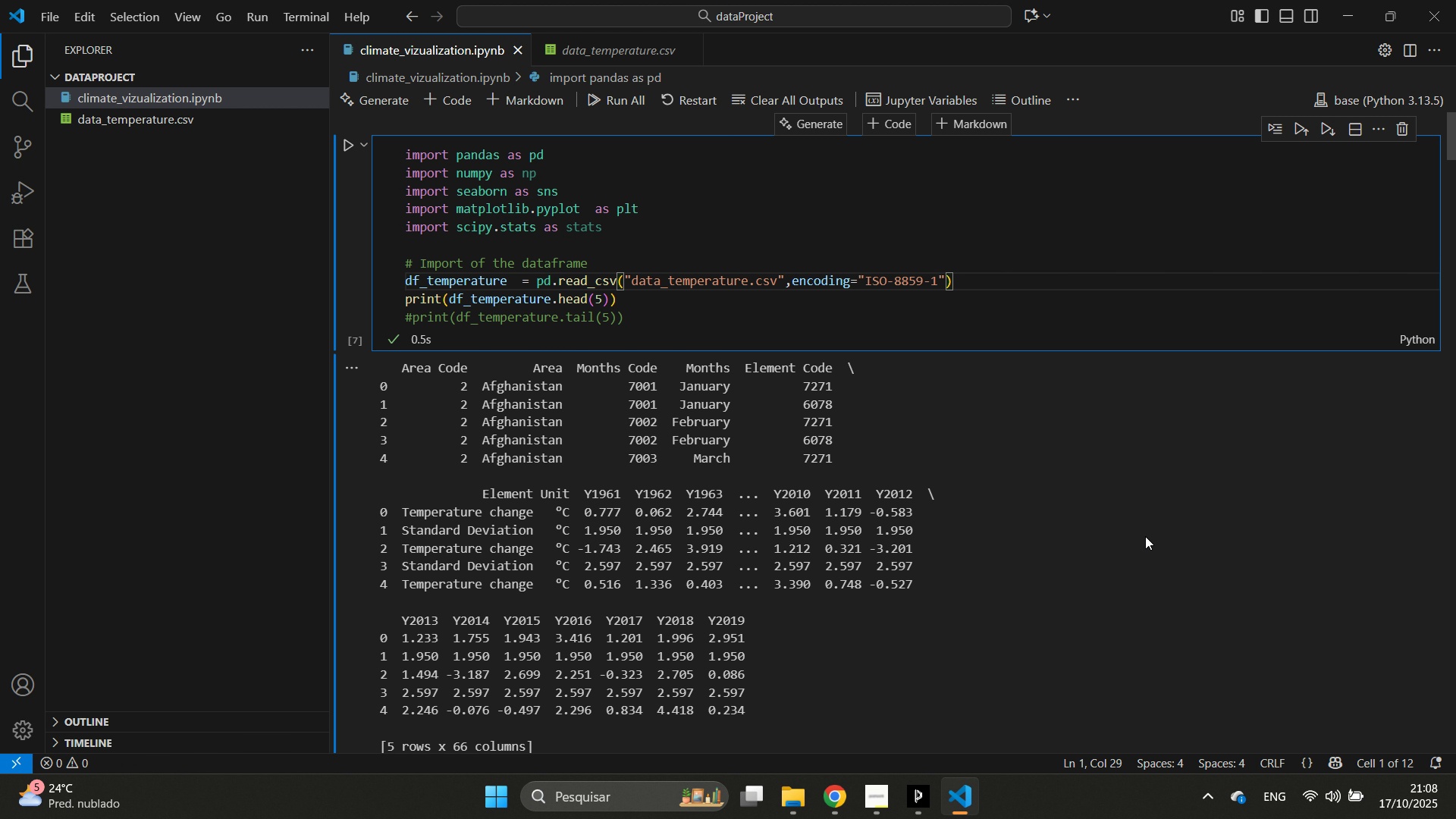 
key(Enter)
 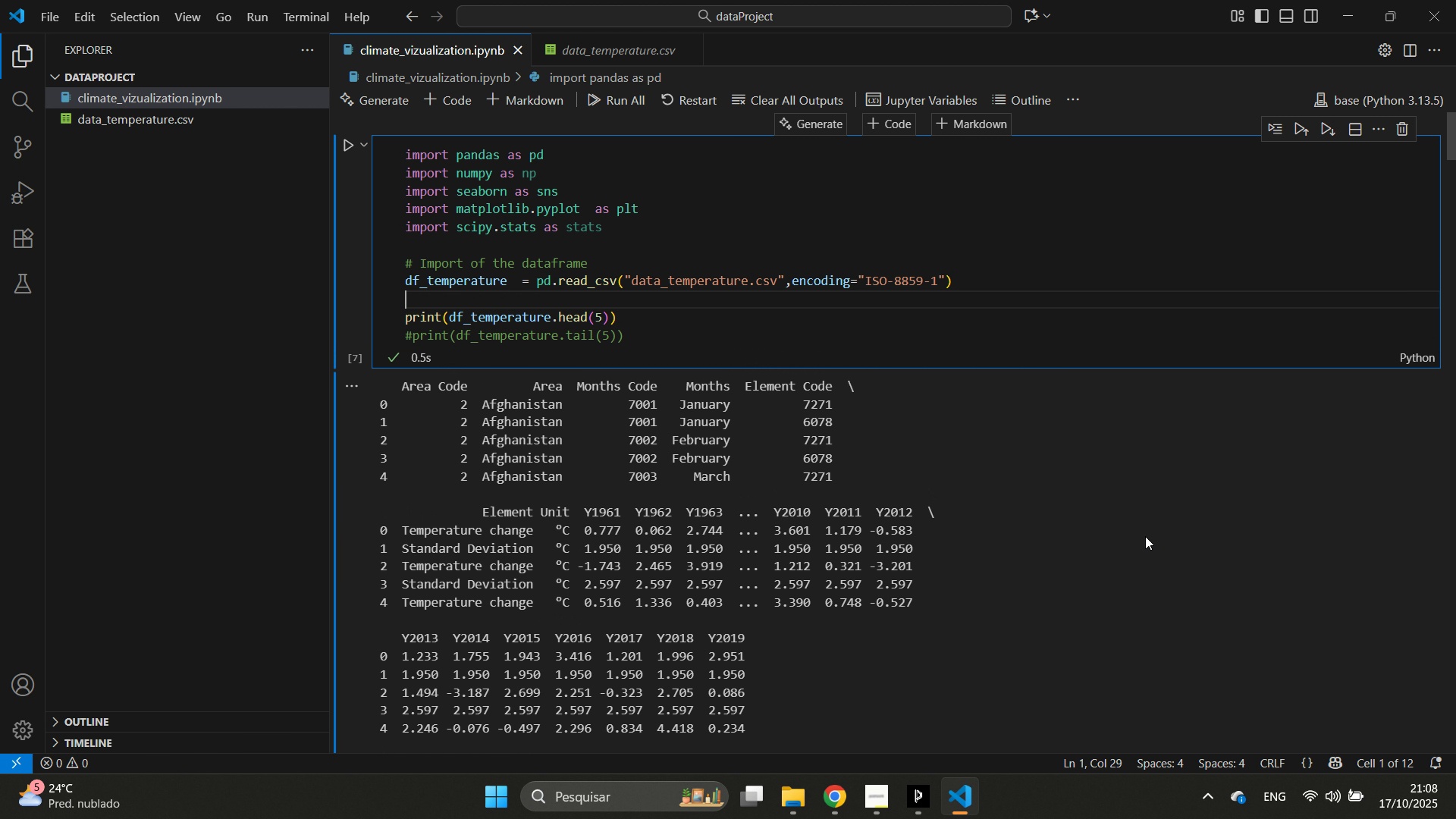 
key(Shift+ShiftLeft)
 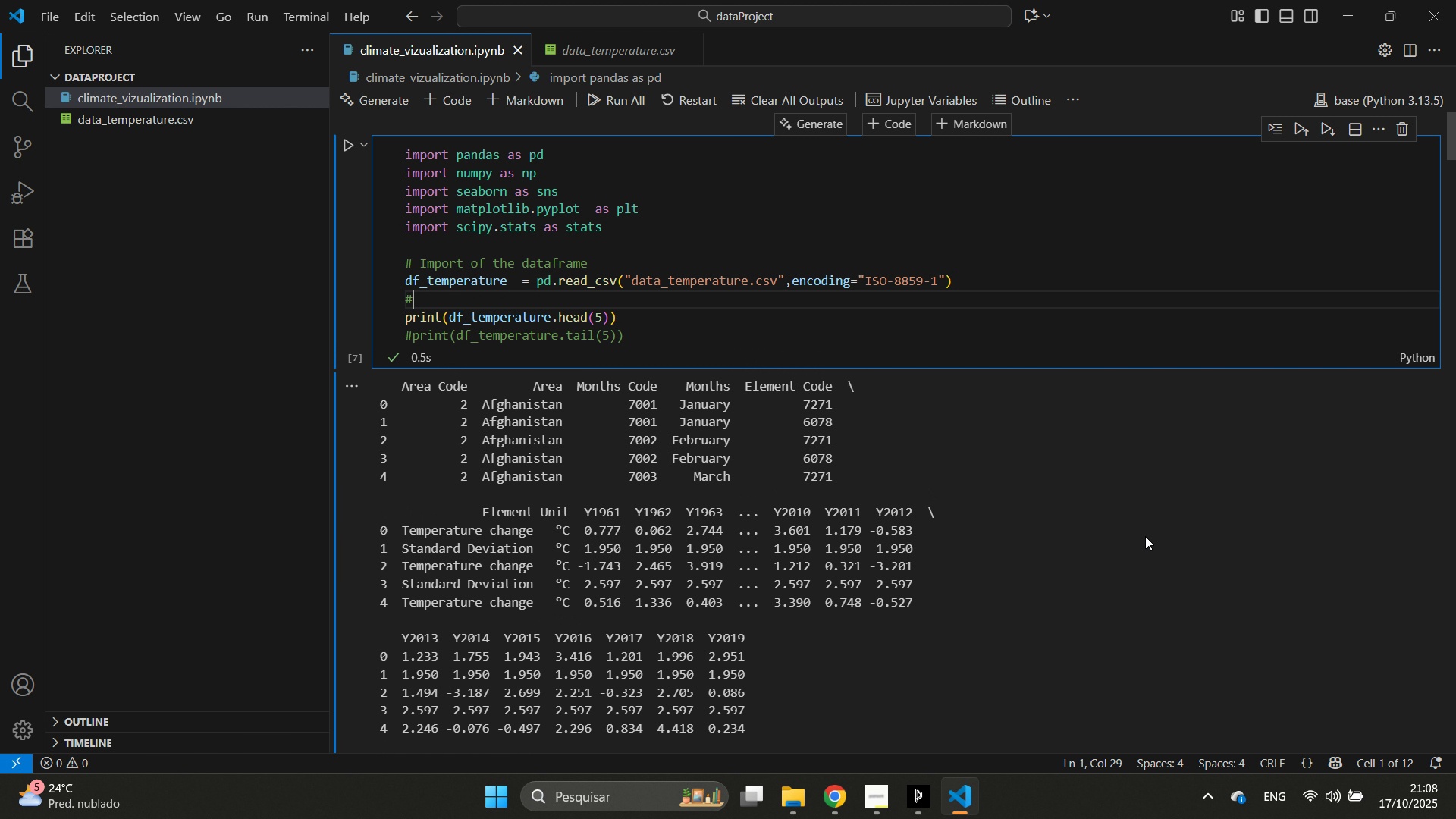 
key(Shift+3)
 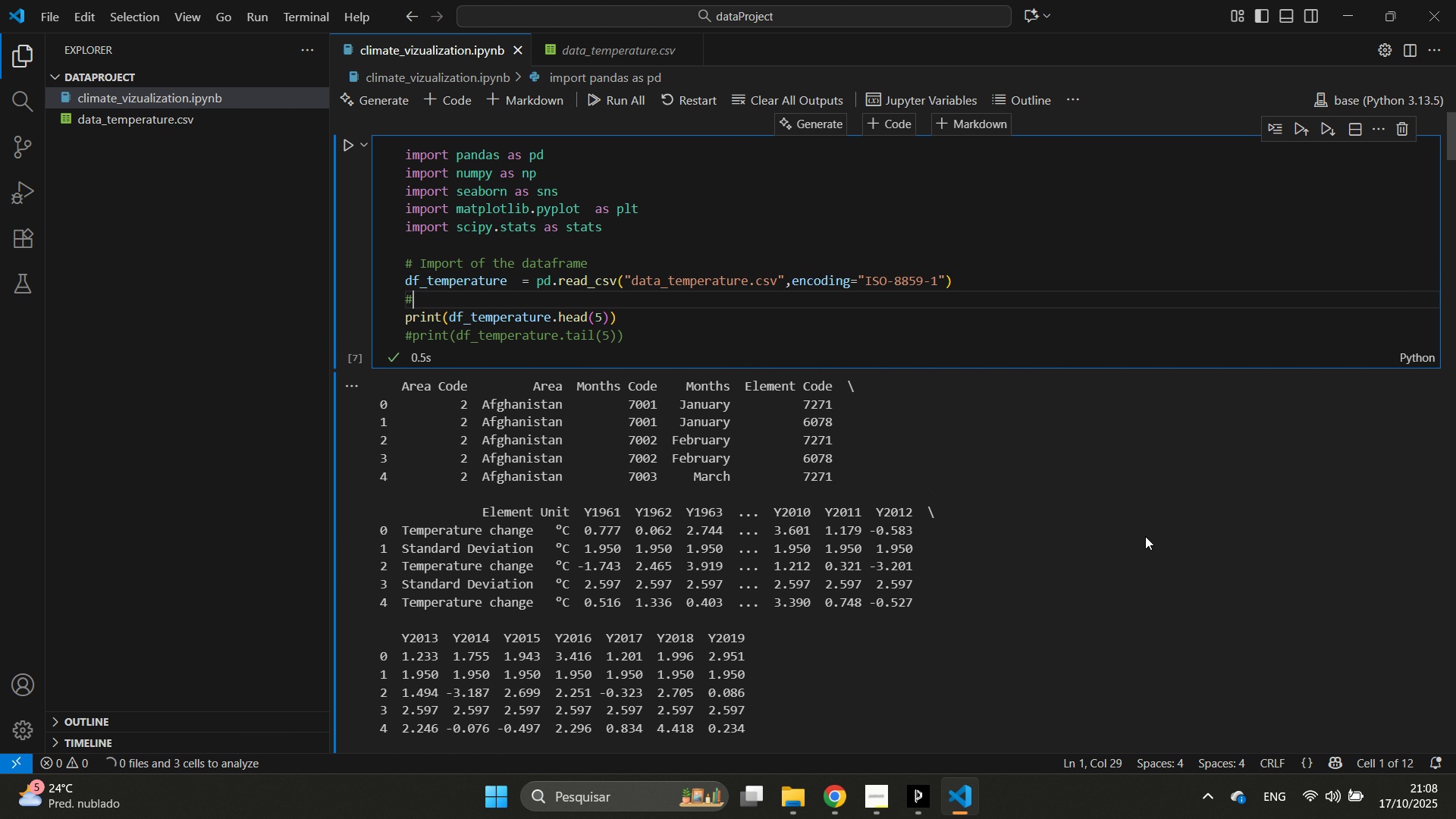 
key(Control+V)
 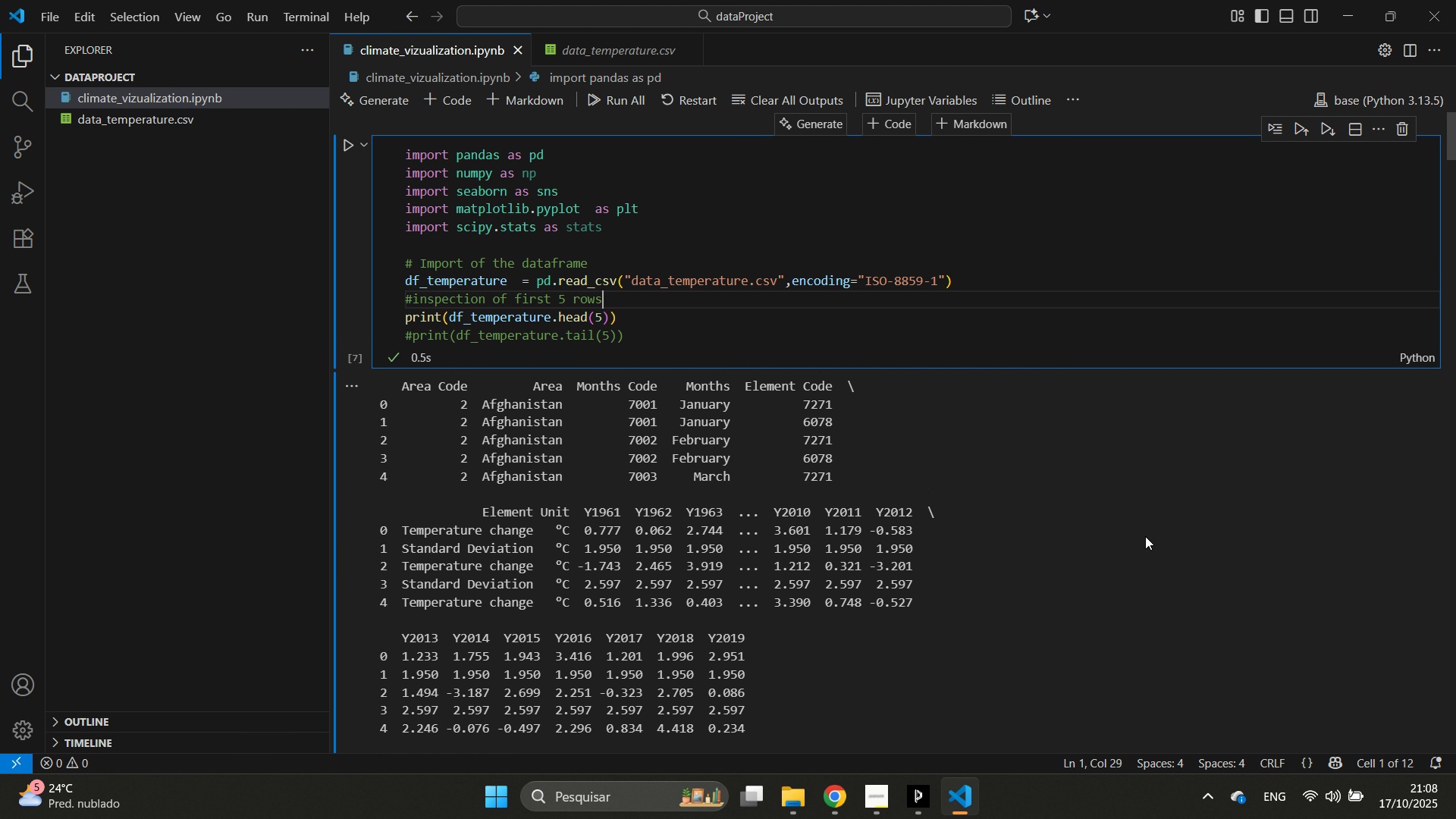 
key(Control+ArrowLeft)
 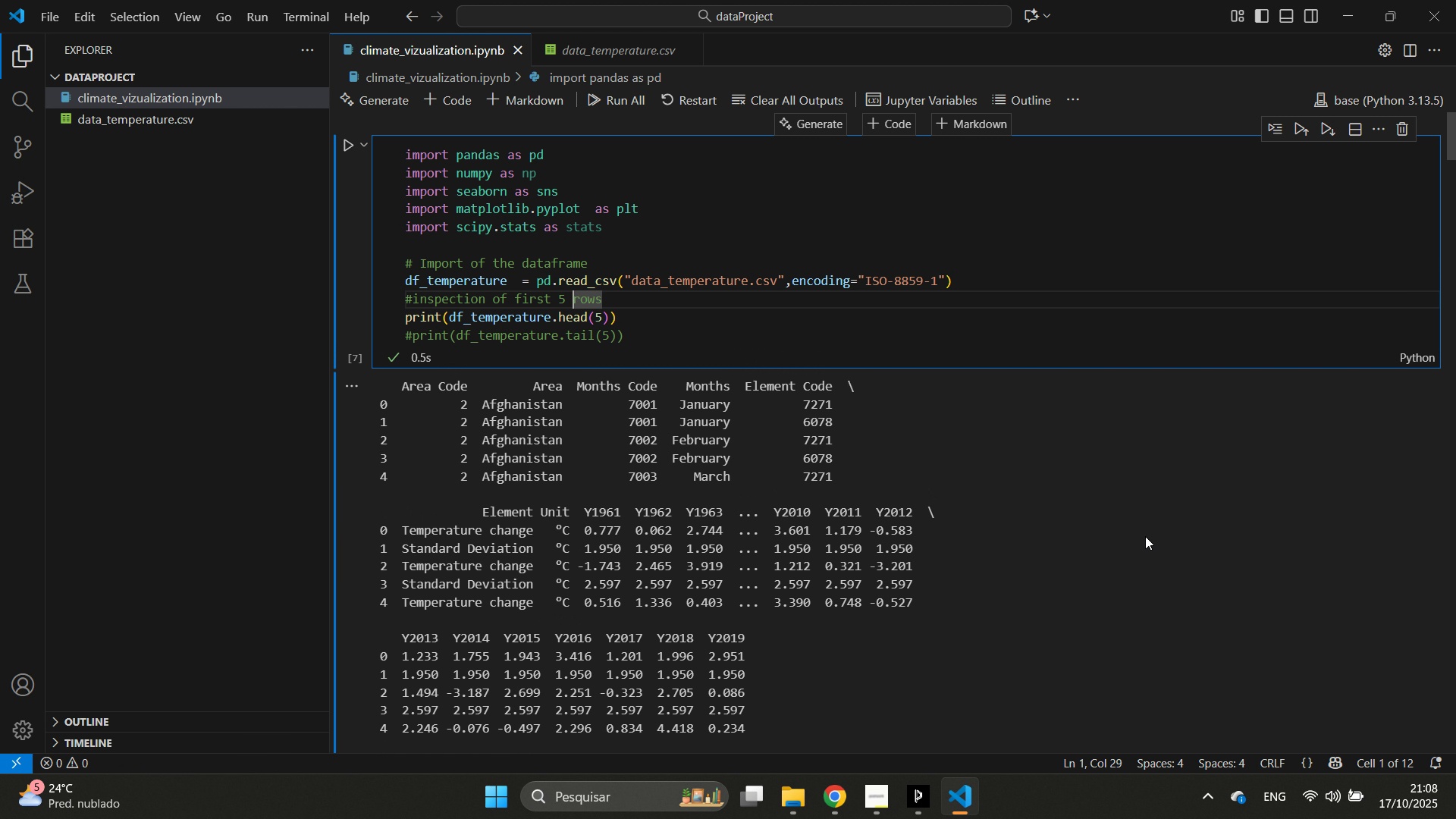 
key(Control+ArrowLeft)
 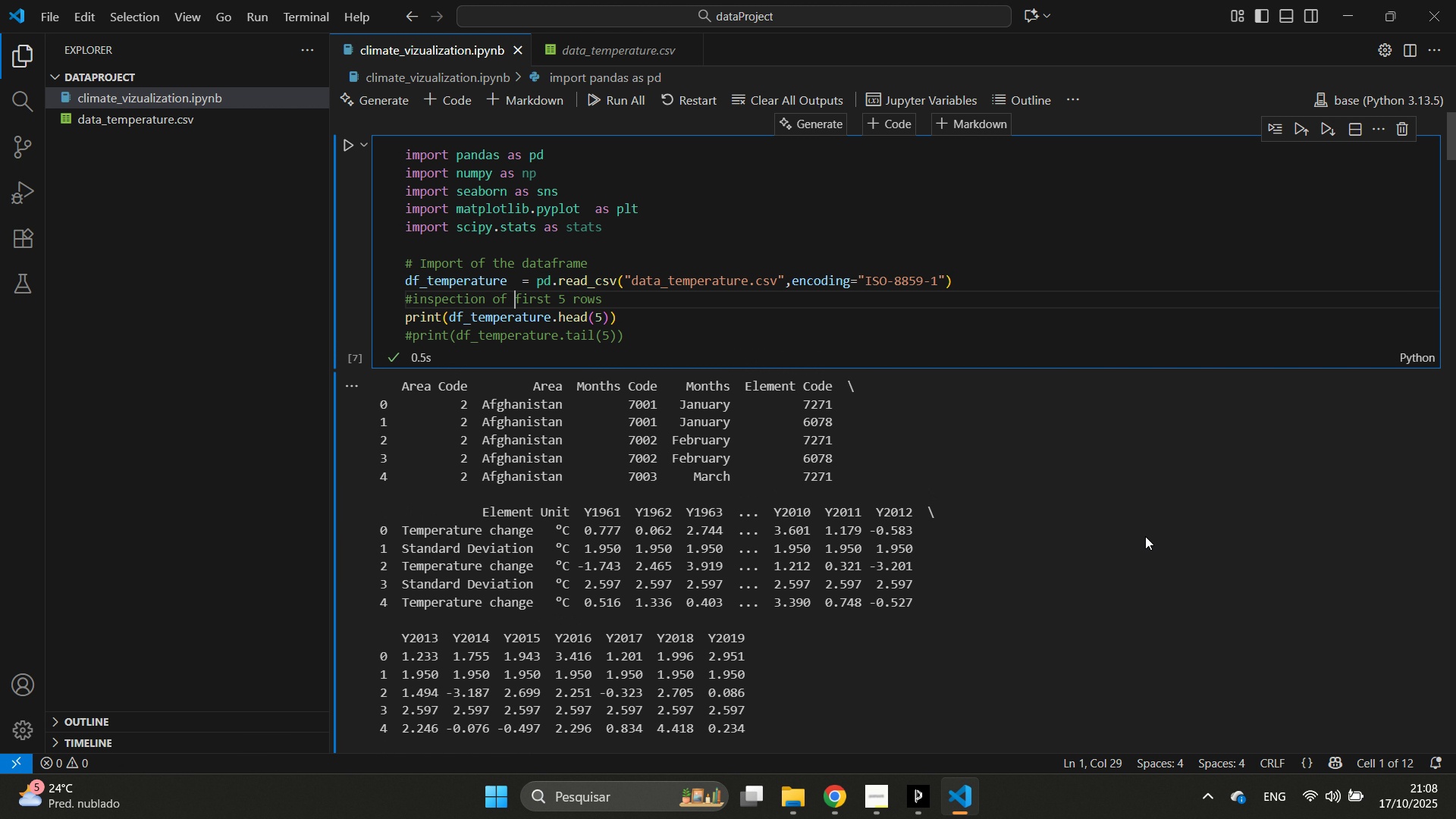 
key(Control+ArrowLeft)
 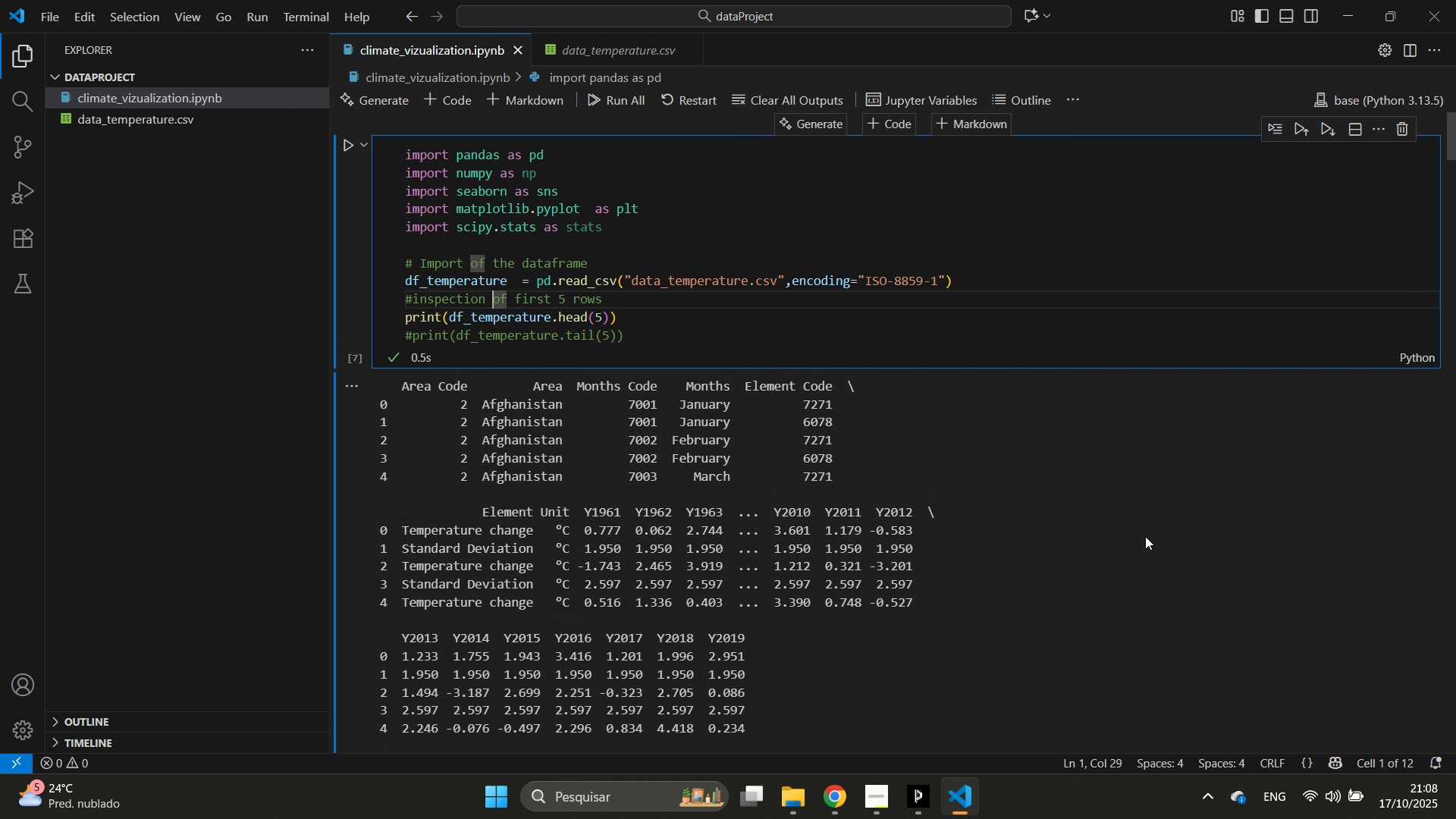 
key(Control+ArrowLeft)
 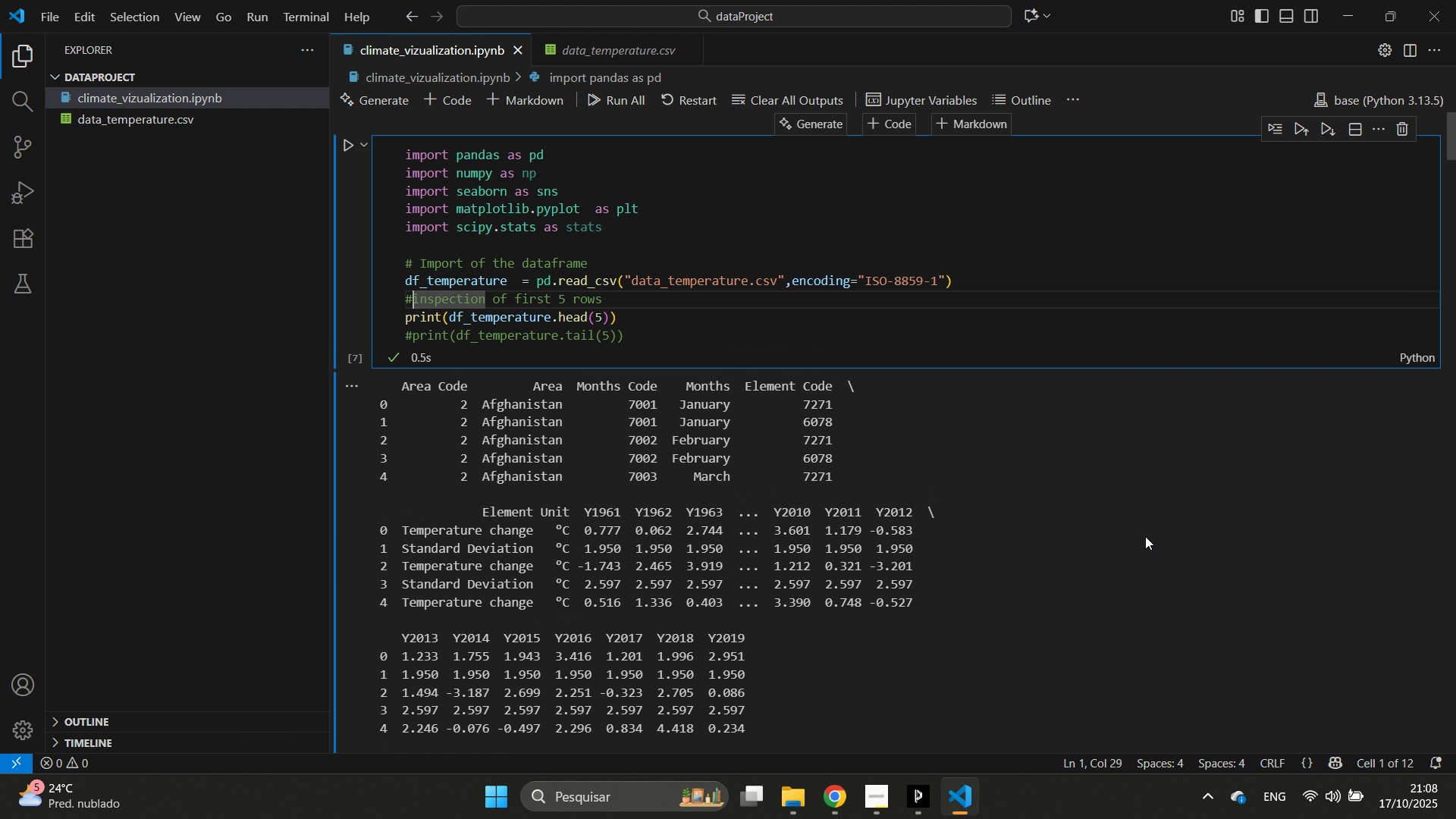 
key(Control+ArrowLeft)
 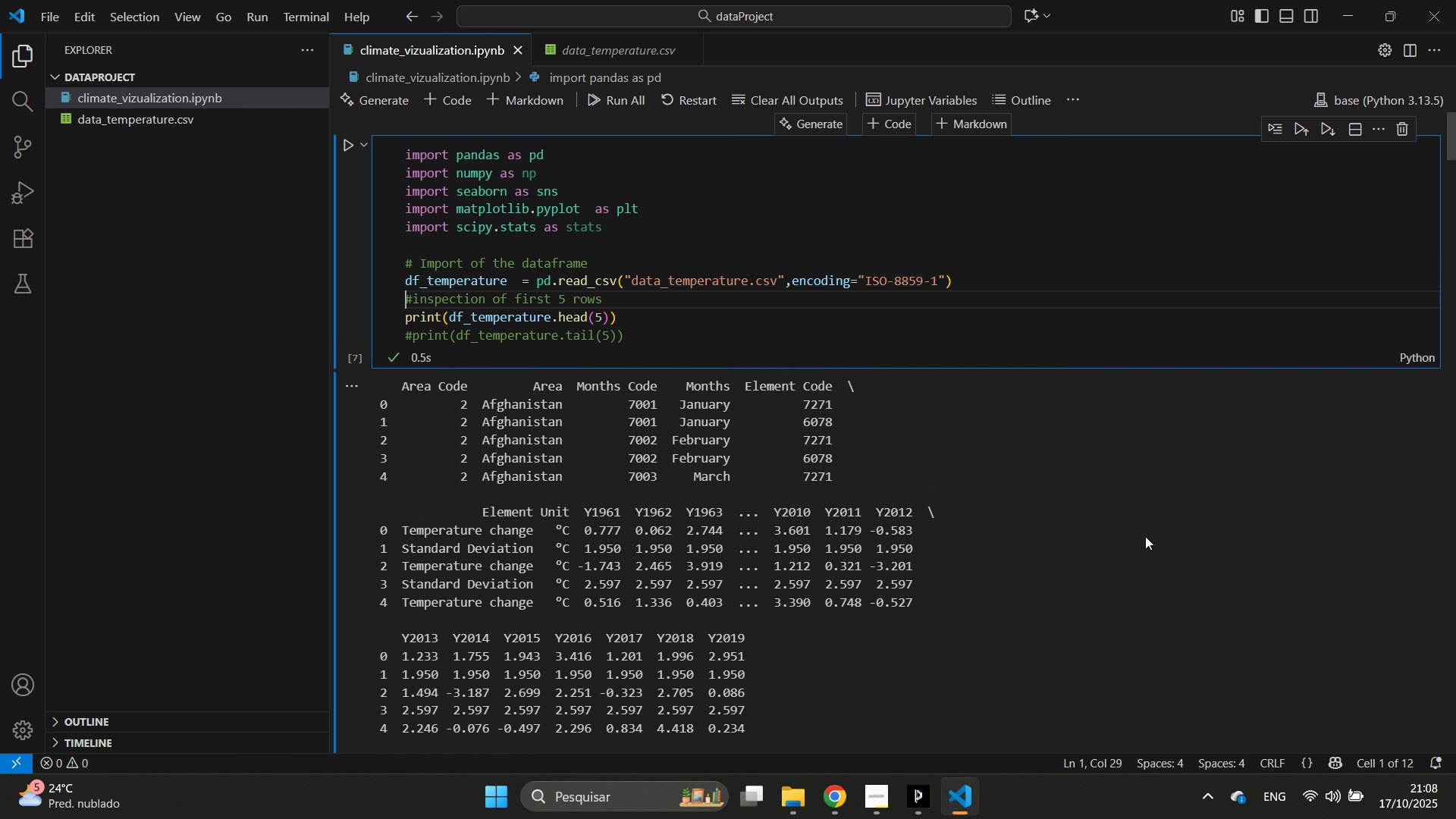 
key(Control+ArrowLeft)
 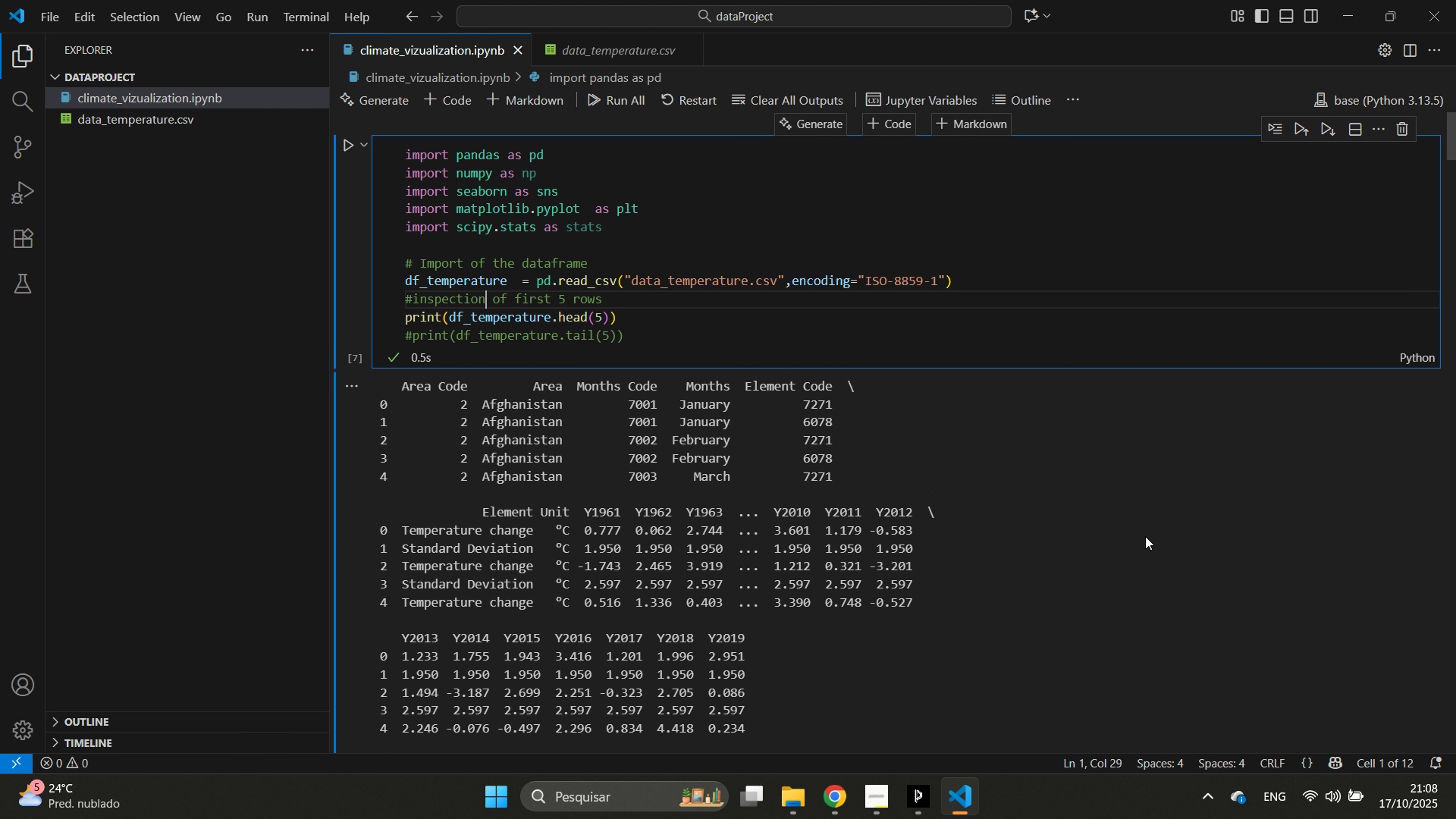 
key(Control+ArrowRight)
 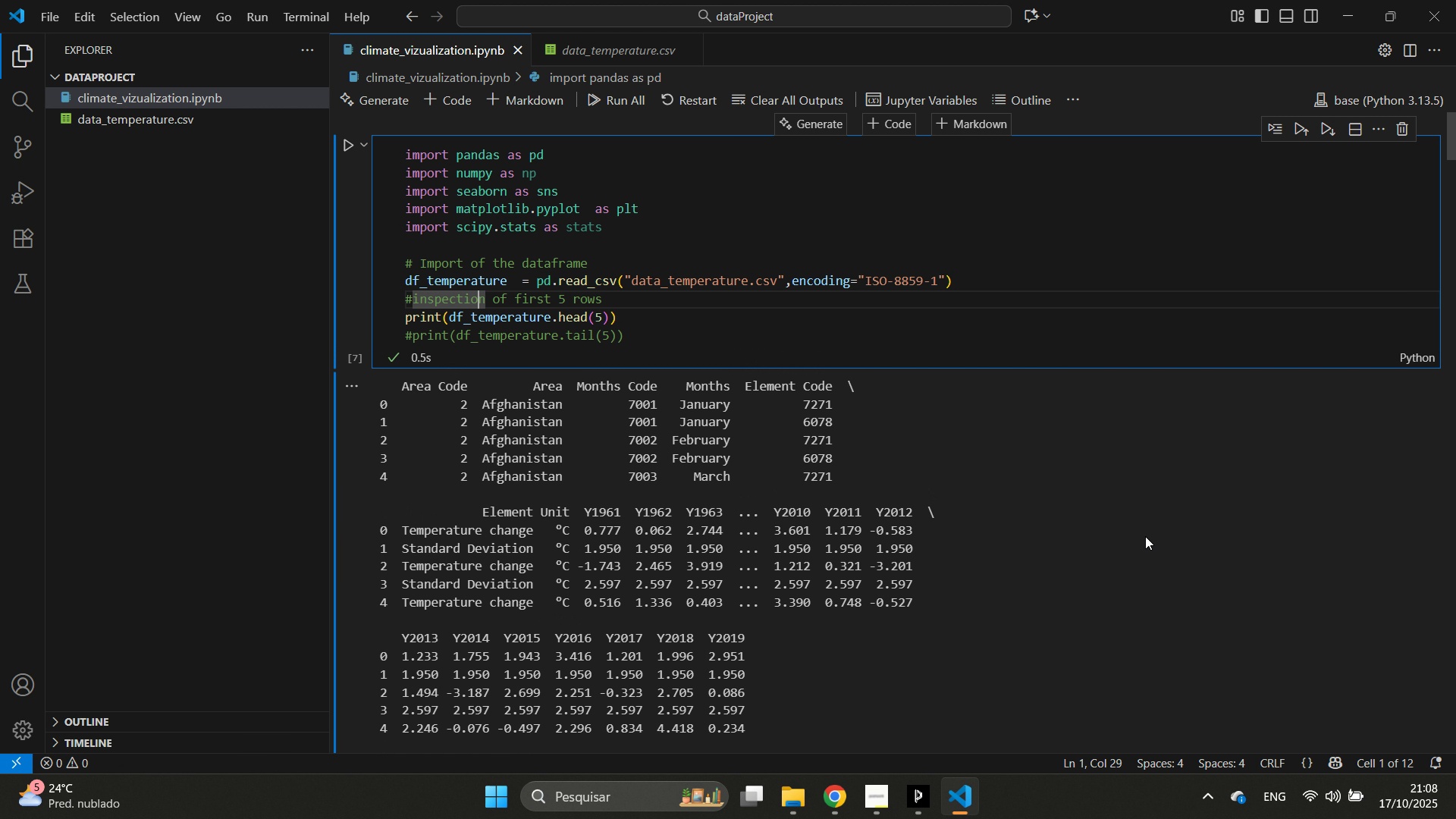 
key(ArrowLeft)
 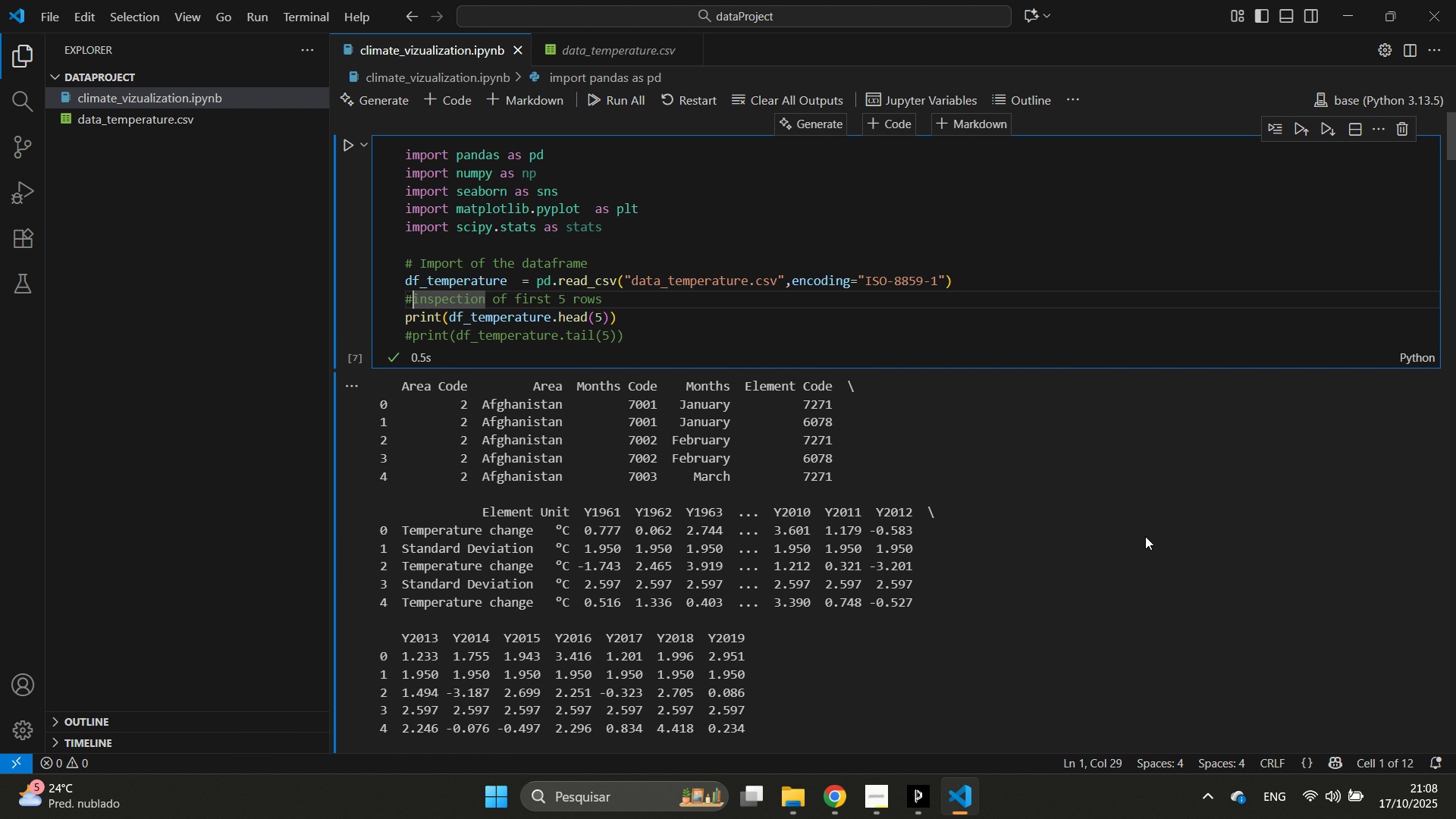 
key(Control+ArrowLeft)
 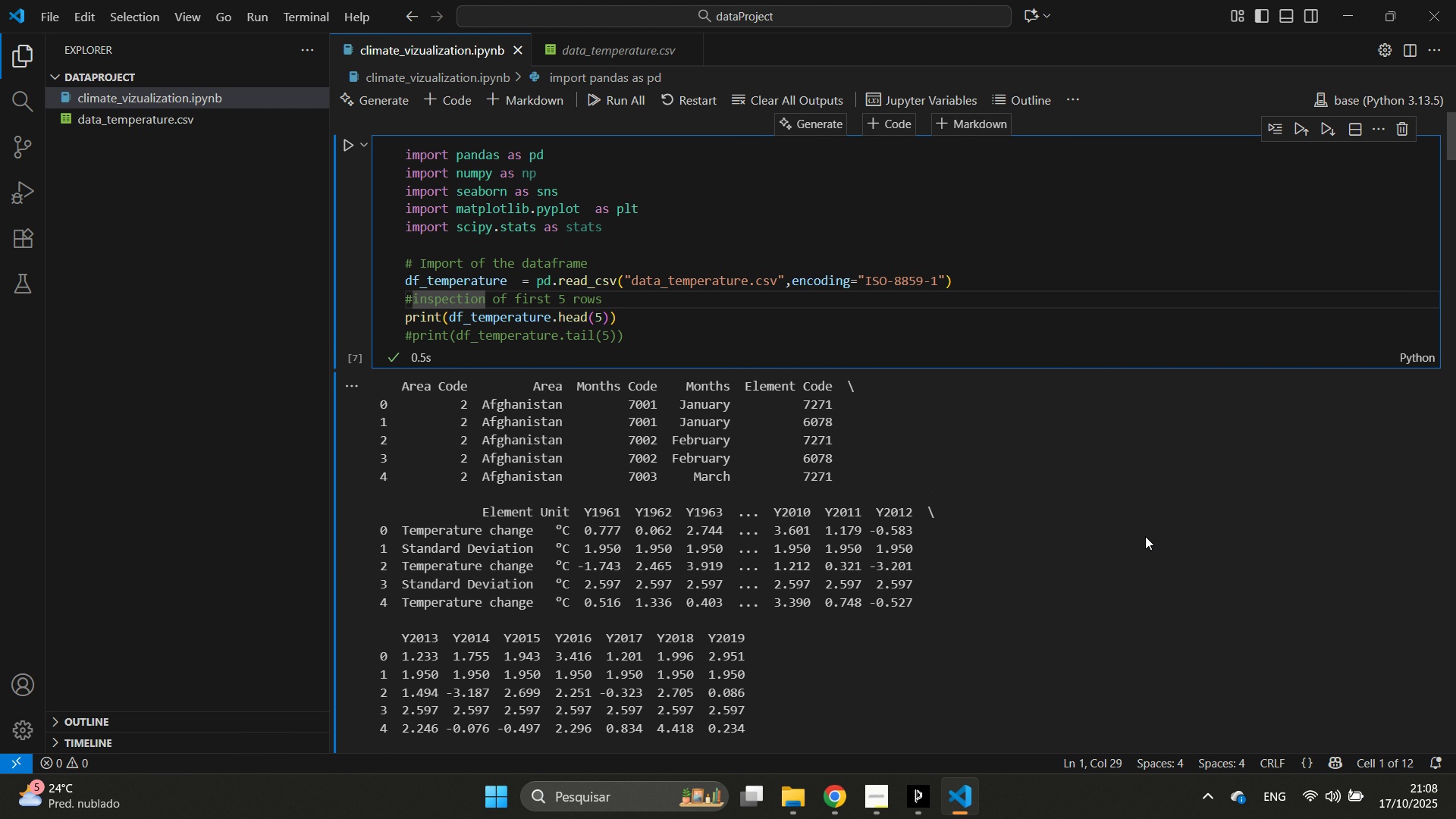 
key(Space)
 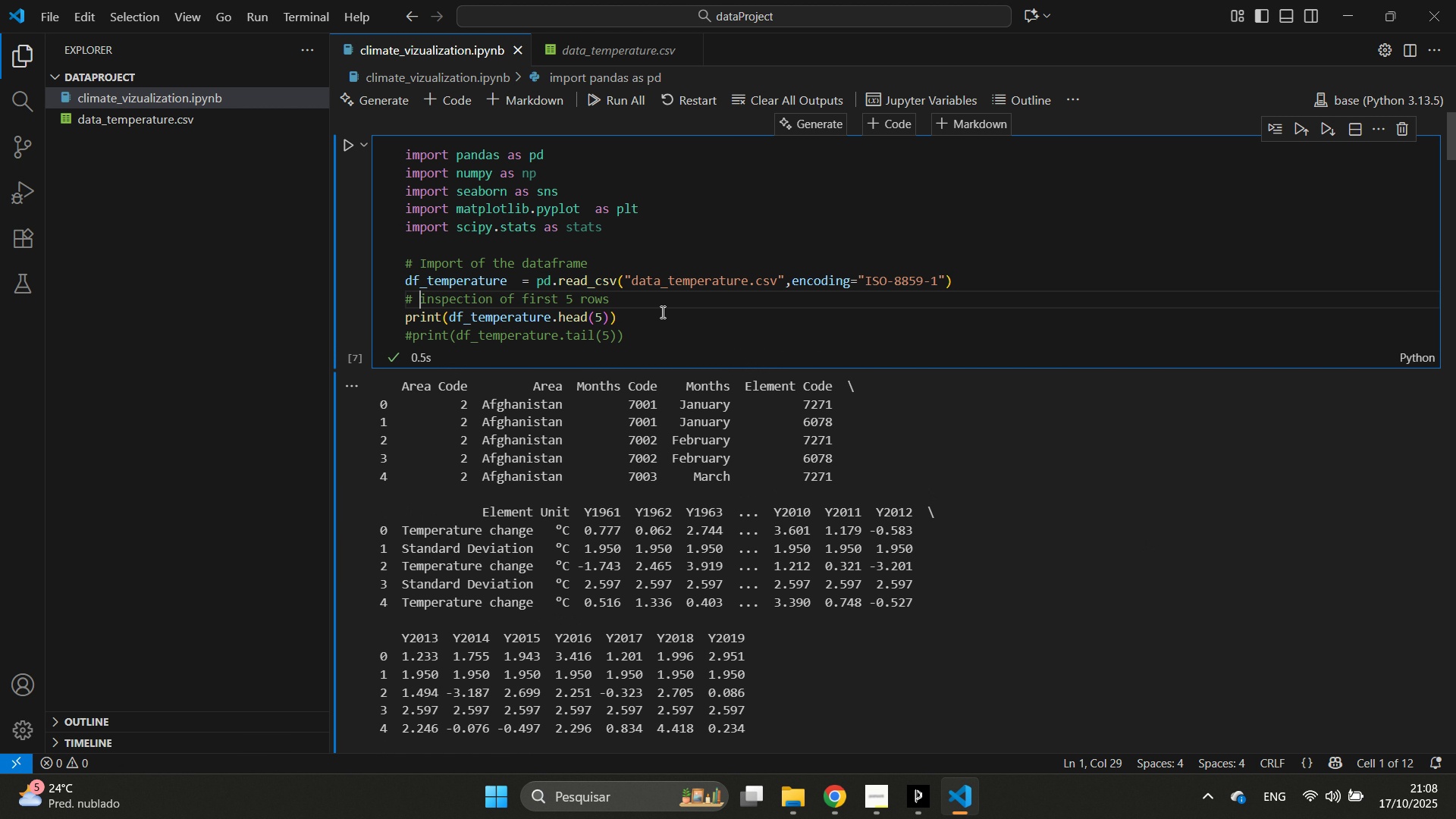 
double_click([662, 297])
 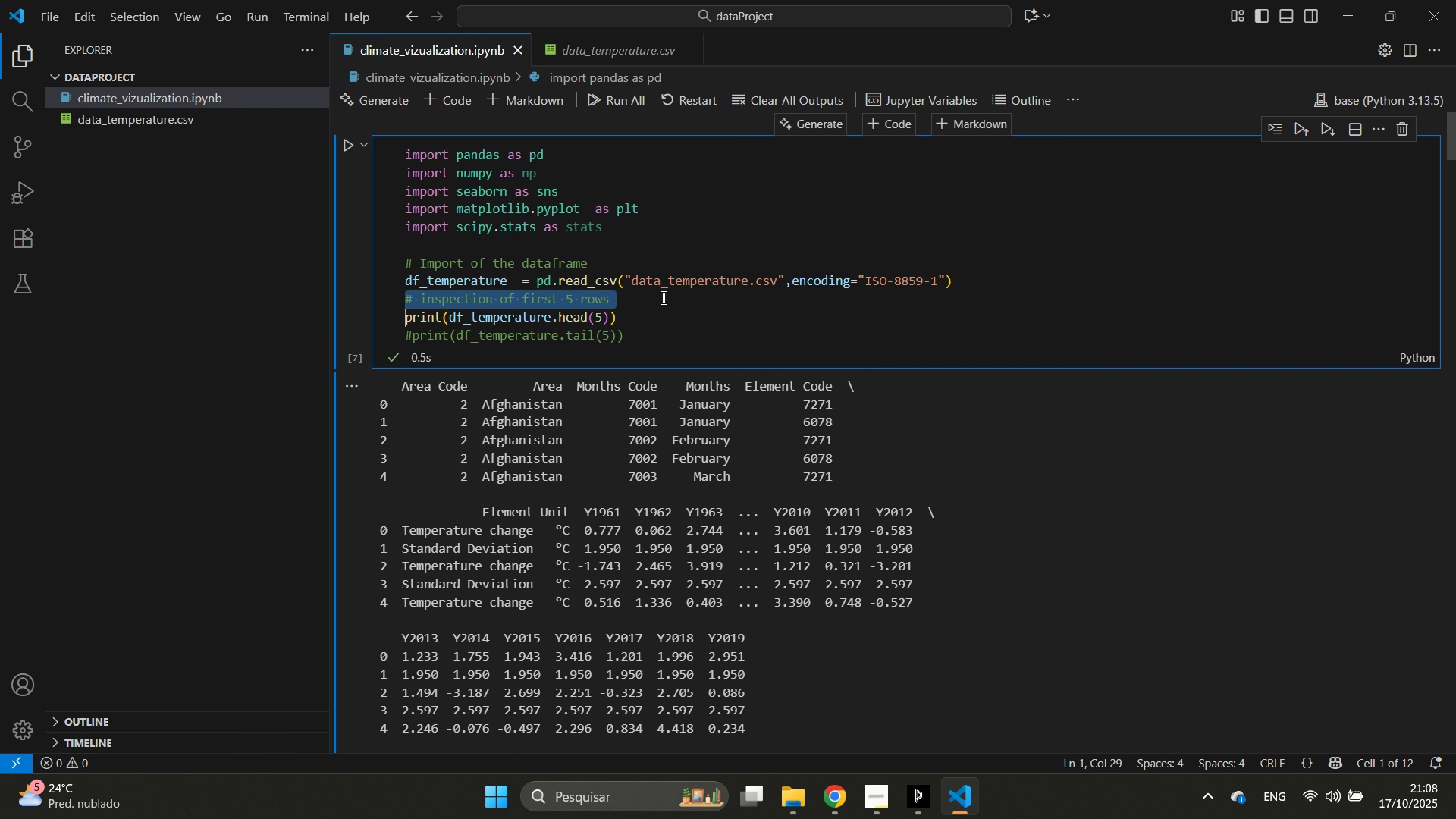 
triple_click([662, 297])
 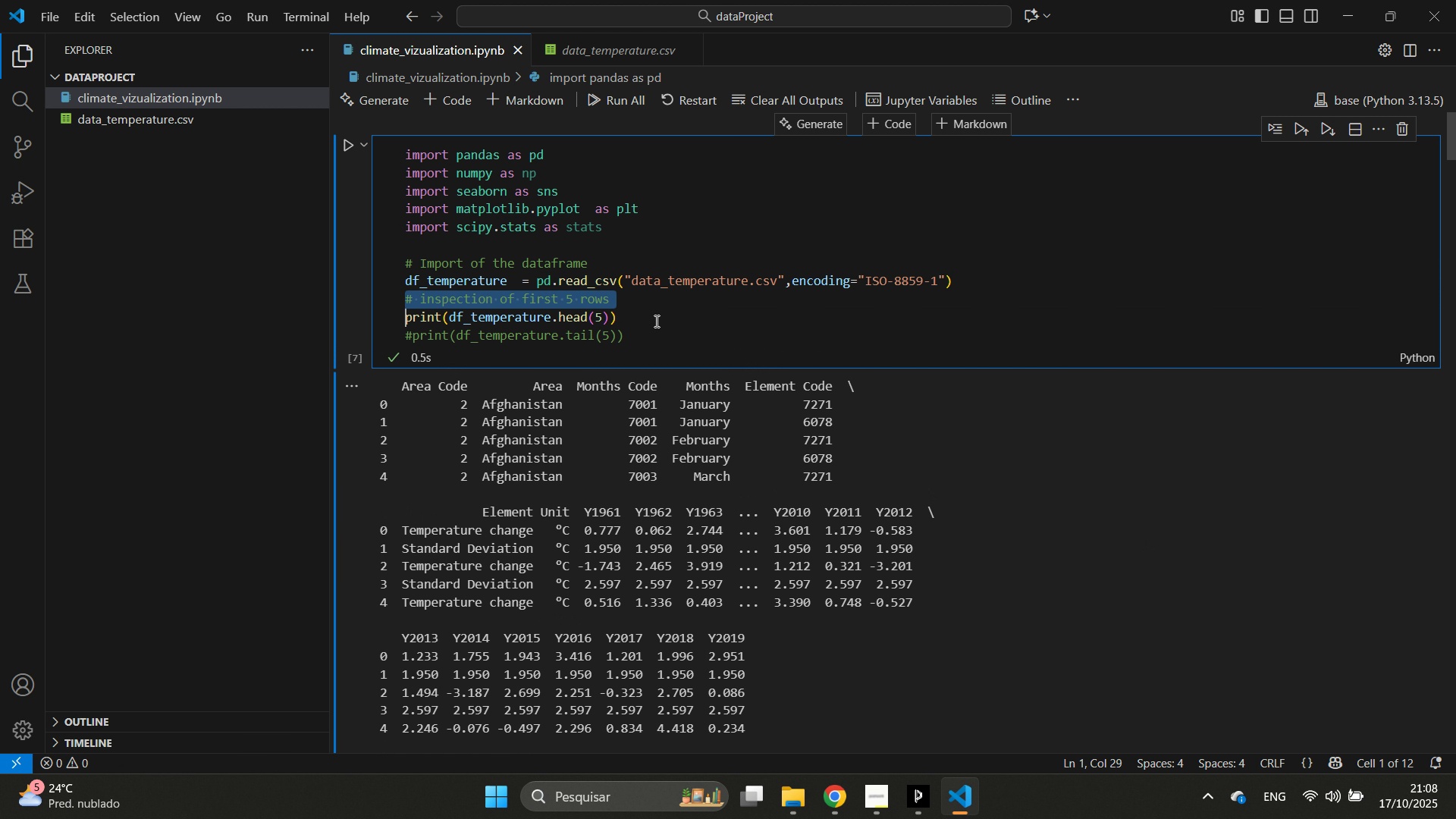 
key(Control+C)
 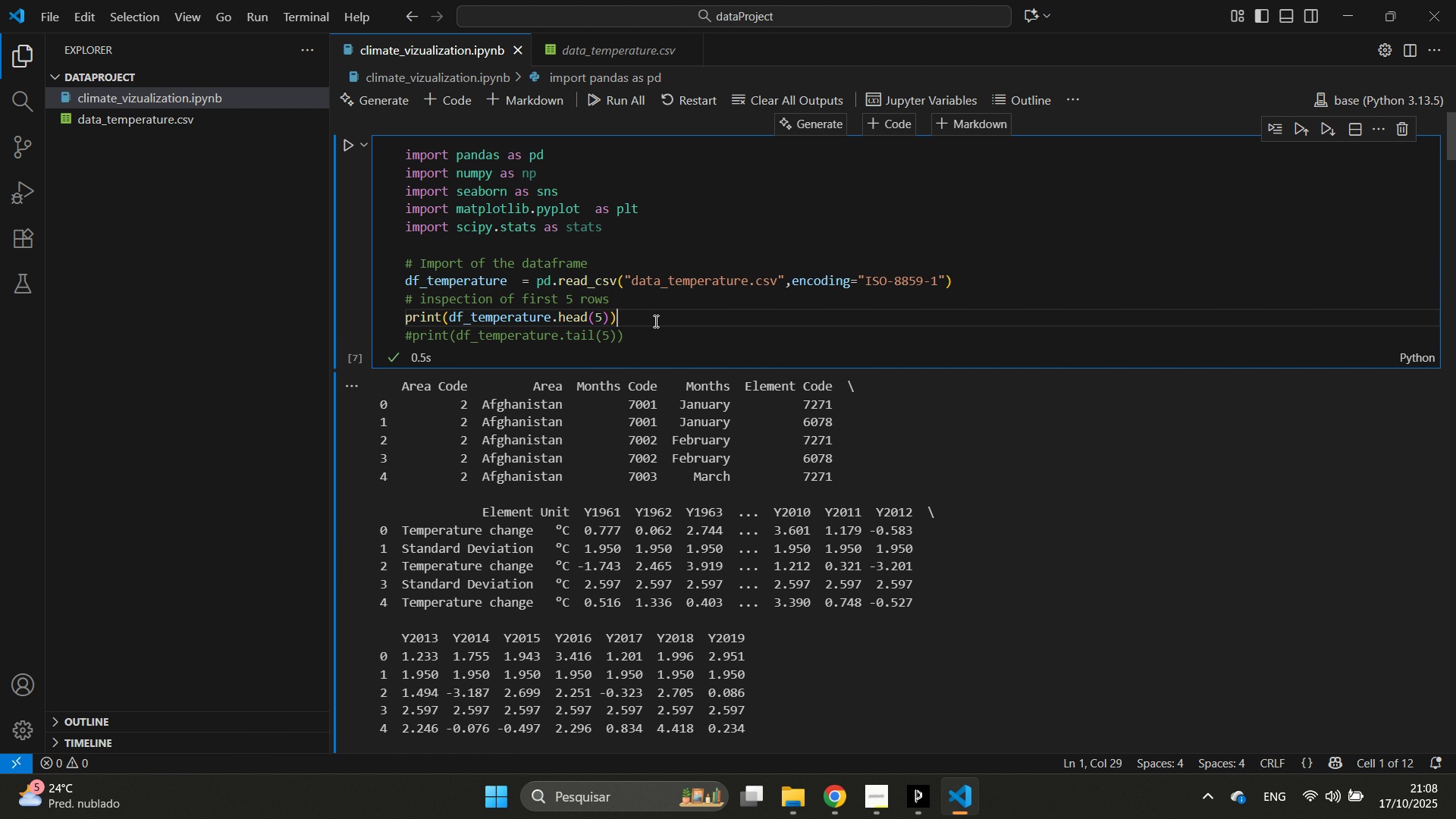 
key(Control+C)
 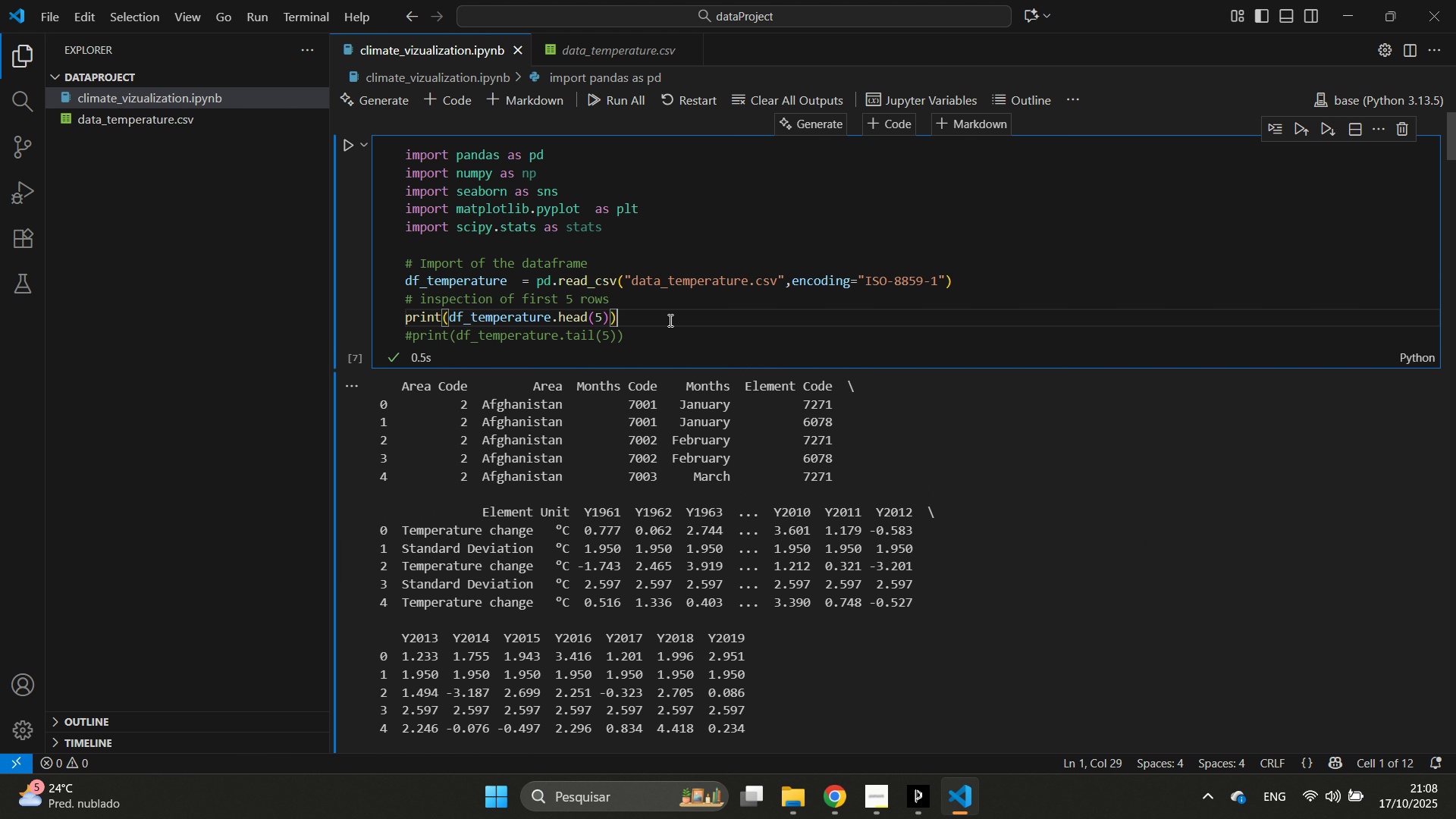 
left_click([654, 321])
 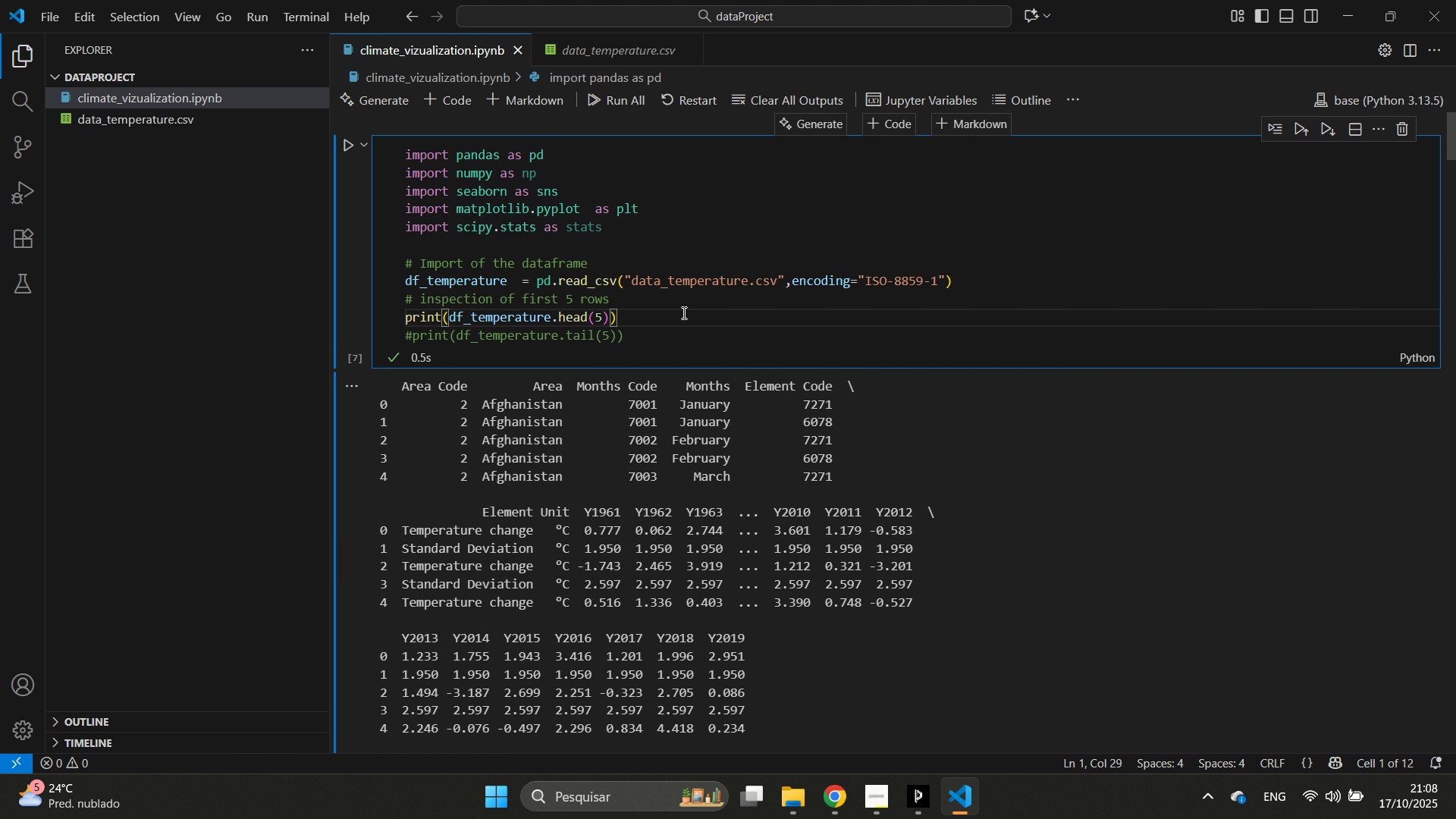 
key(Enter)
 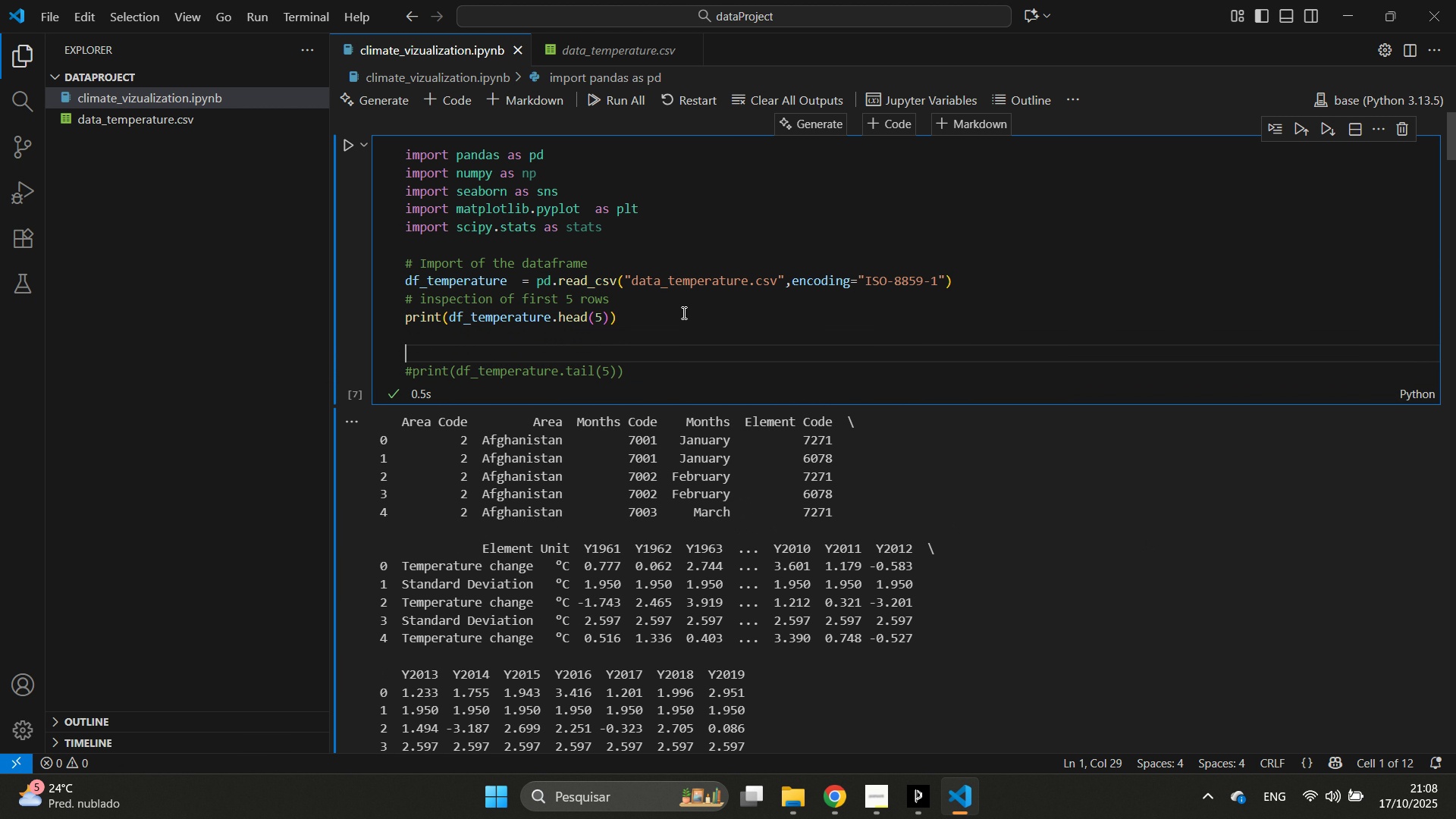 
key(Enter)
 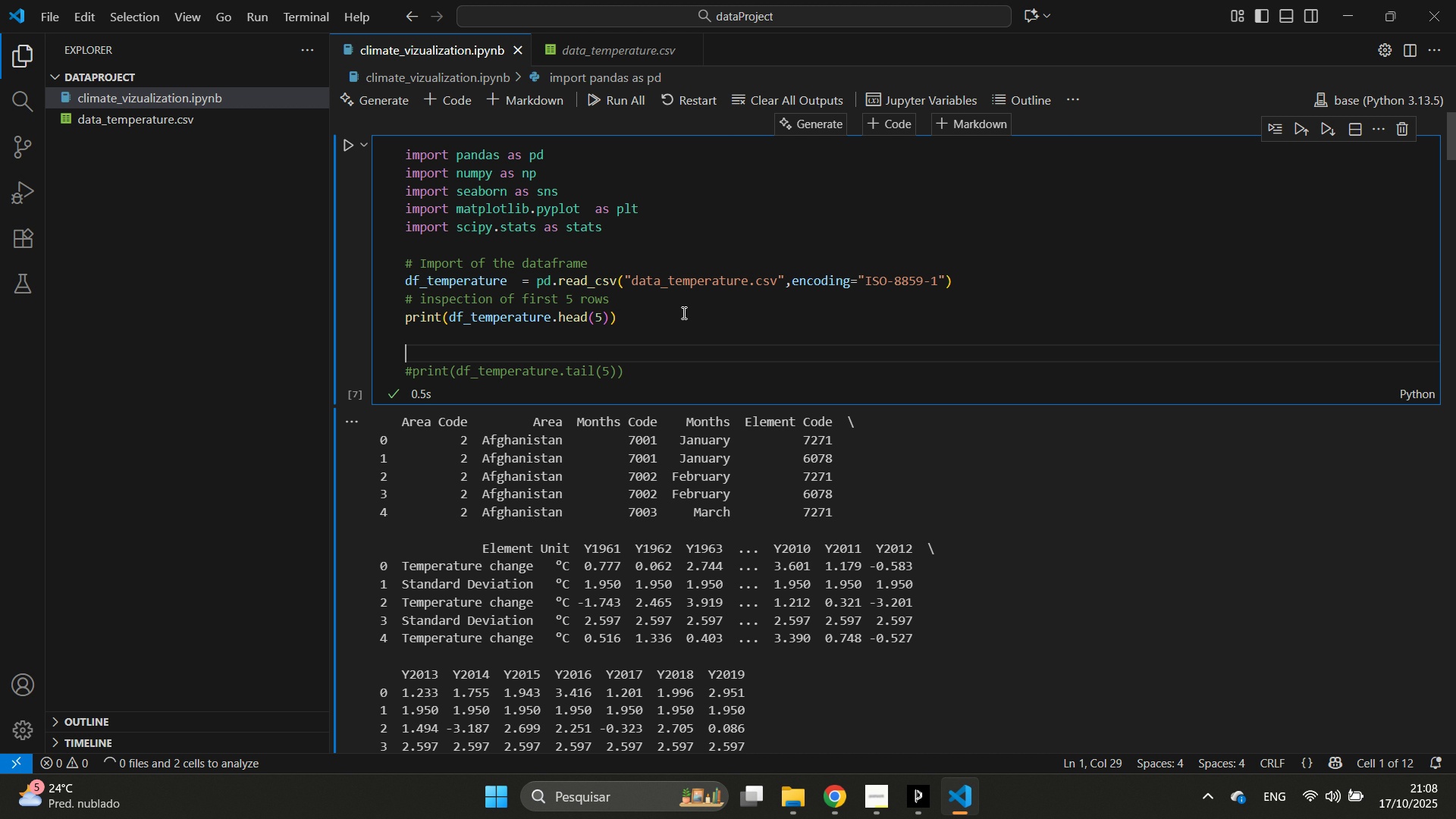 
key(Control+ControlLeft)
 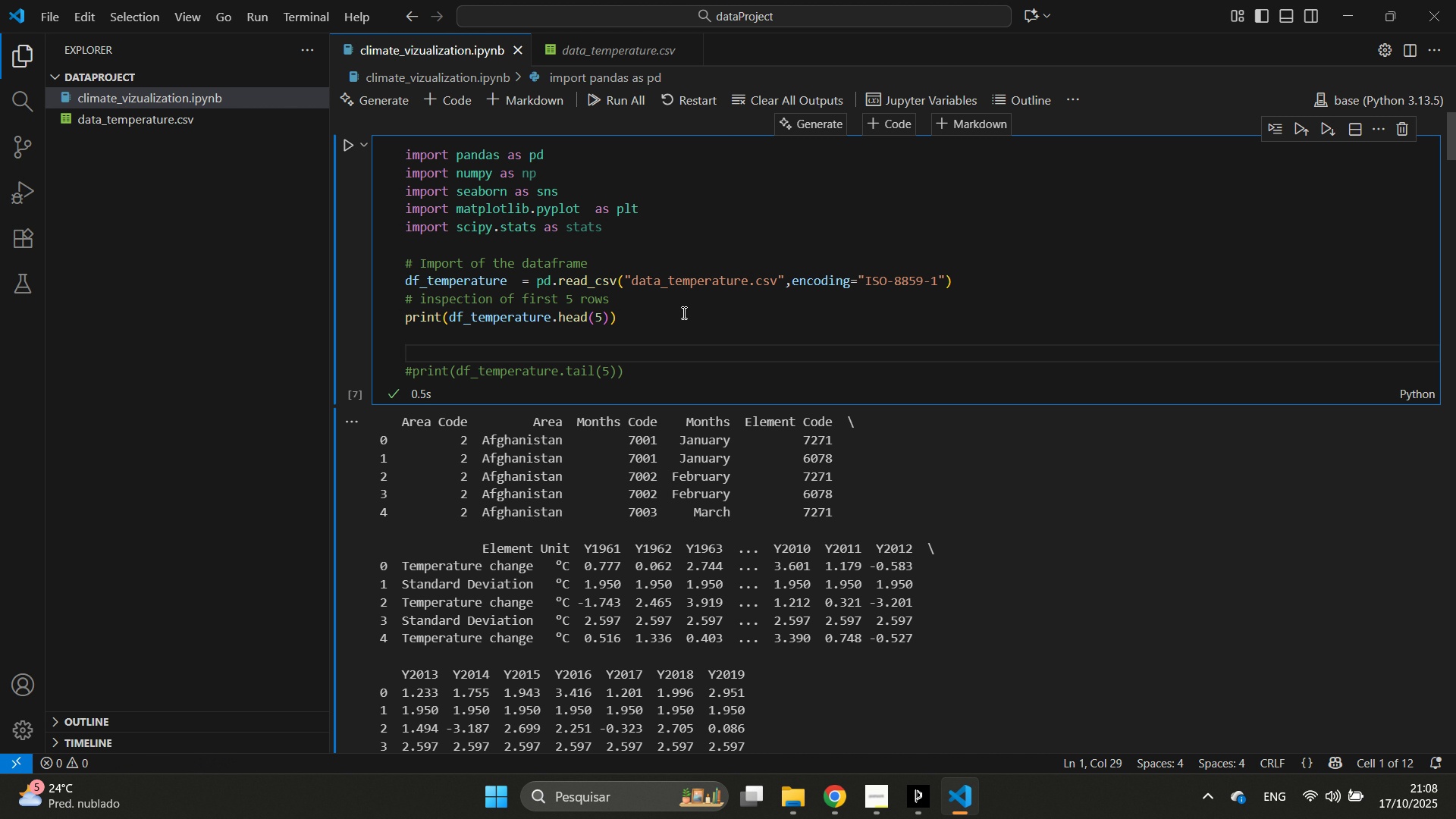 
key(Backspace)
 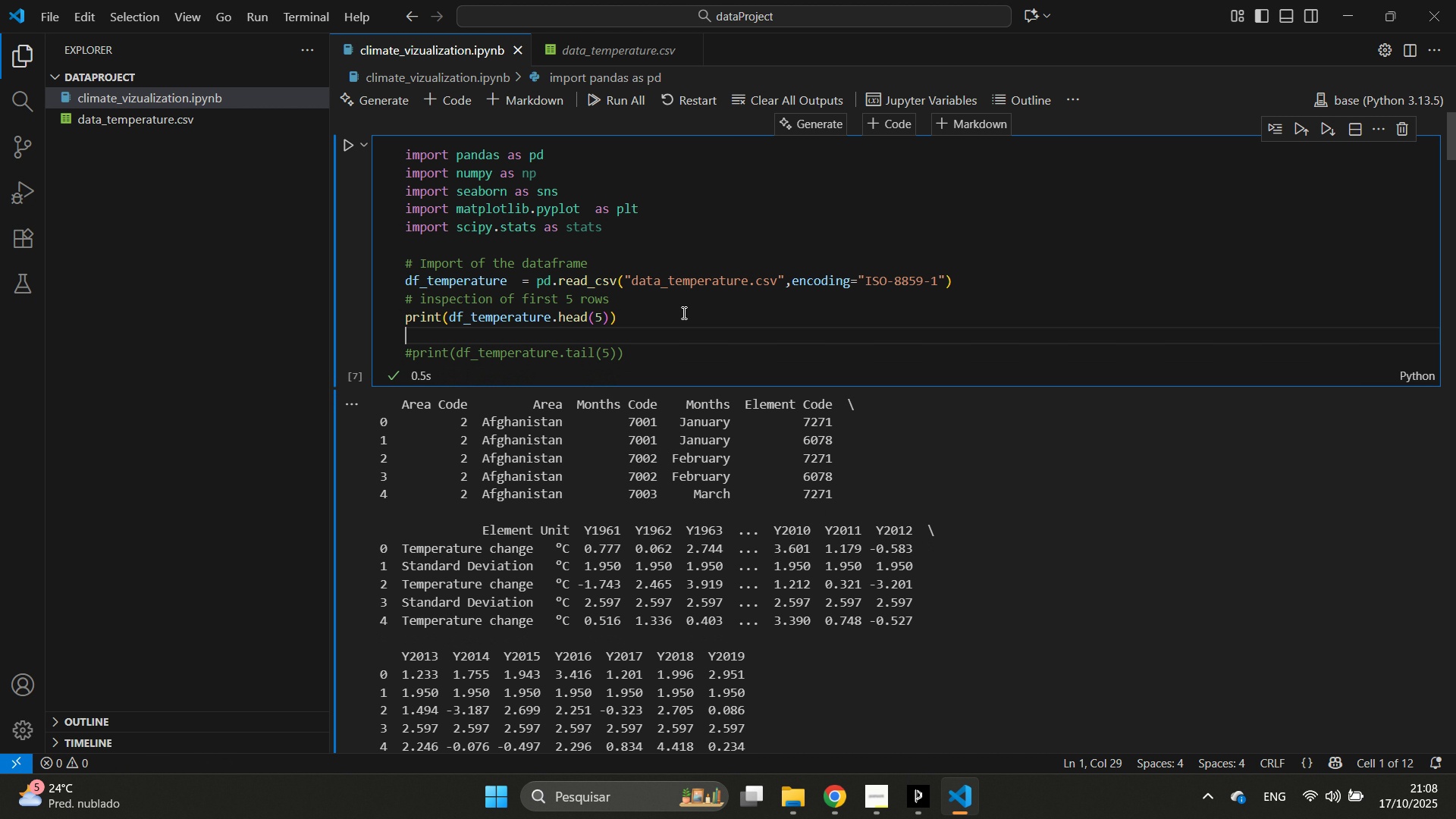 
key(Control+ControlLeft)
 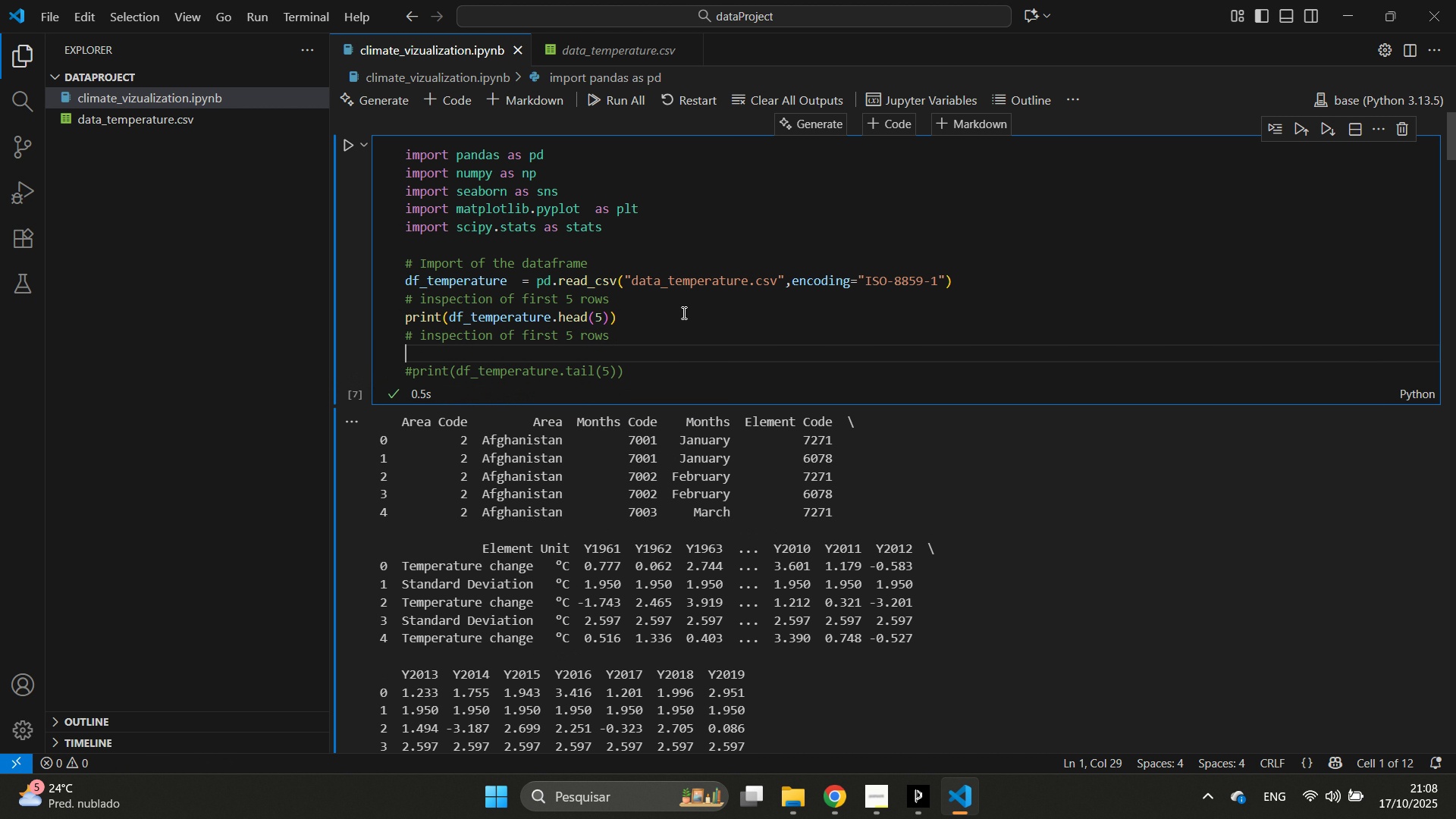 
key(Control+V)
 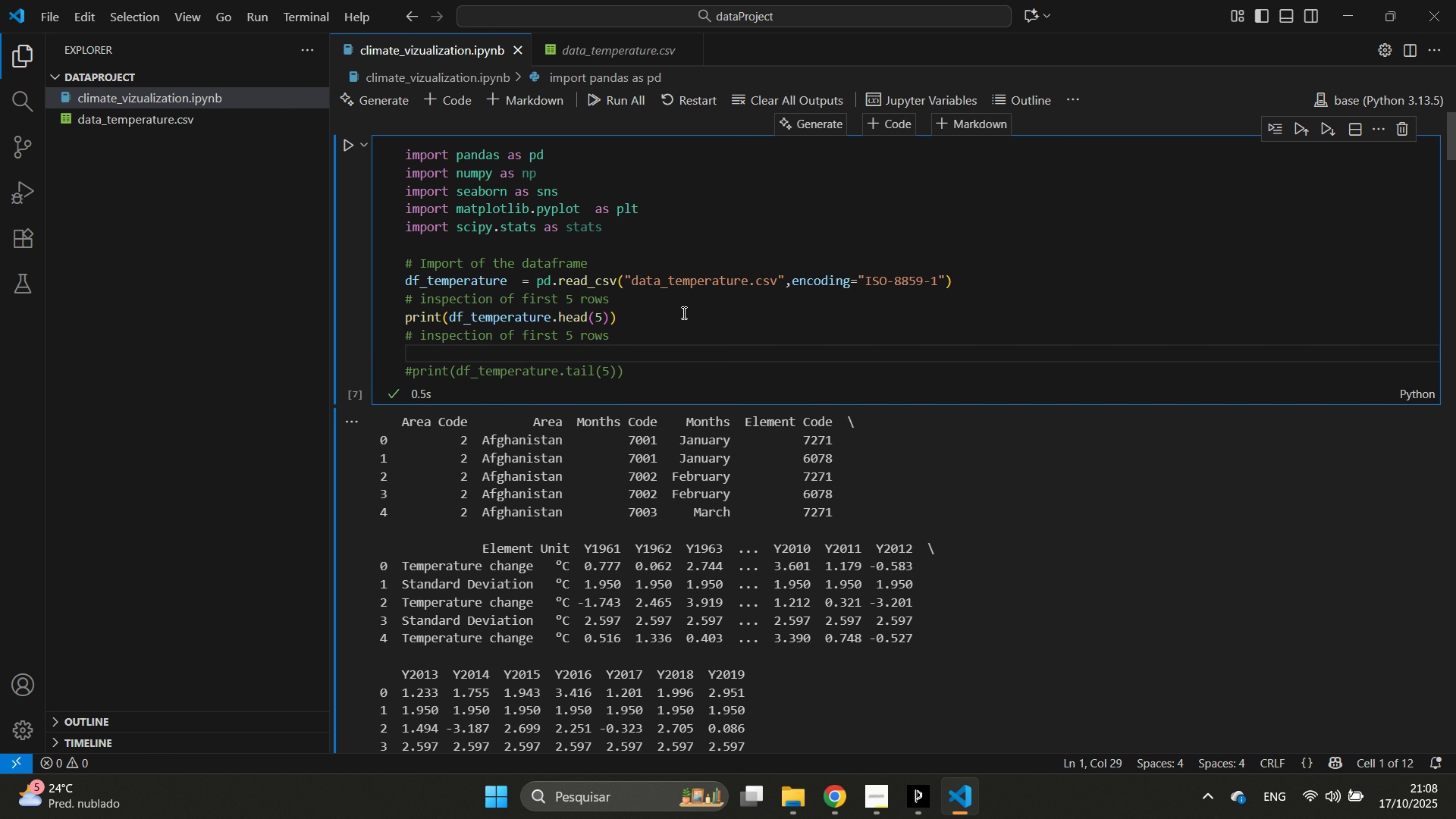 
key(Backspace)
 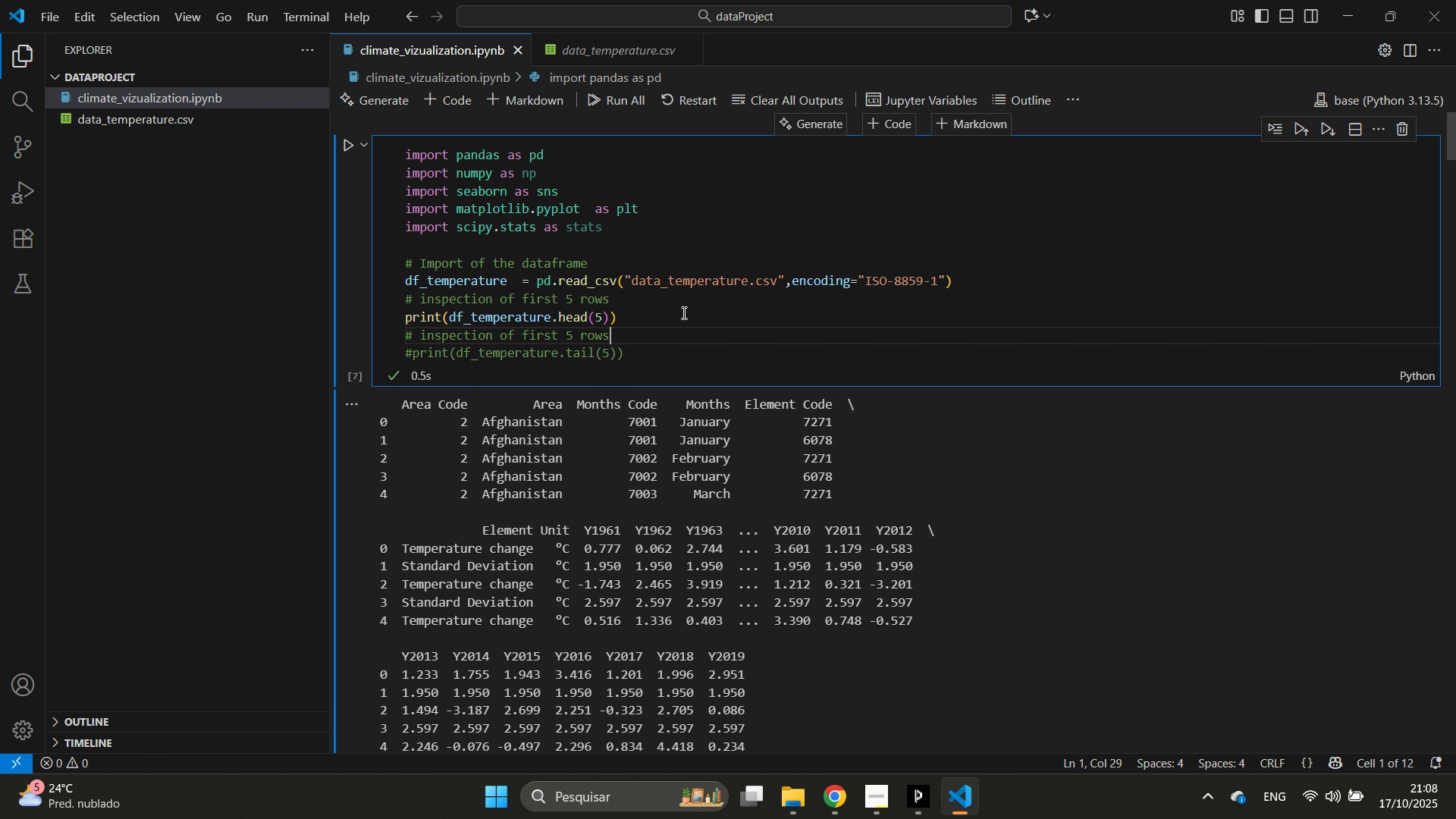 
key(Control+ArrowLeft)
 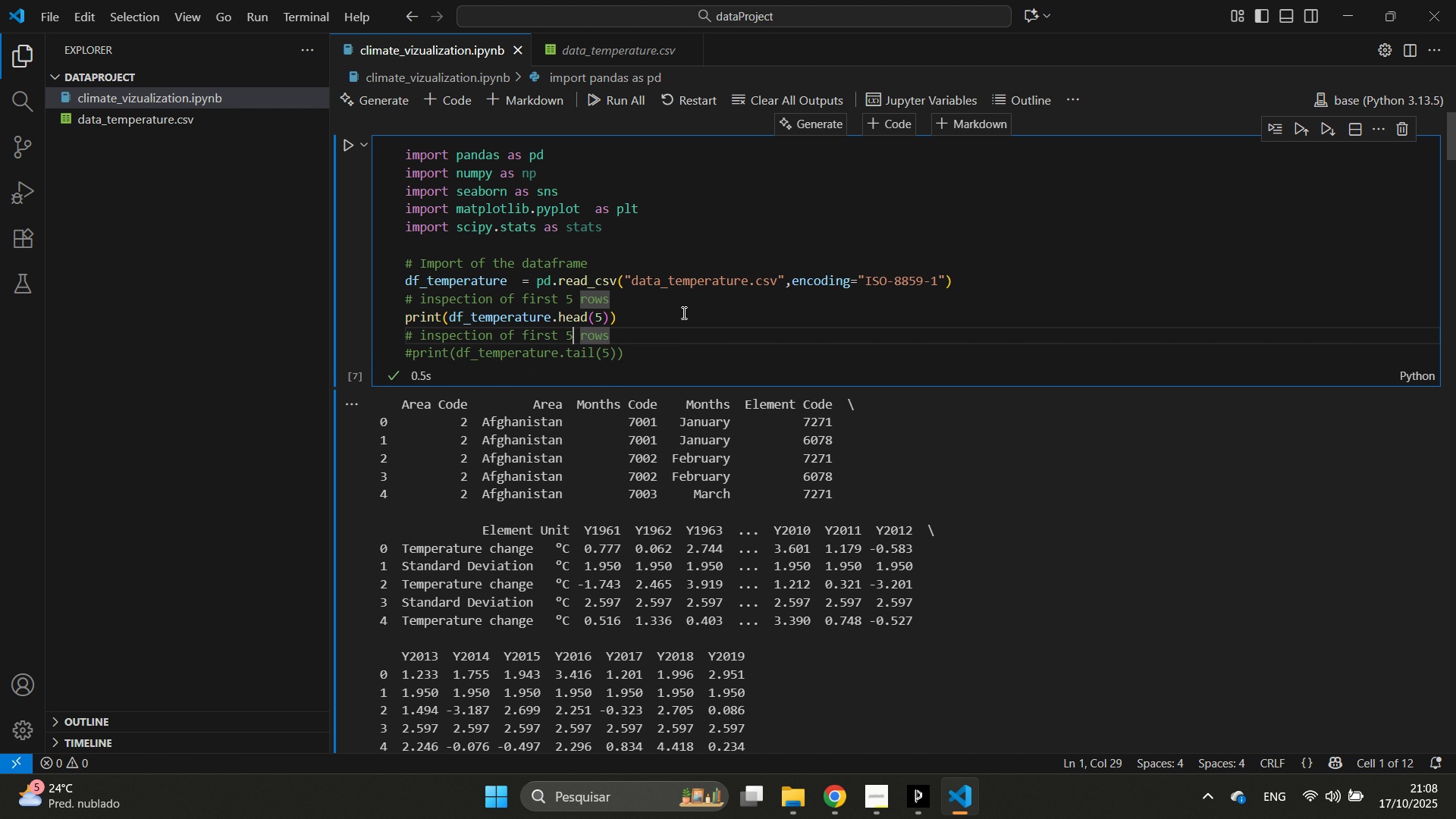 
key(ArrowLeft)
 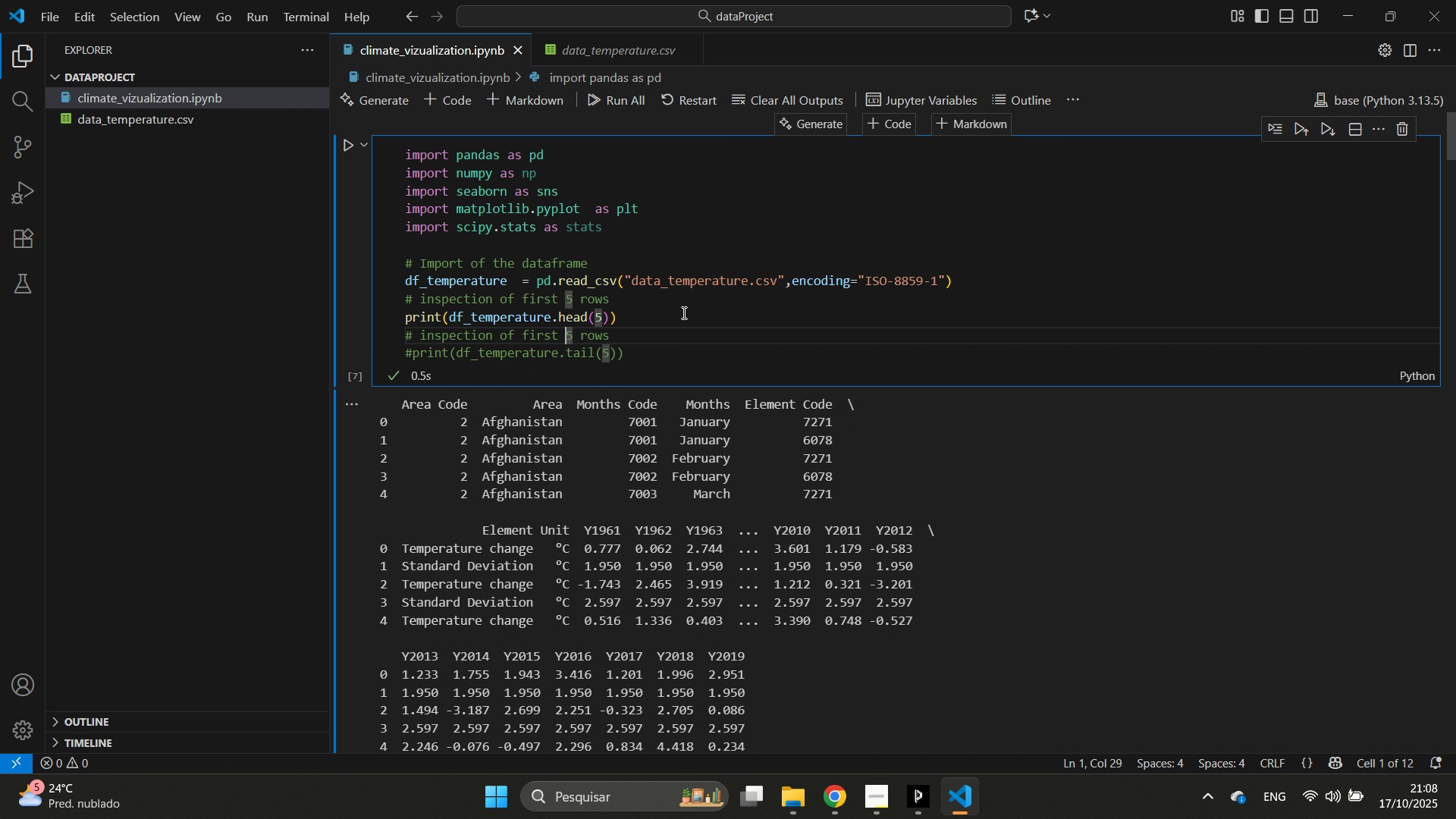 
key(ArrowLeft)
 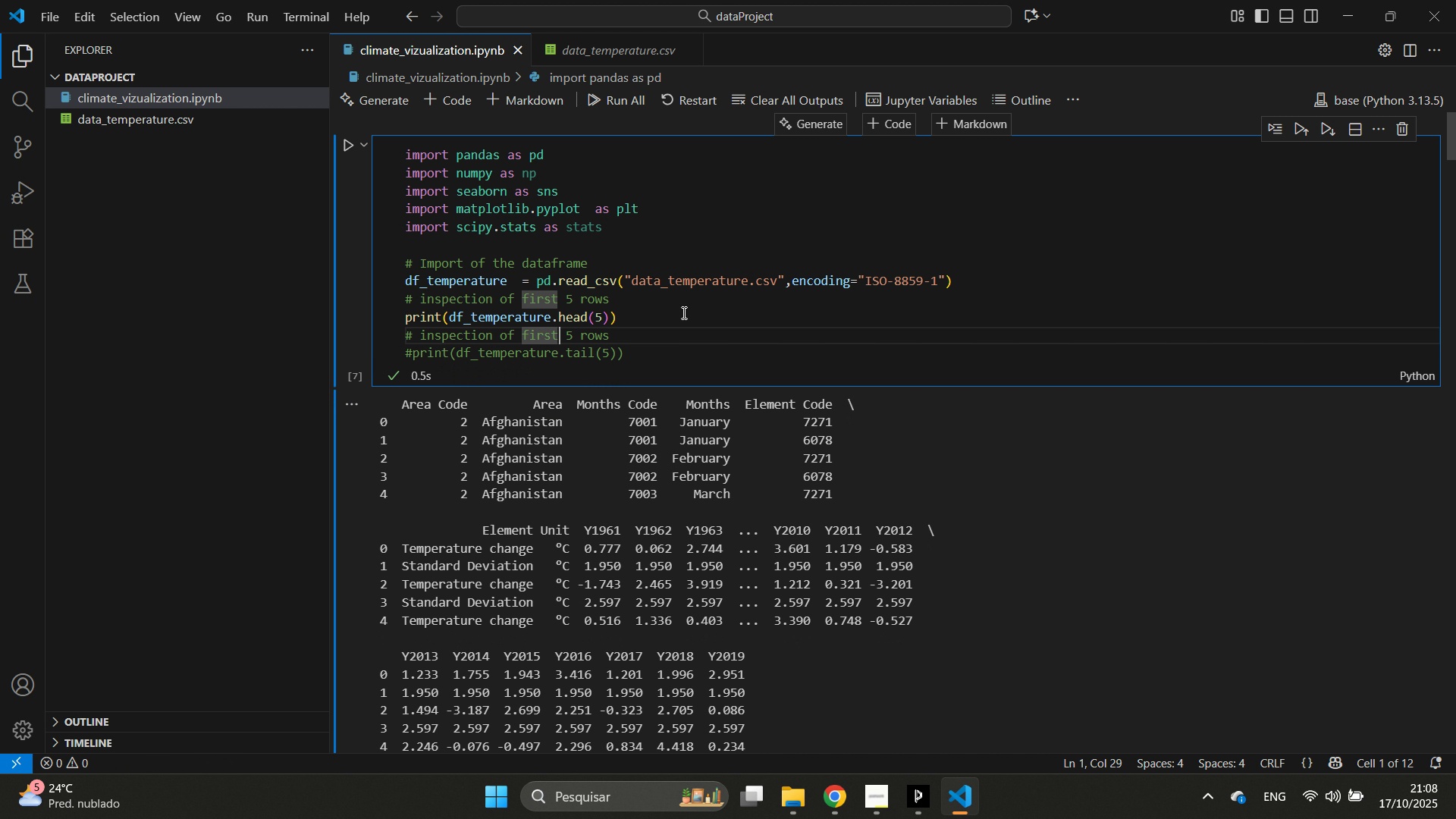 
key(ArrowLeft)
 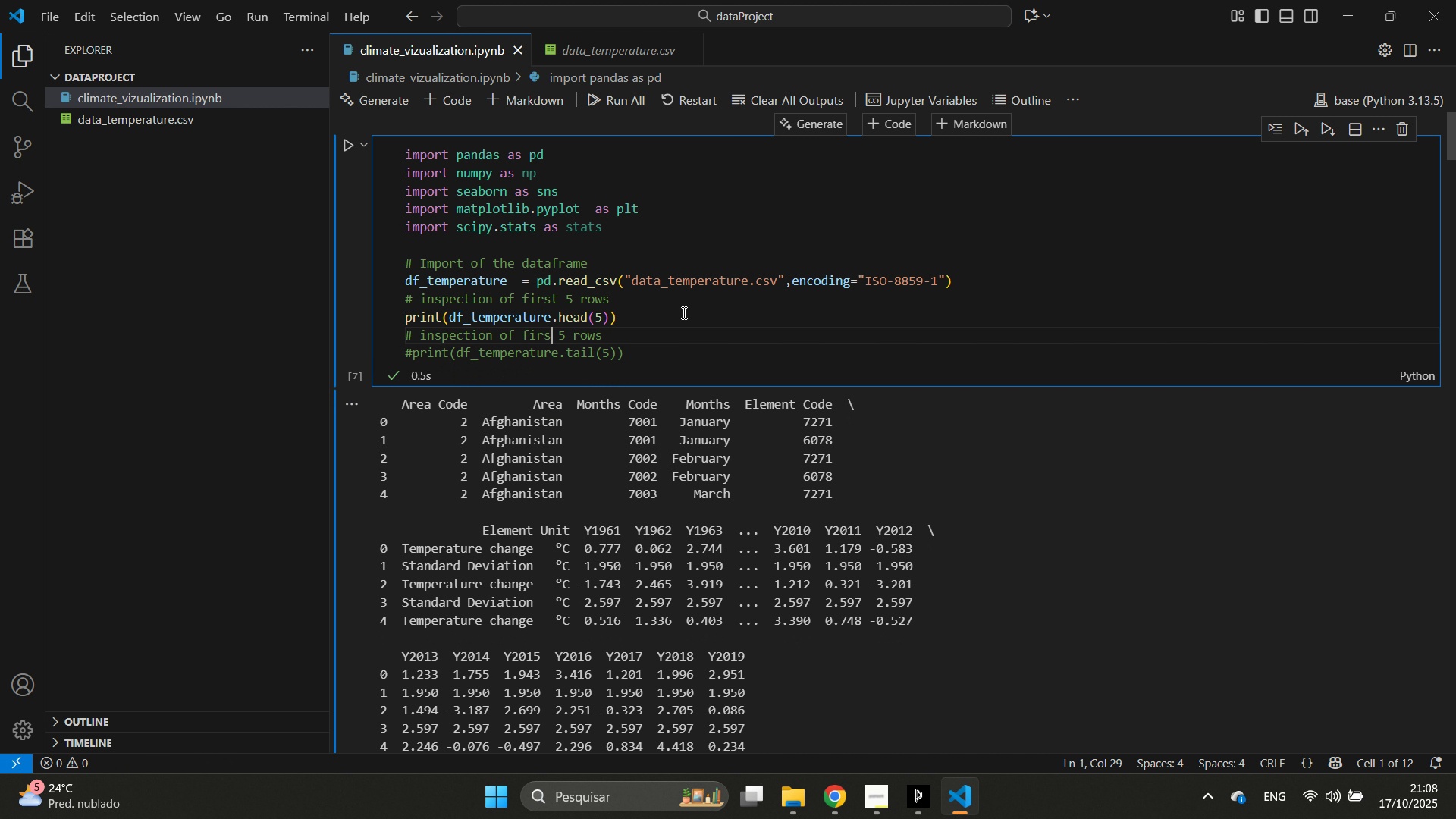 
key(Backspace)
key(Backspace)
key(Backspace)
key(Backspace)
key(Backspace)
type(last)
 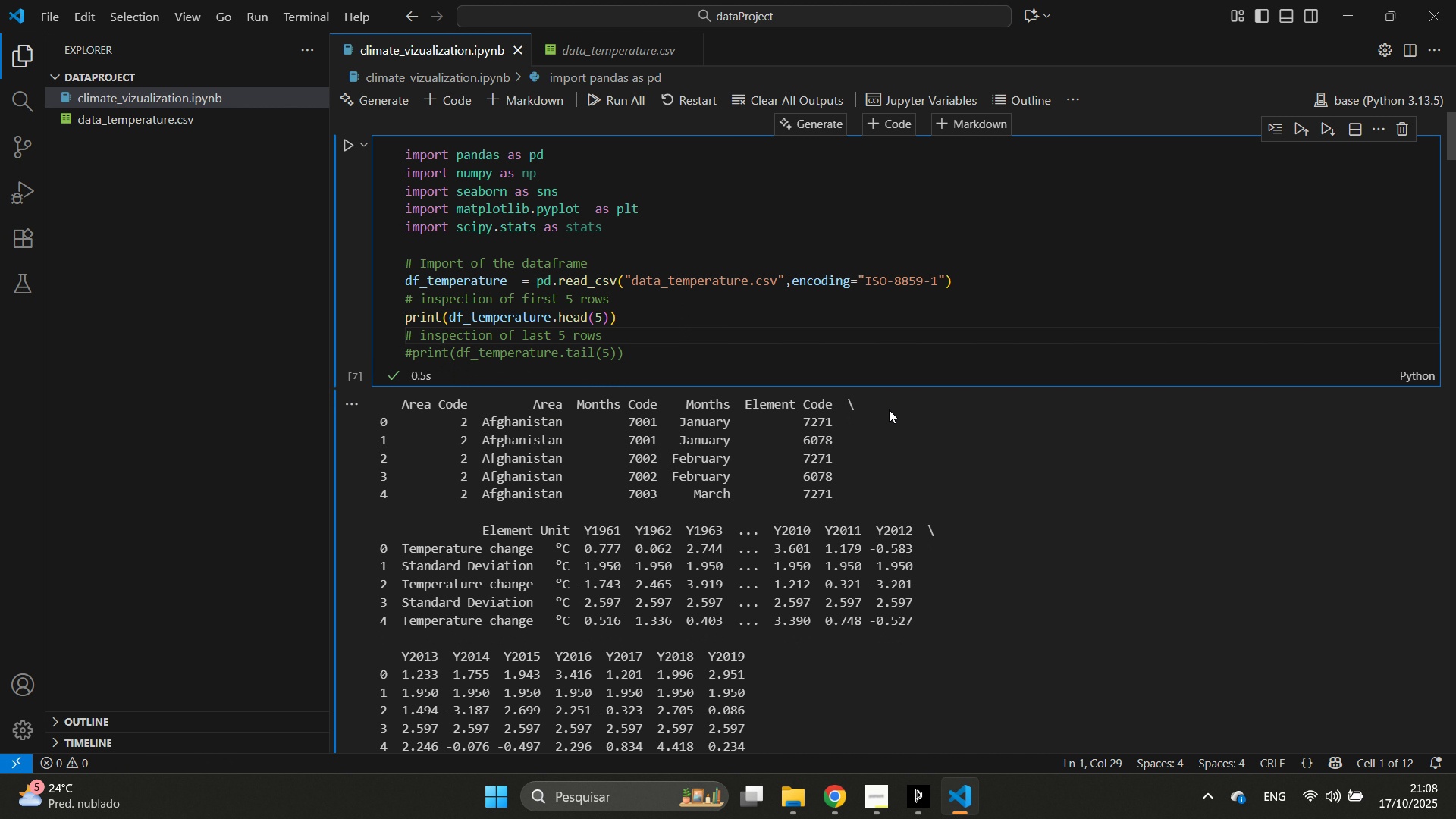 
scroll: coordinate [566, 507], scroll_direction: down, amount: 13.0
 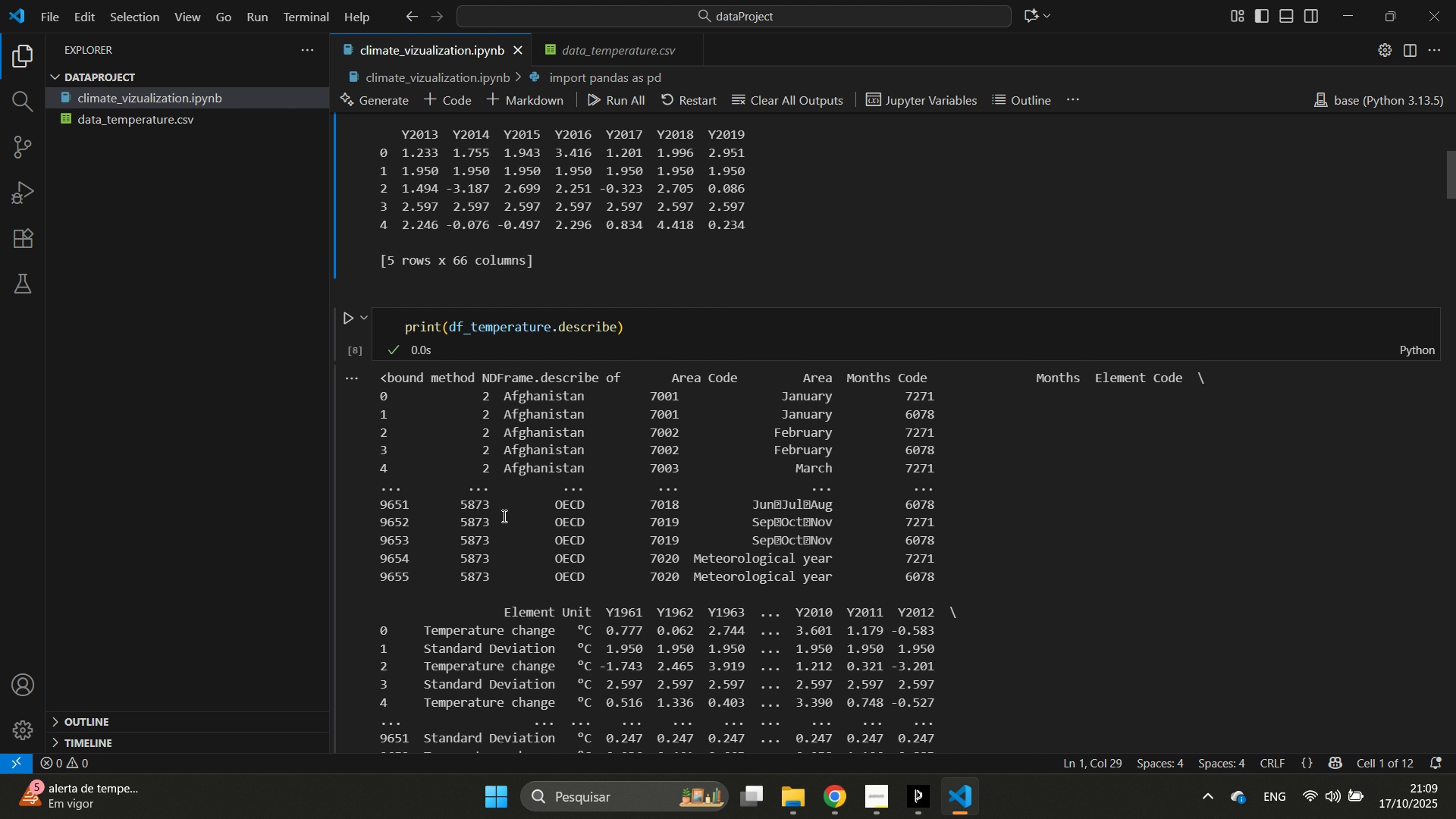 
wait(15.47)
 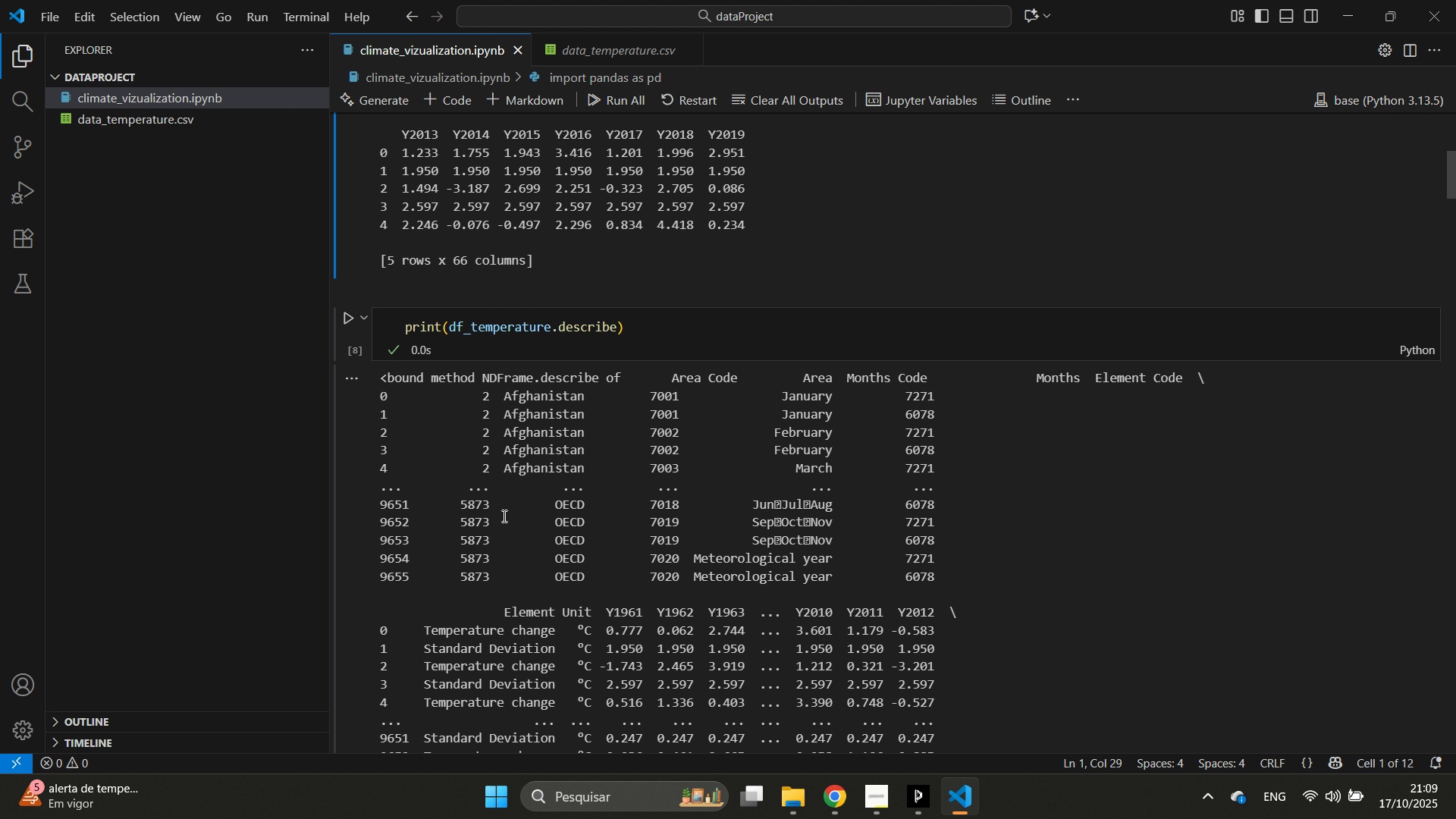 
scroll: coordinate [664, 557], scroll_direction: down, amount: 8.0
 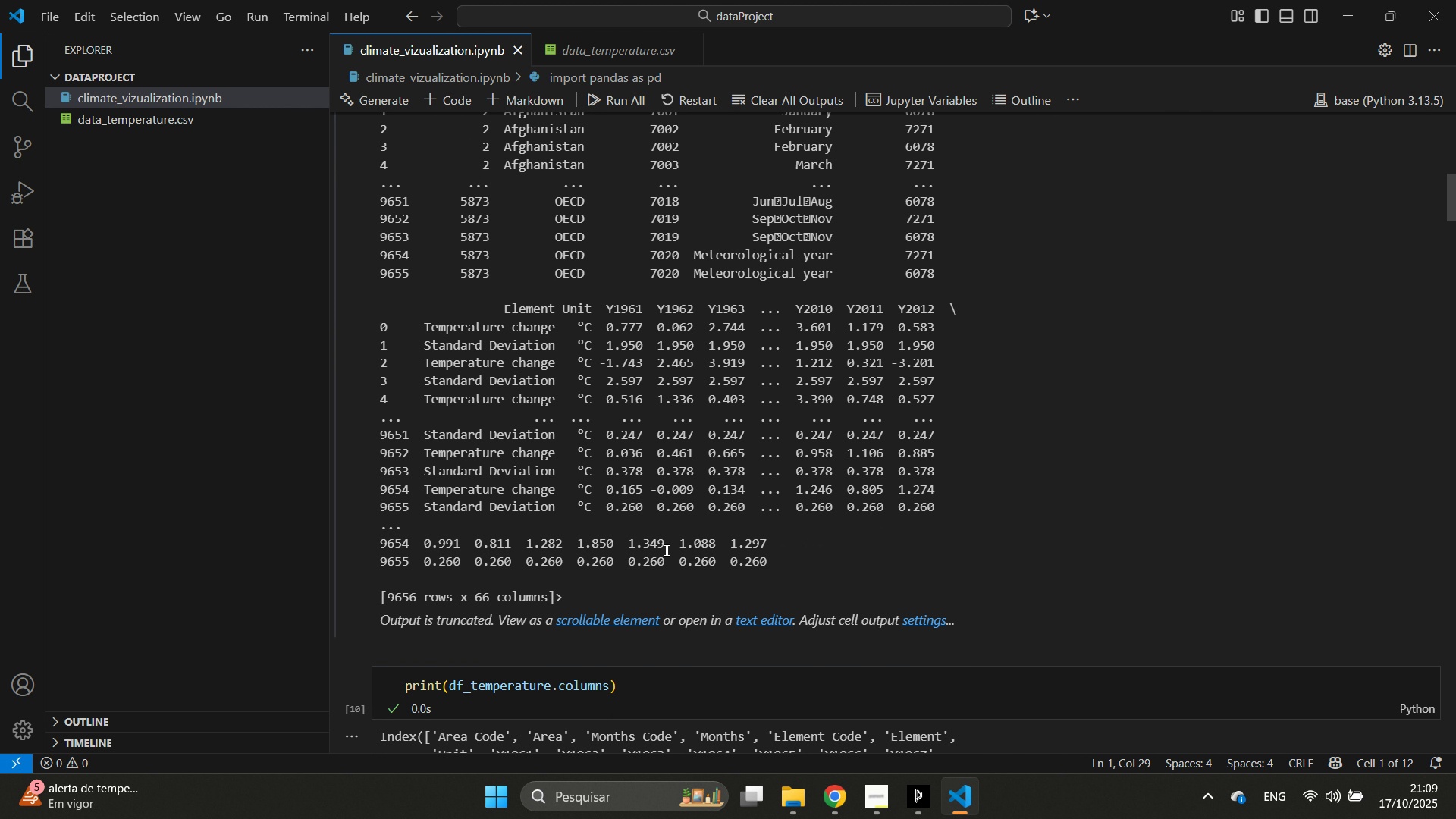 
scroll: coordinate [664, 571], scroll_direction: up, amount: 6.0
 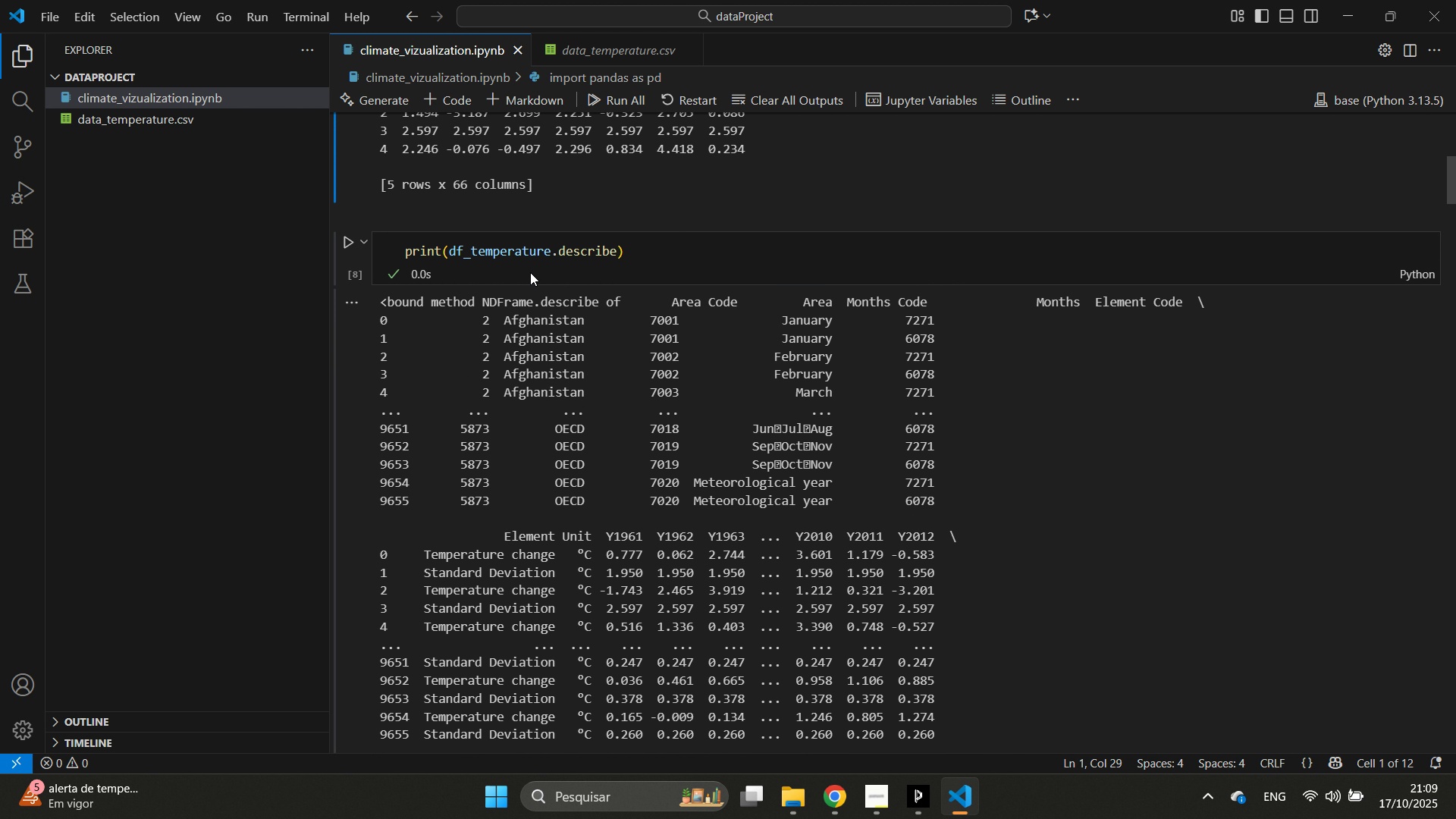 
scroll: coordinate [540, 436], scroll_direction: down, amount: 15.0
 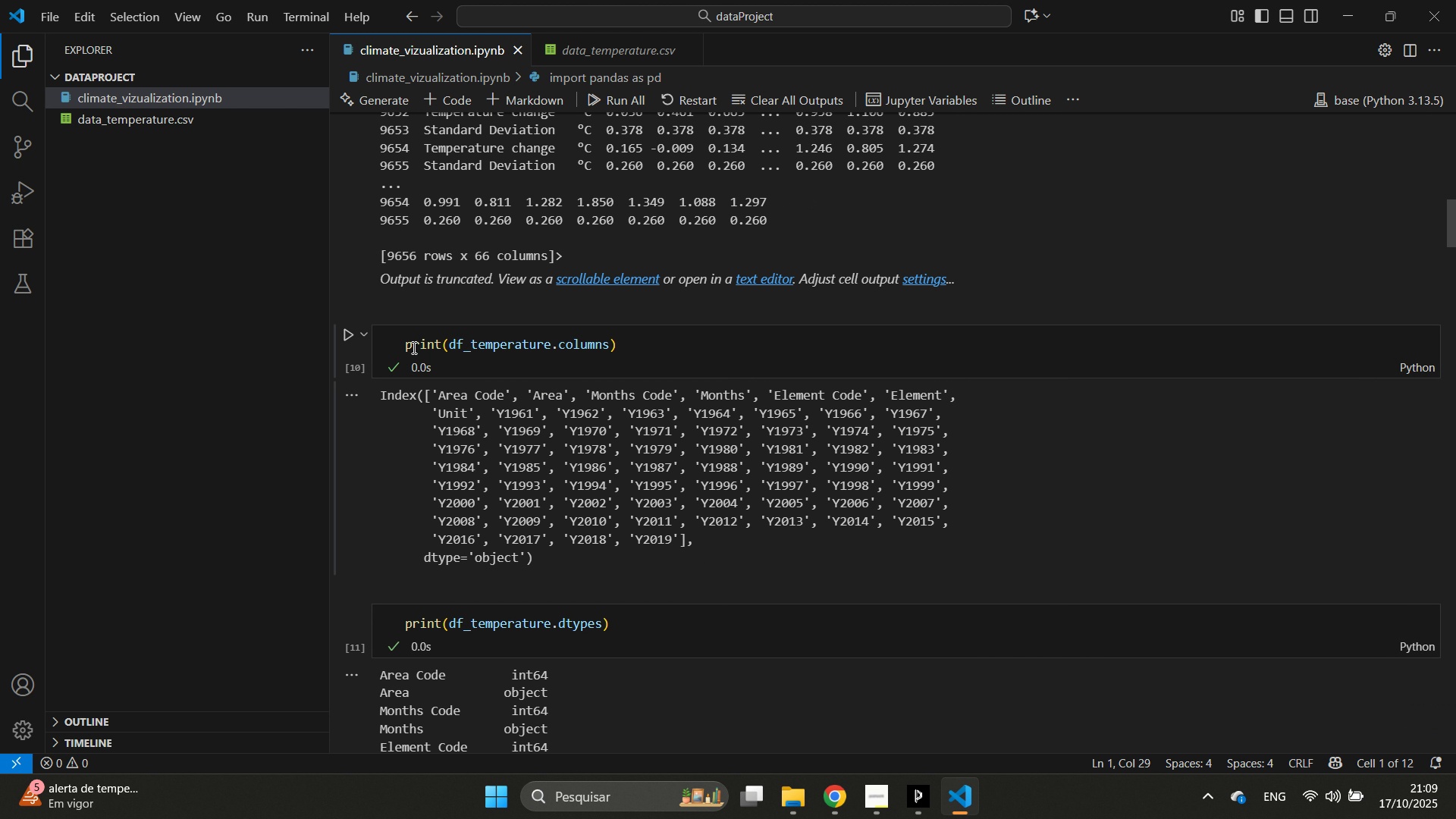 
left_click([404, 353])
 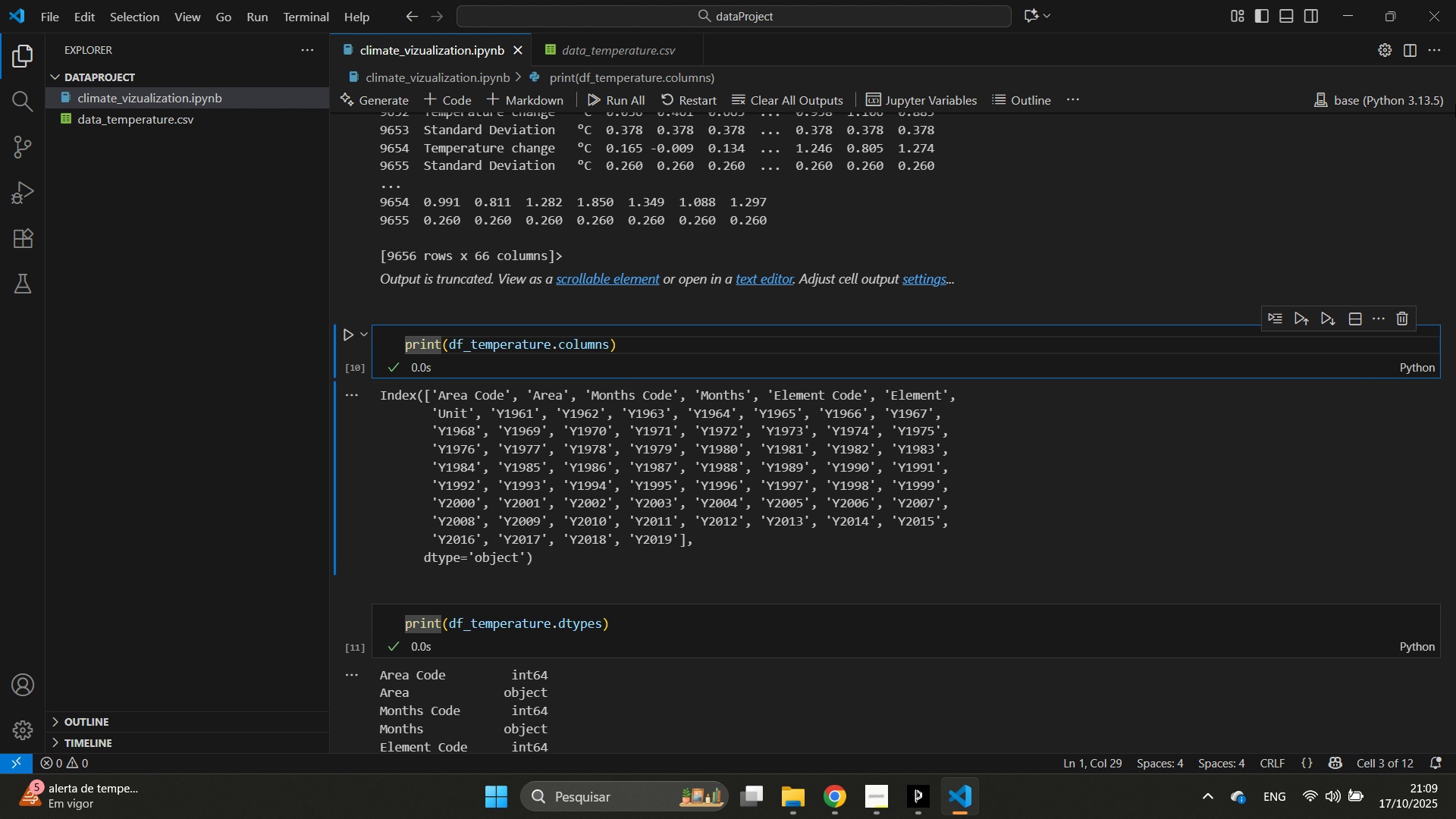 
key(Enter)
 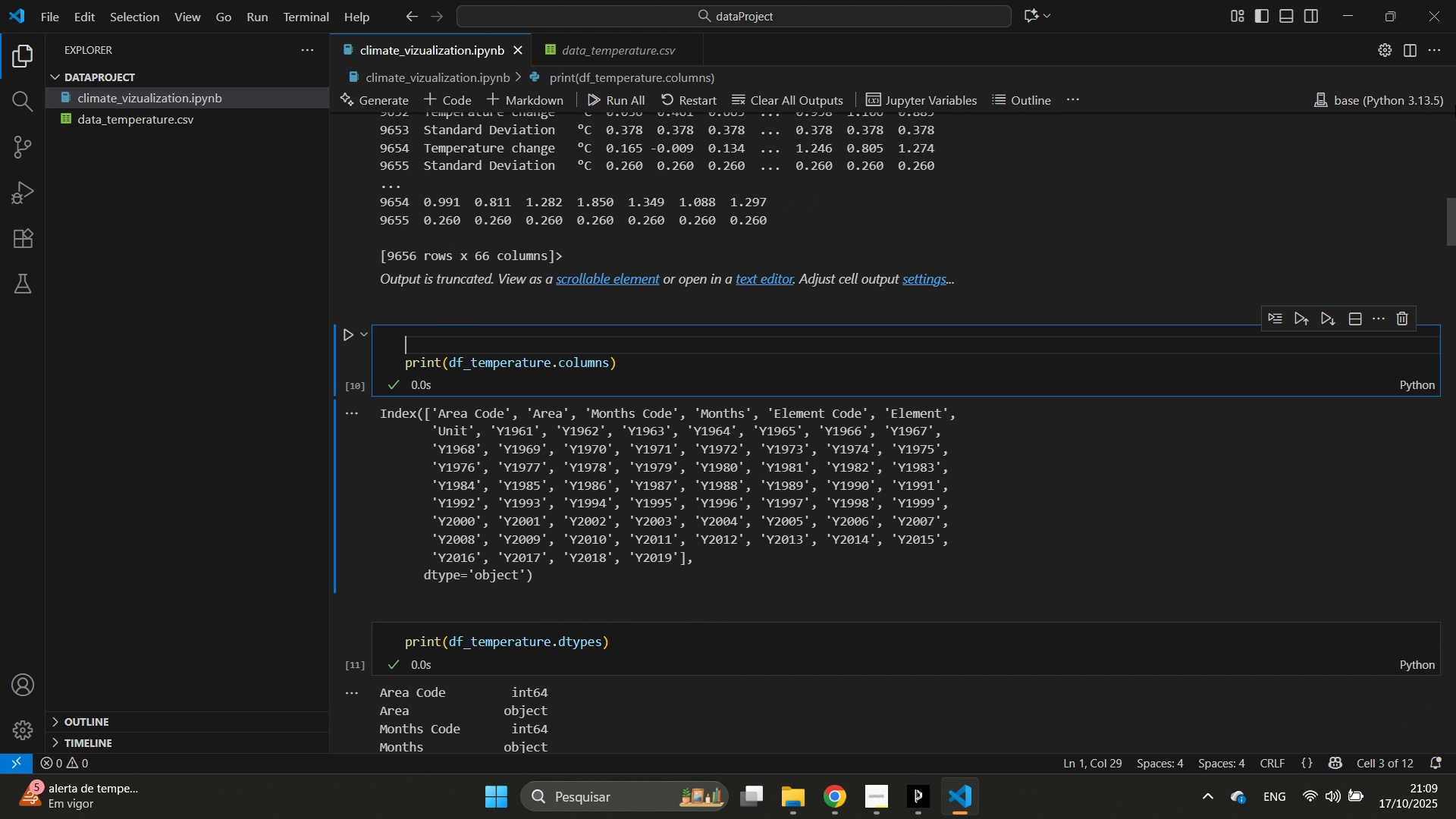 
key(ArrowUp)
 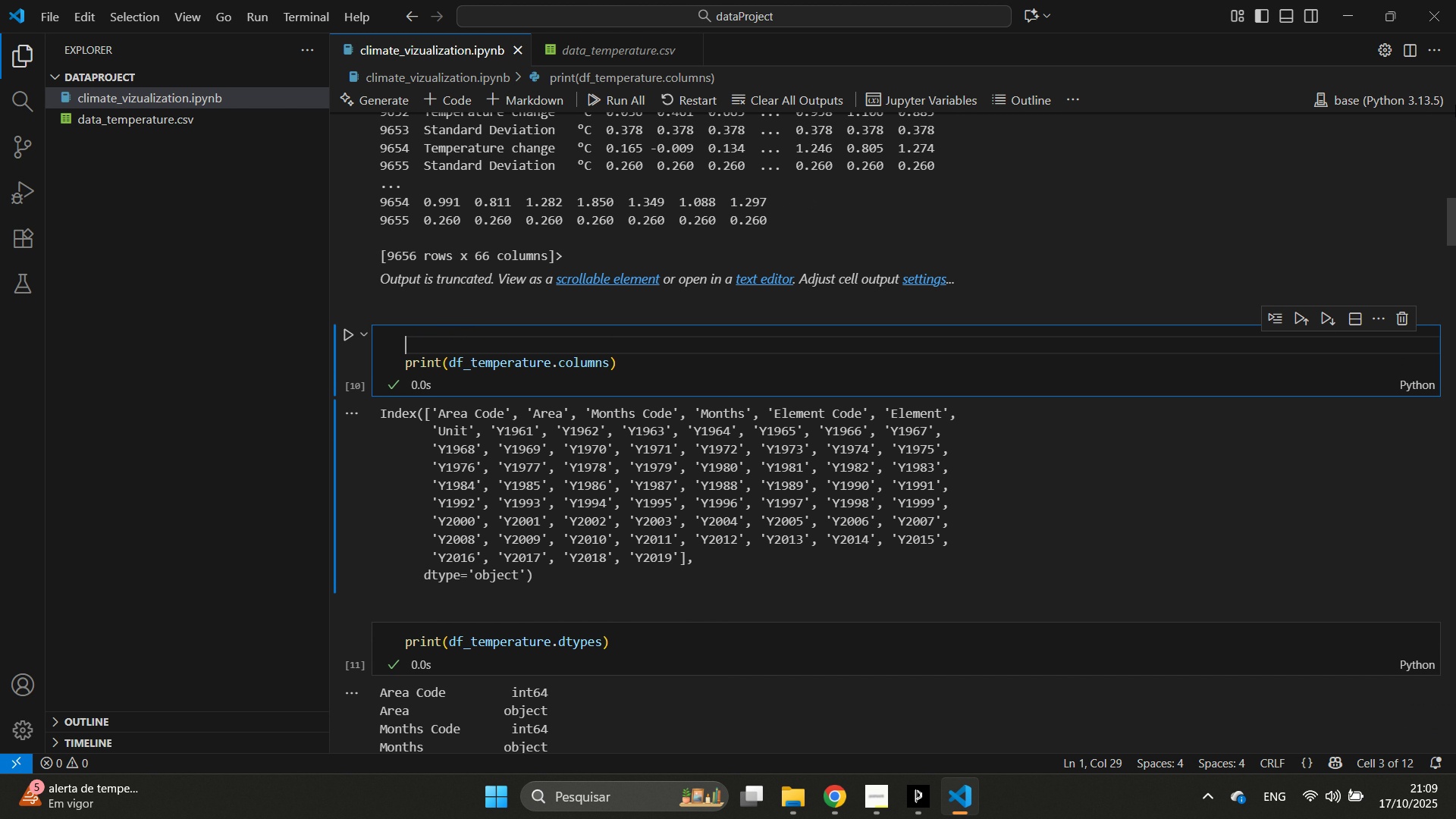 
type(# Seeing  the unique columns names)
 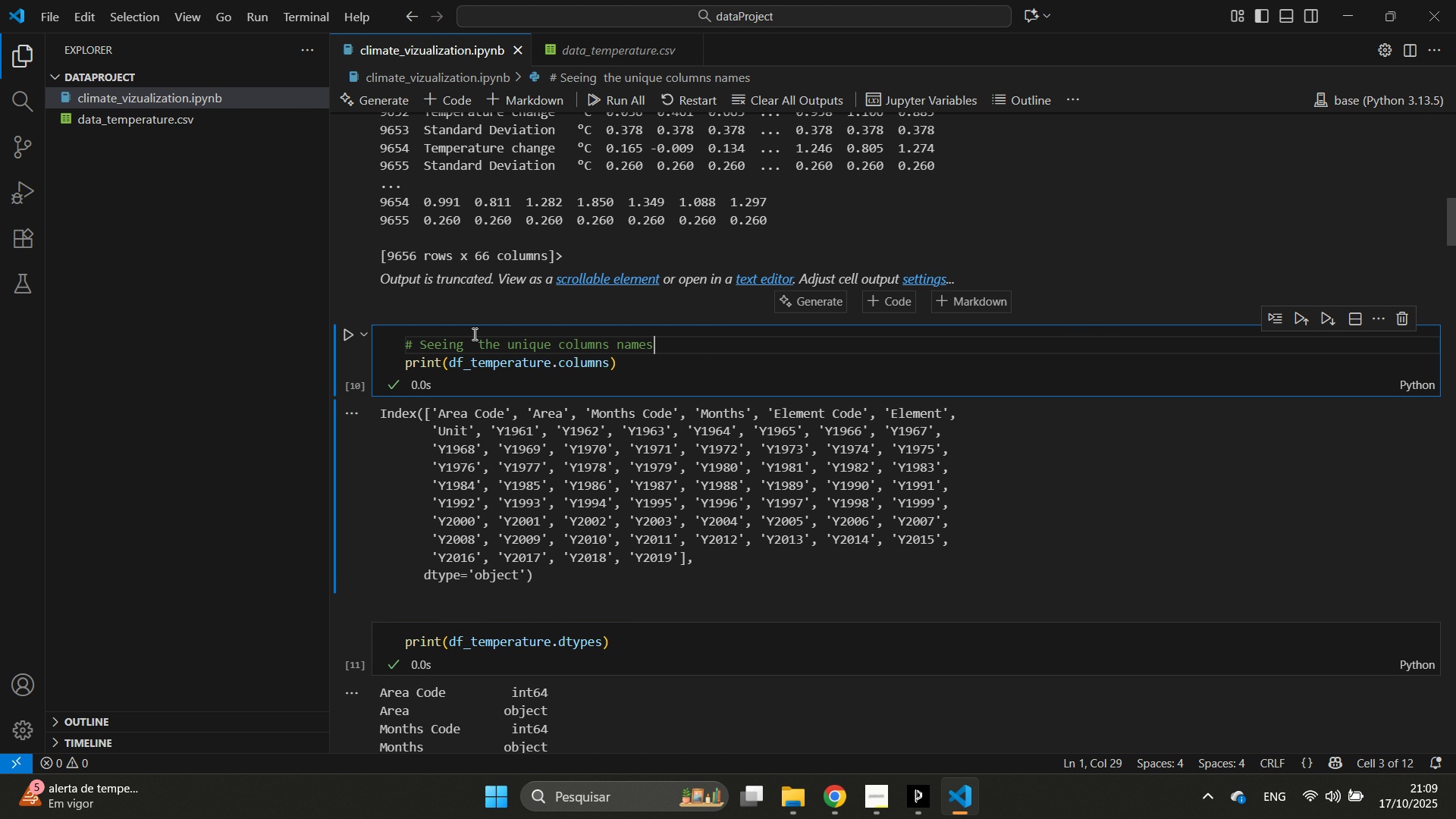 
left_click([479, 349])
 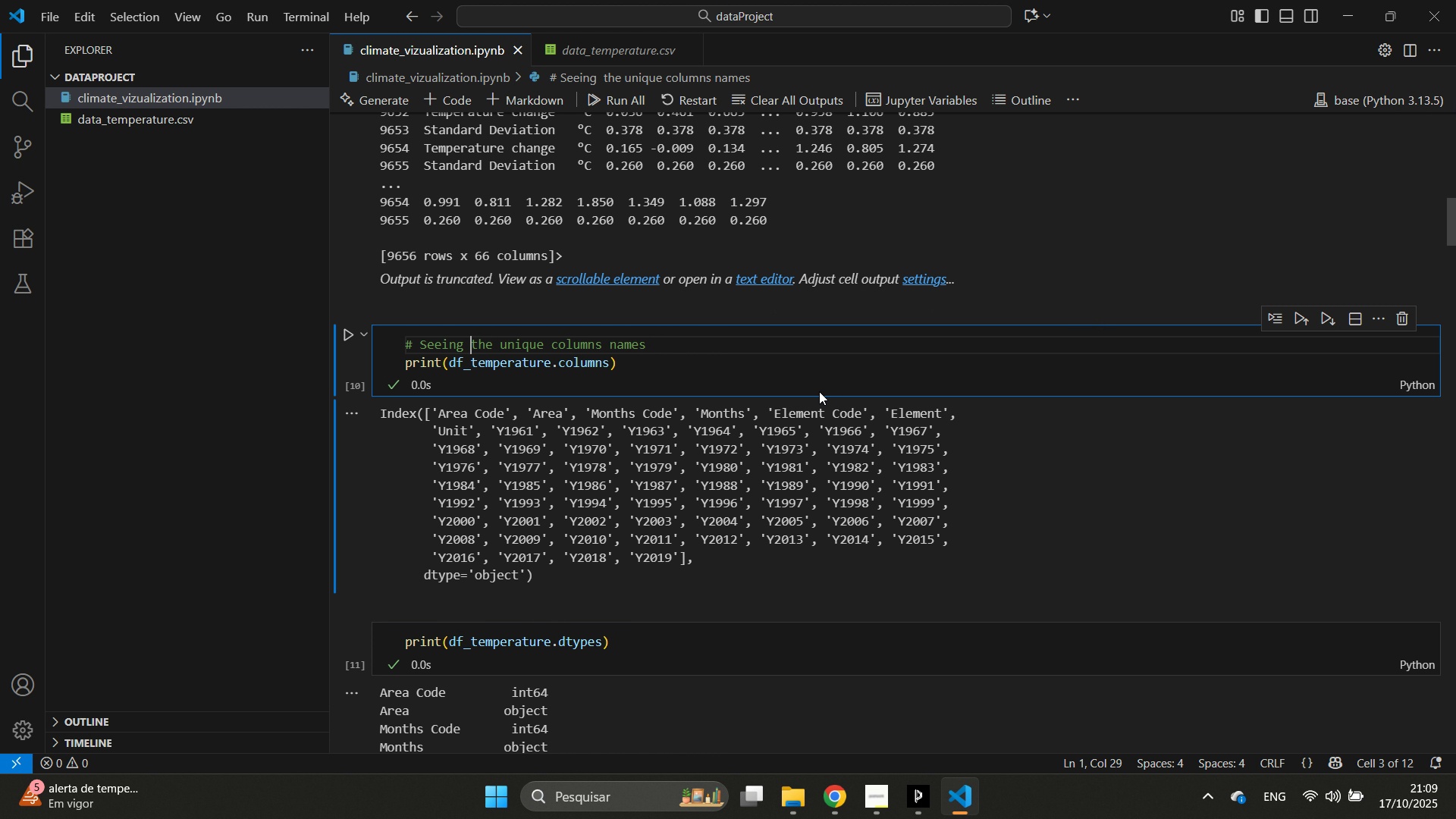 
key(Backspace)
 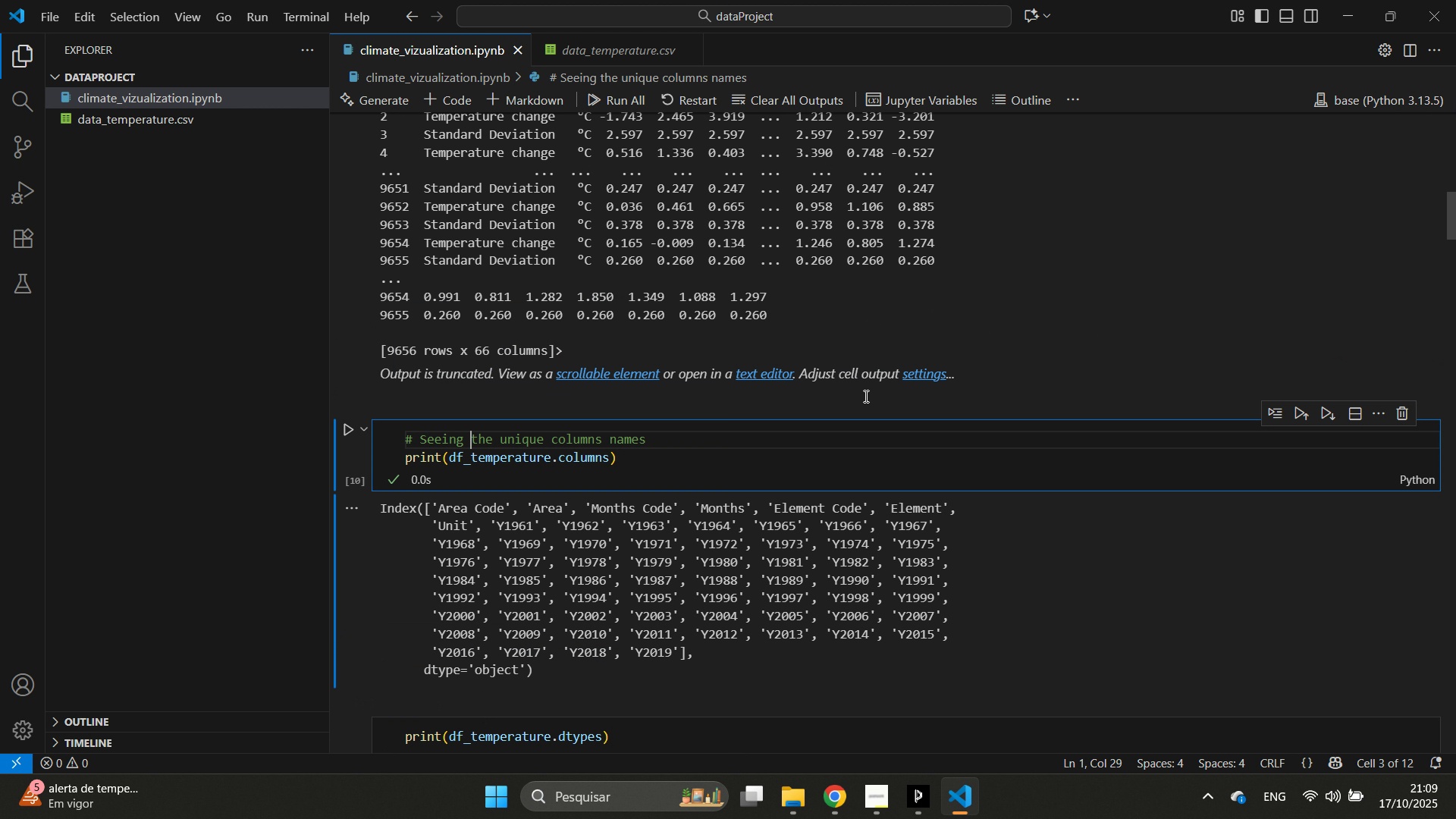 
scroll: coordinate [749, 470], scroll_direction: up, amount: 12.0
 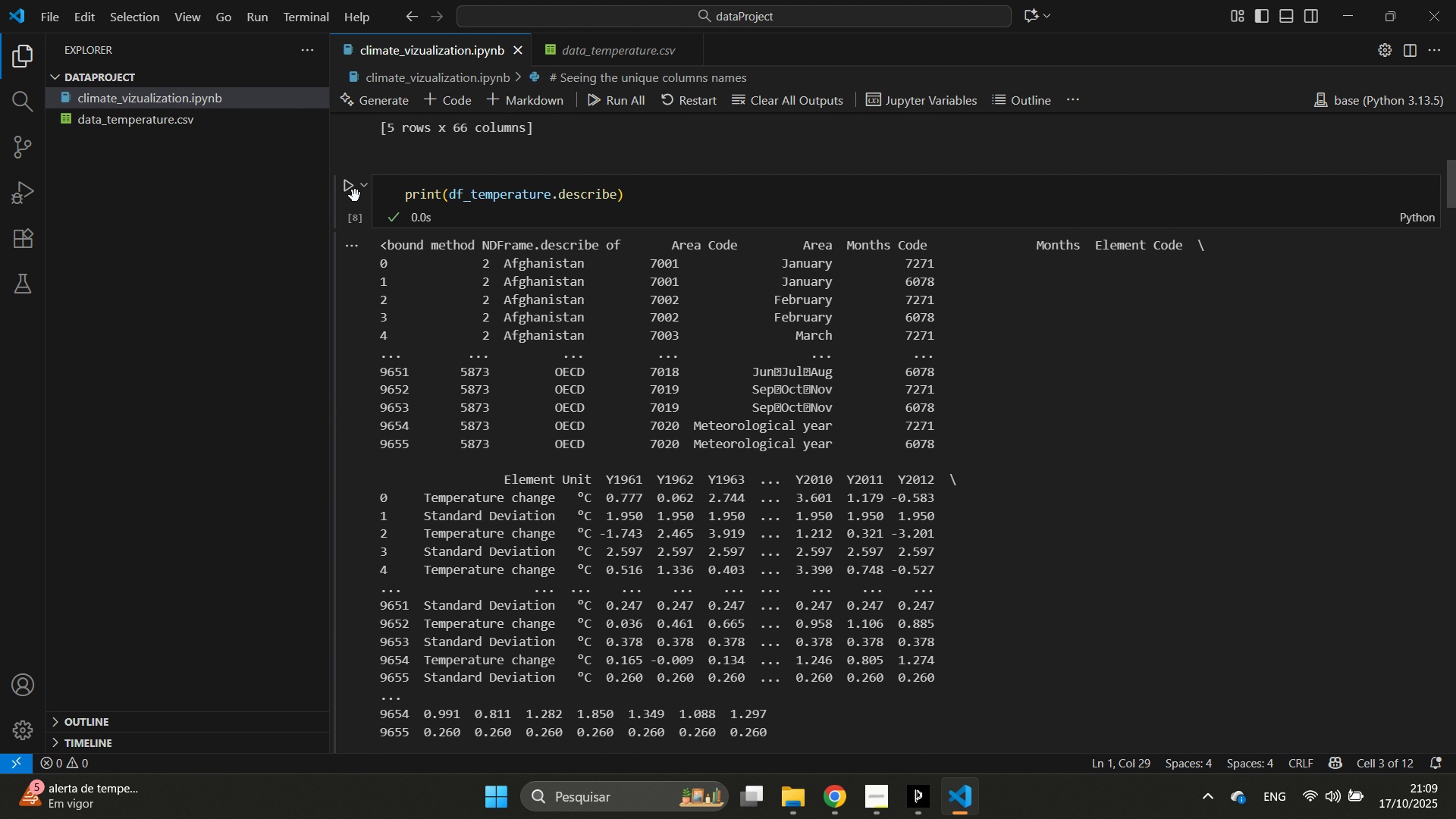 
left_click([350, 180])
 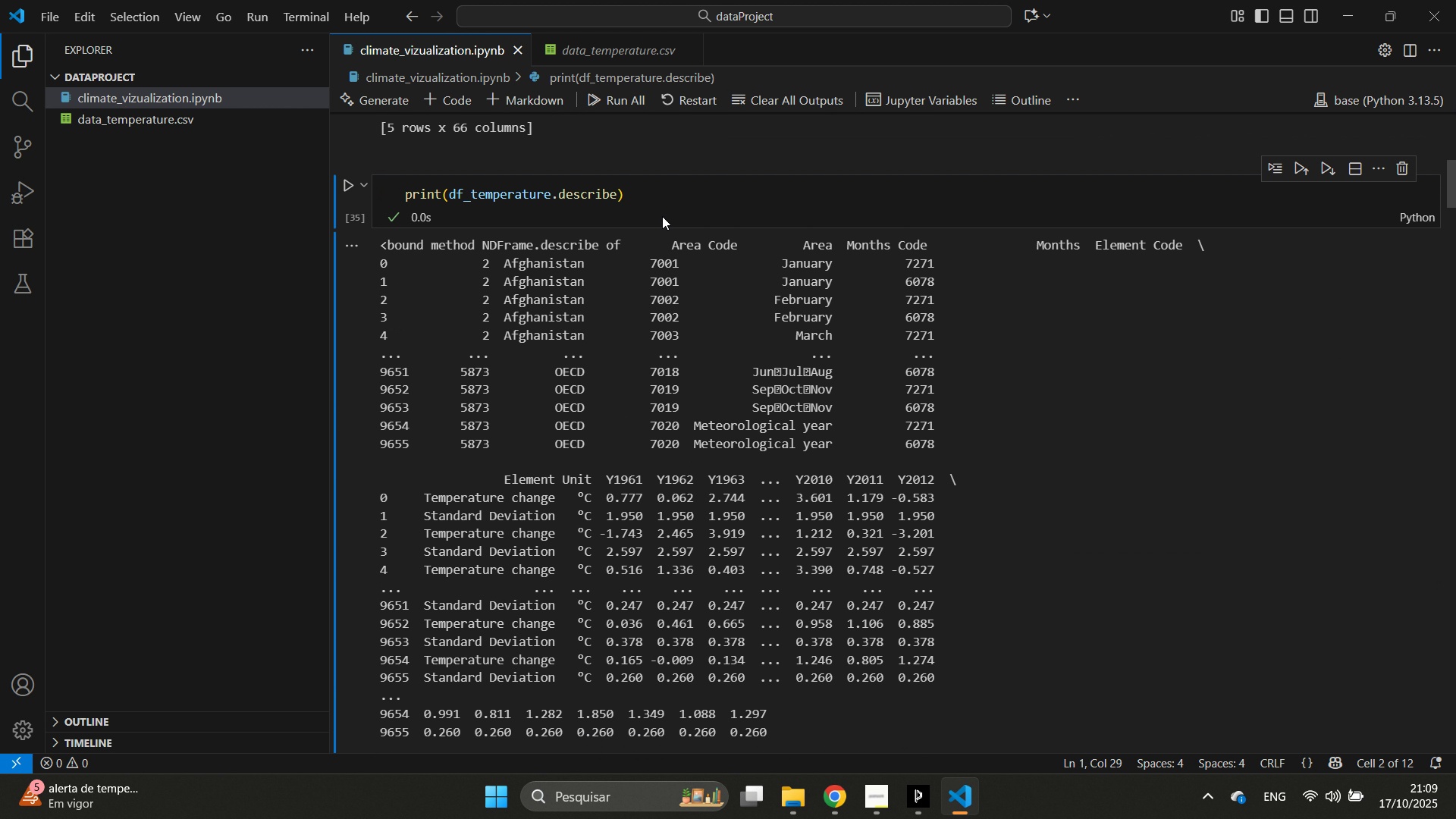 
scroll: coordinate [662, 217], scroll_direction: down, amount: 5.0
 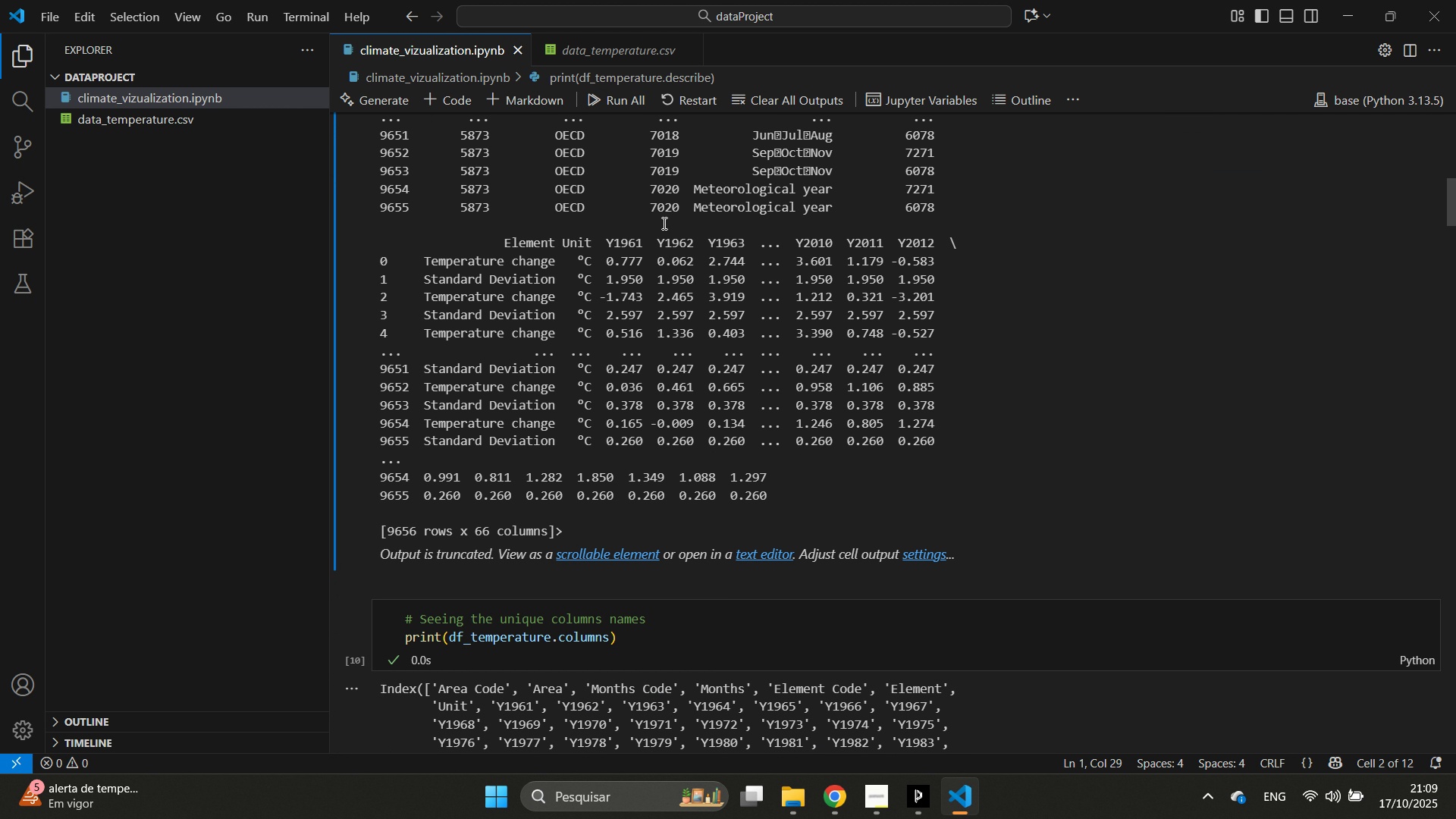 
scroll: coordinate [681, 315], scroll_direction: up, amount: 13.0
 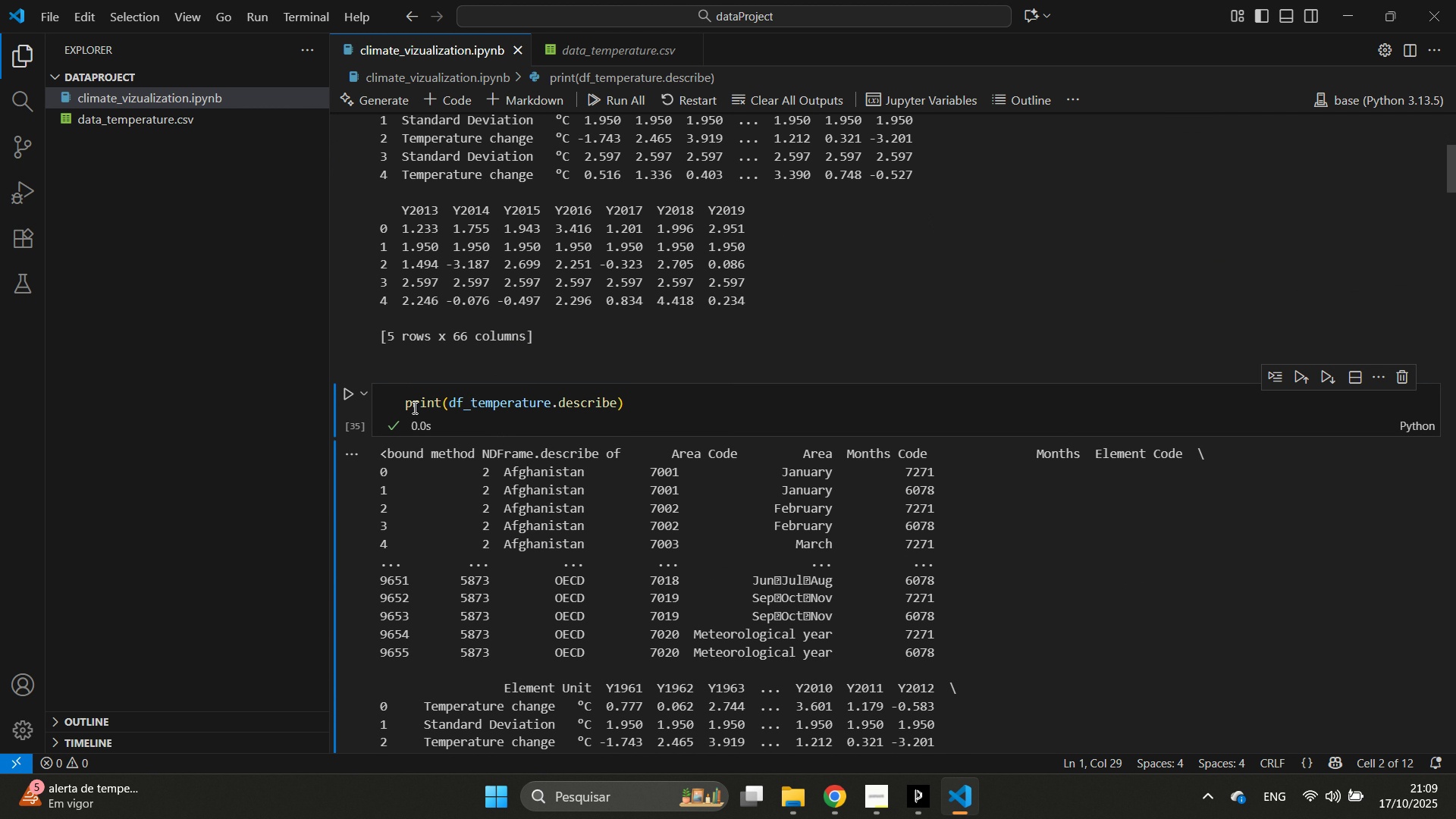 
left_click([413, 405])
 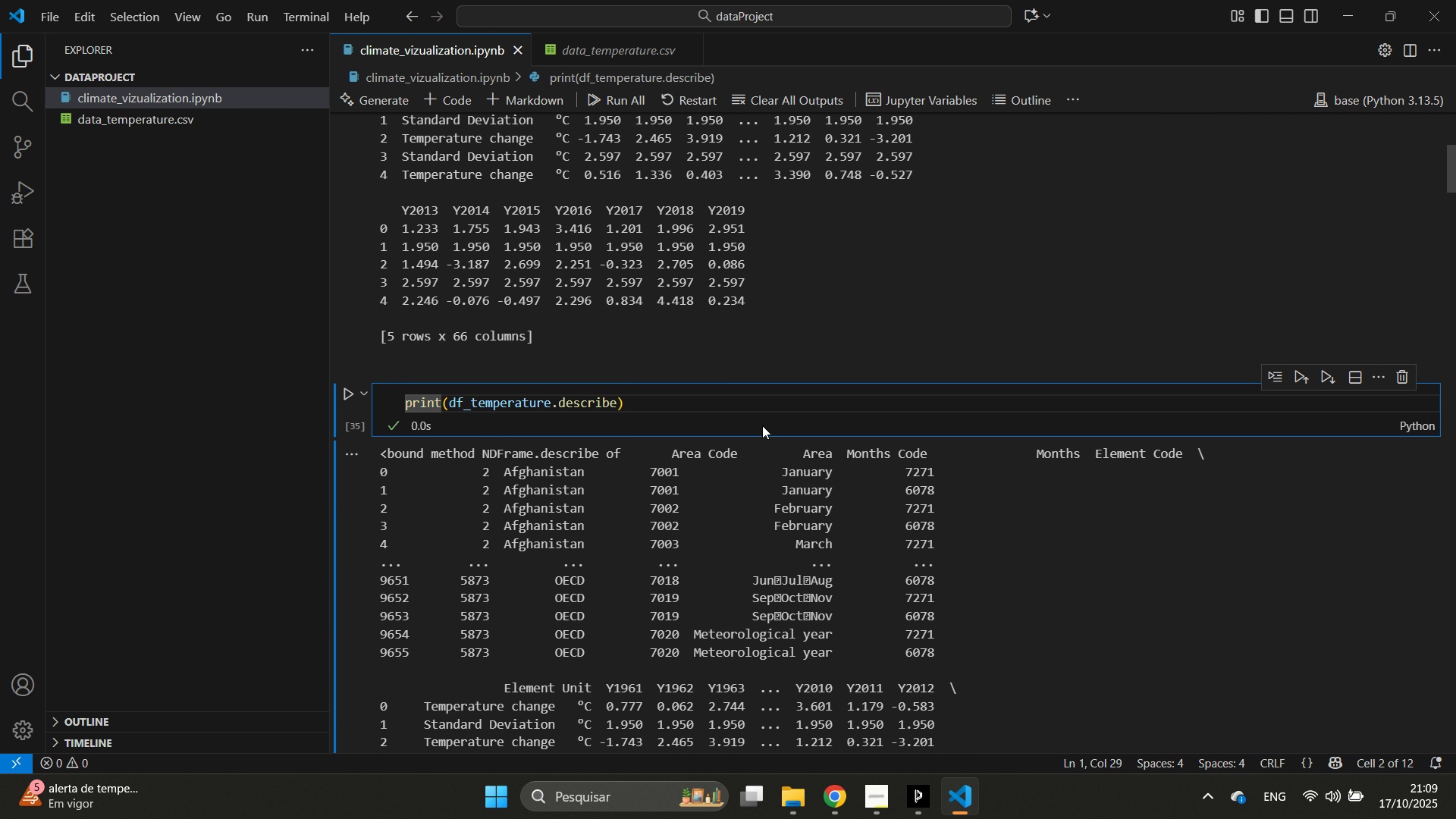 
key(ArrowLeft)
 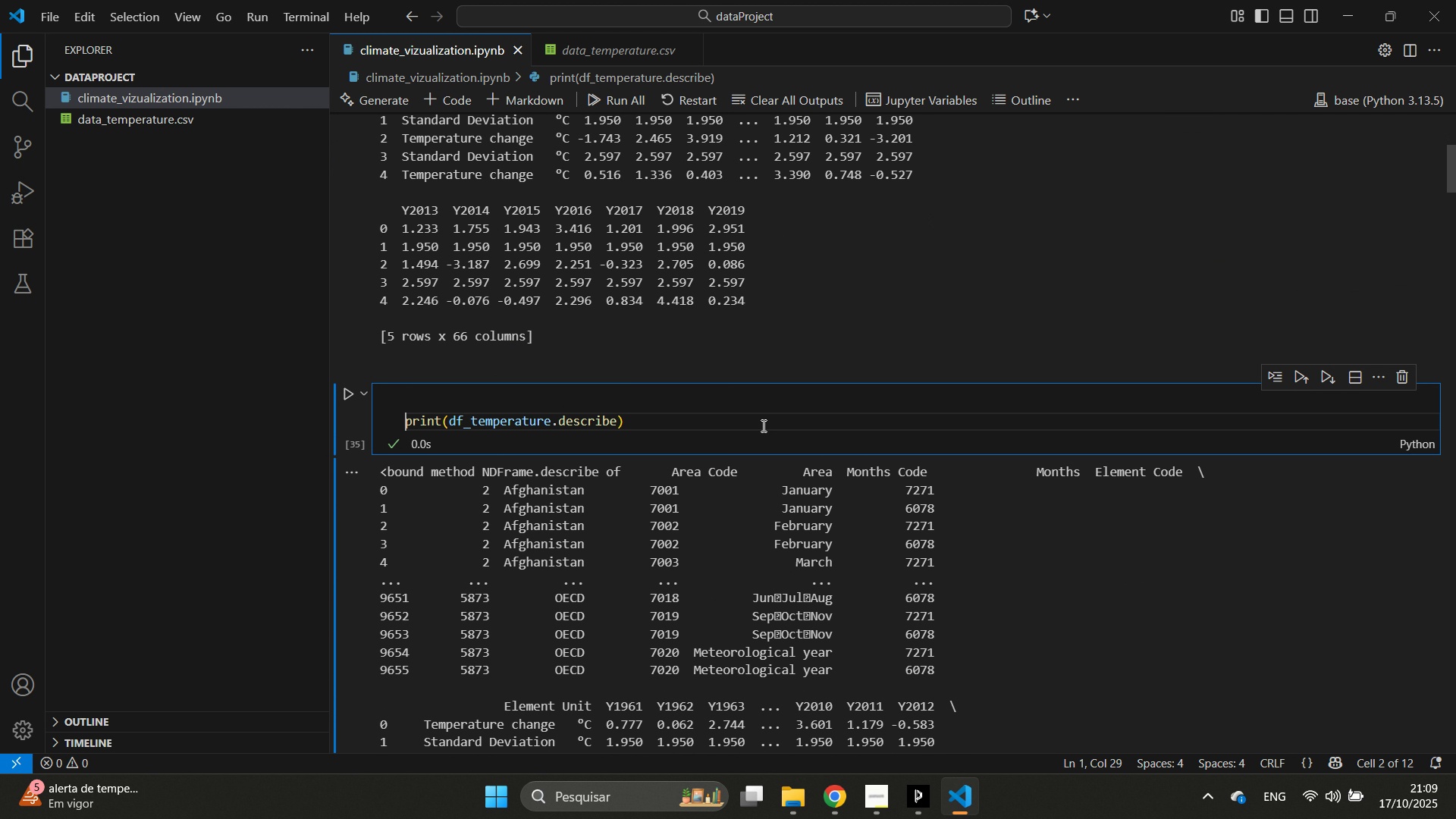 
key(Enter)
 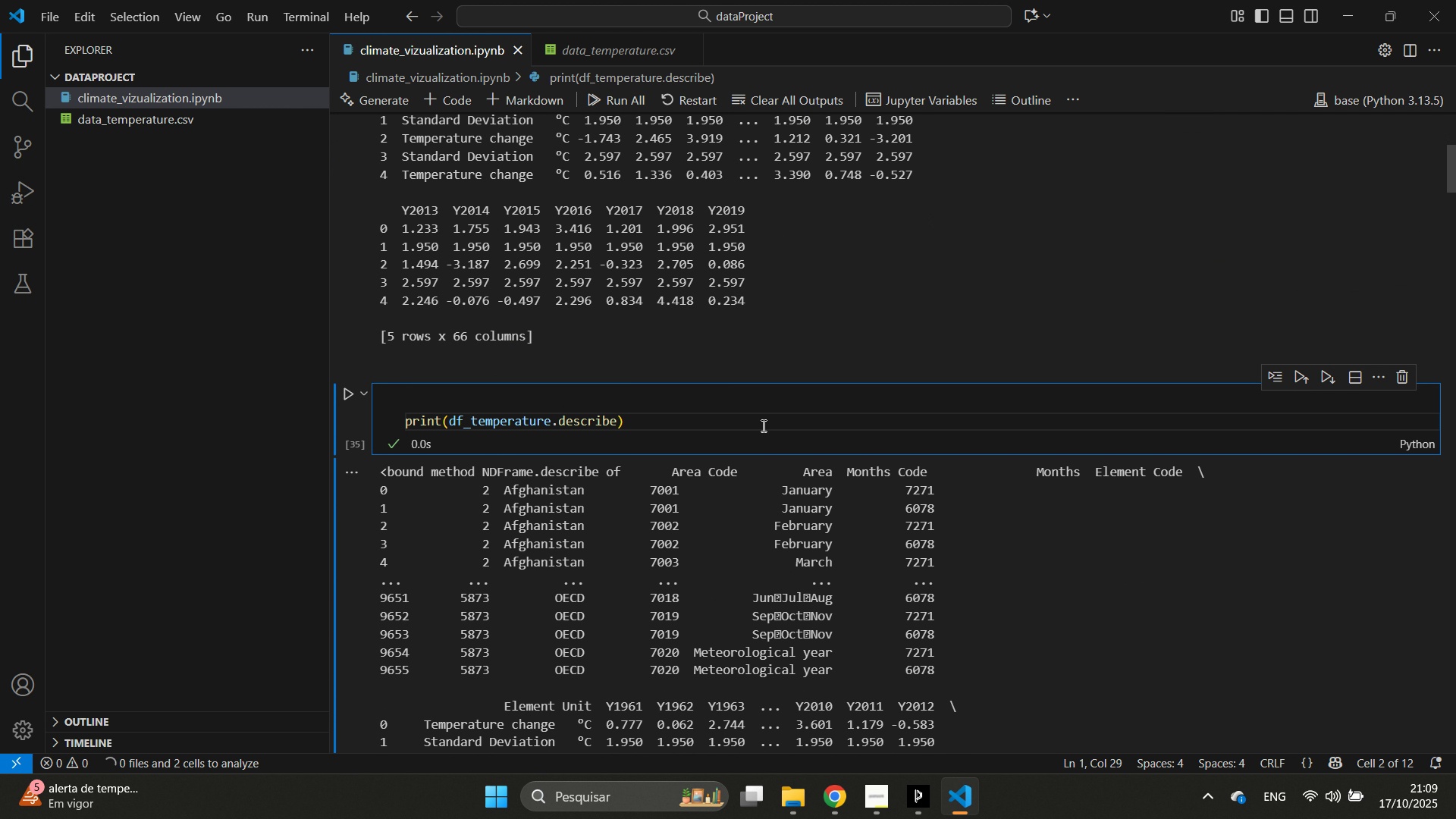 
key(Shift+ShiftRight)
 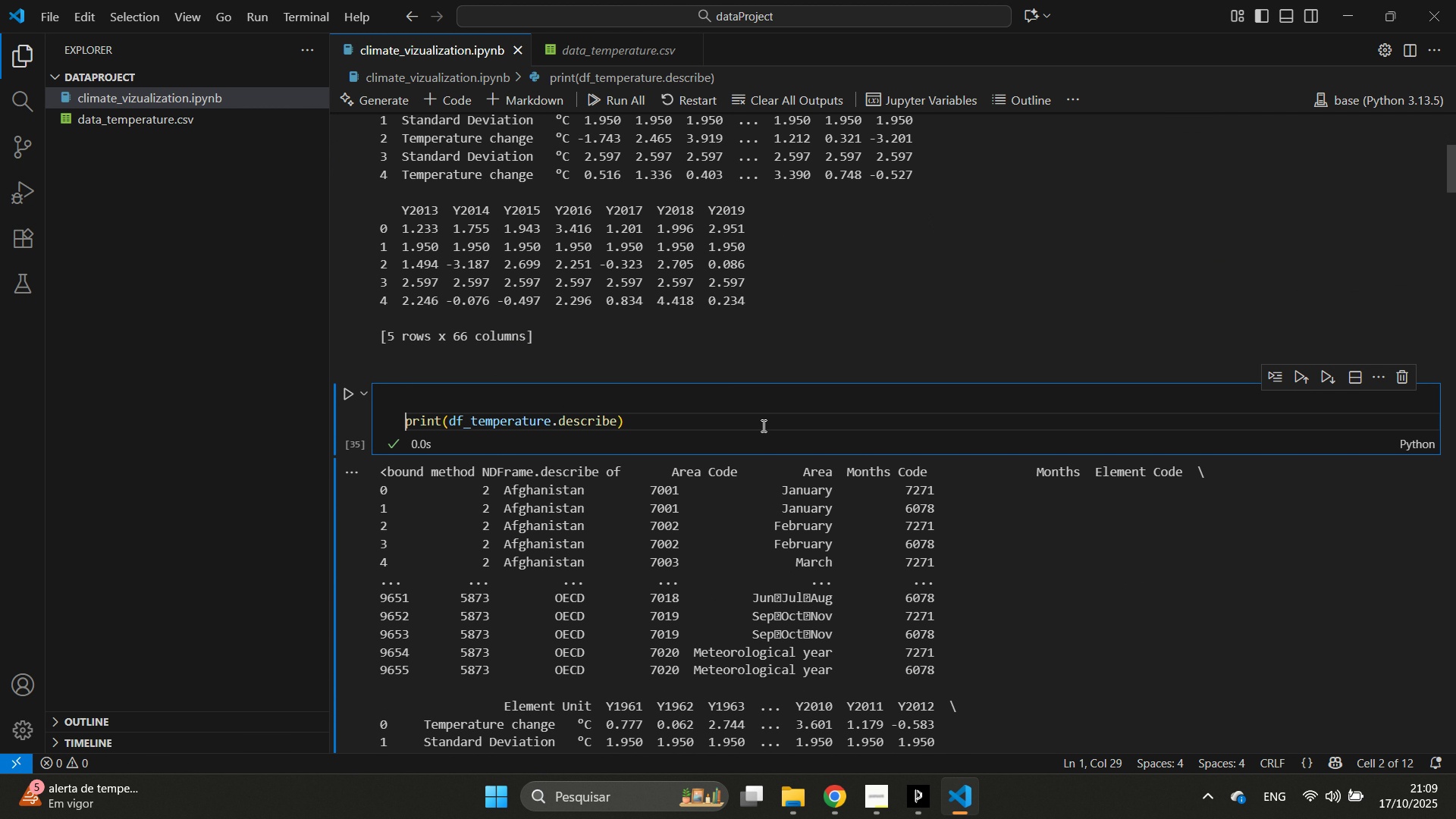 
key(ArrowUp)
 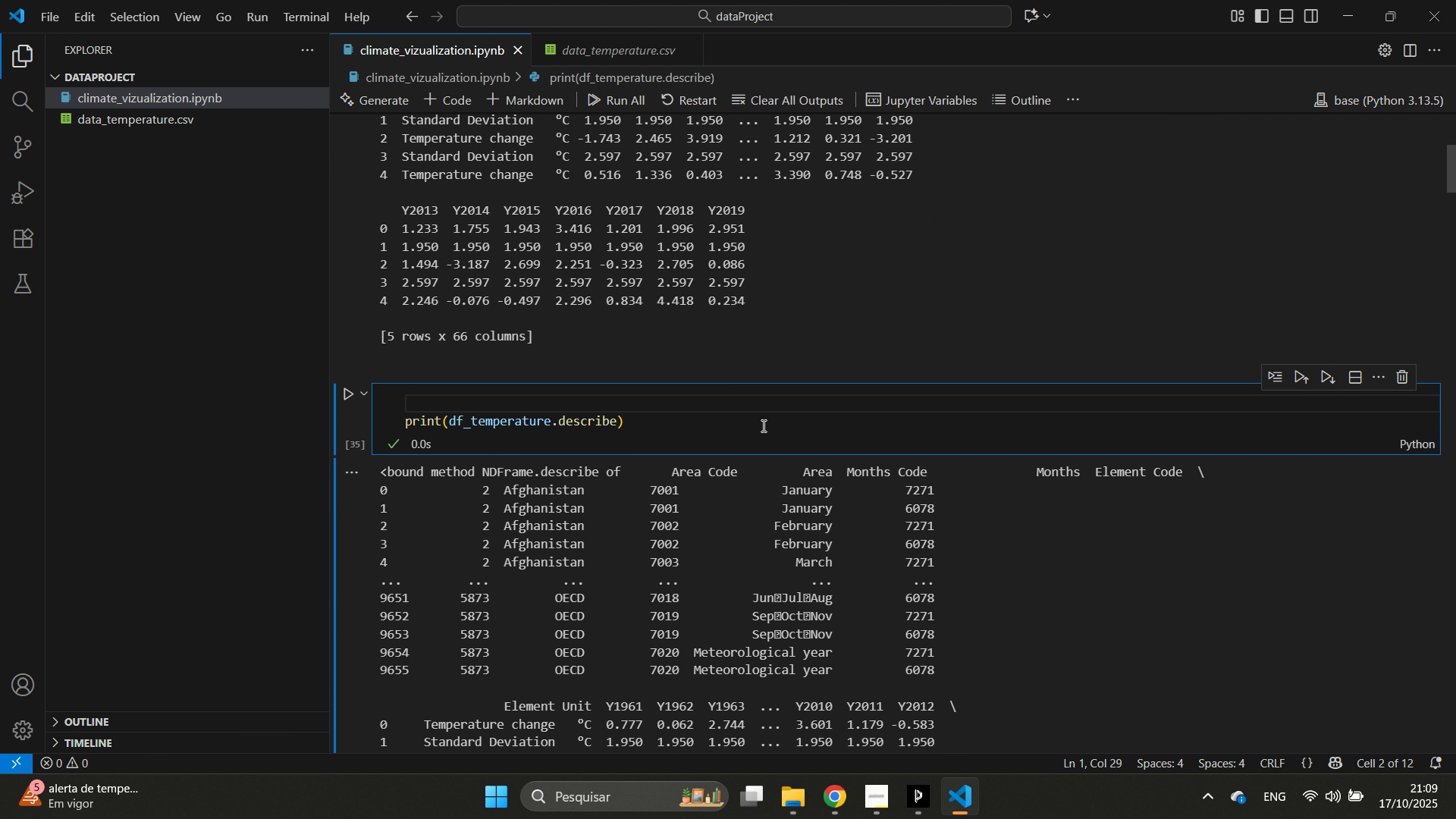 
type(# First inspectiomn)
key(Backspace)
key(Backspace)
type(n)
 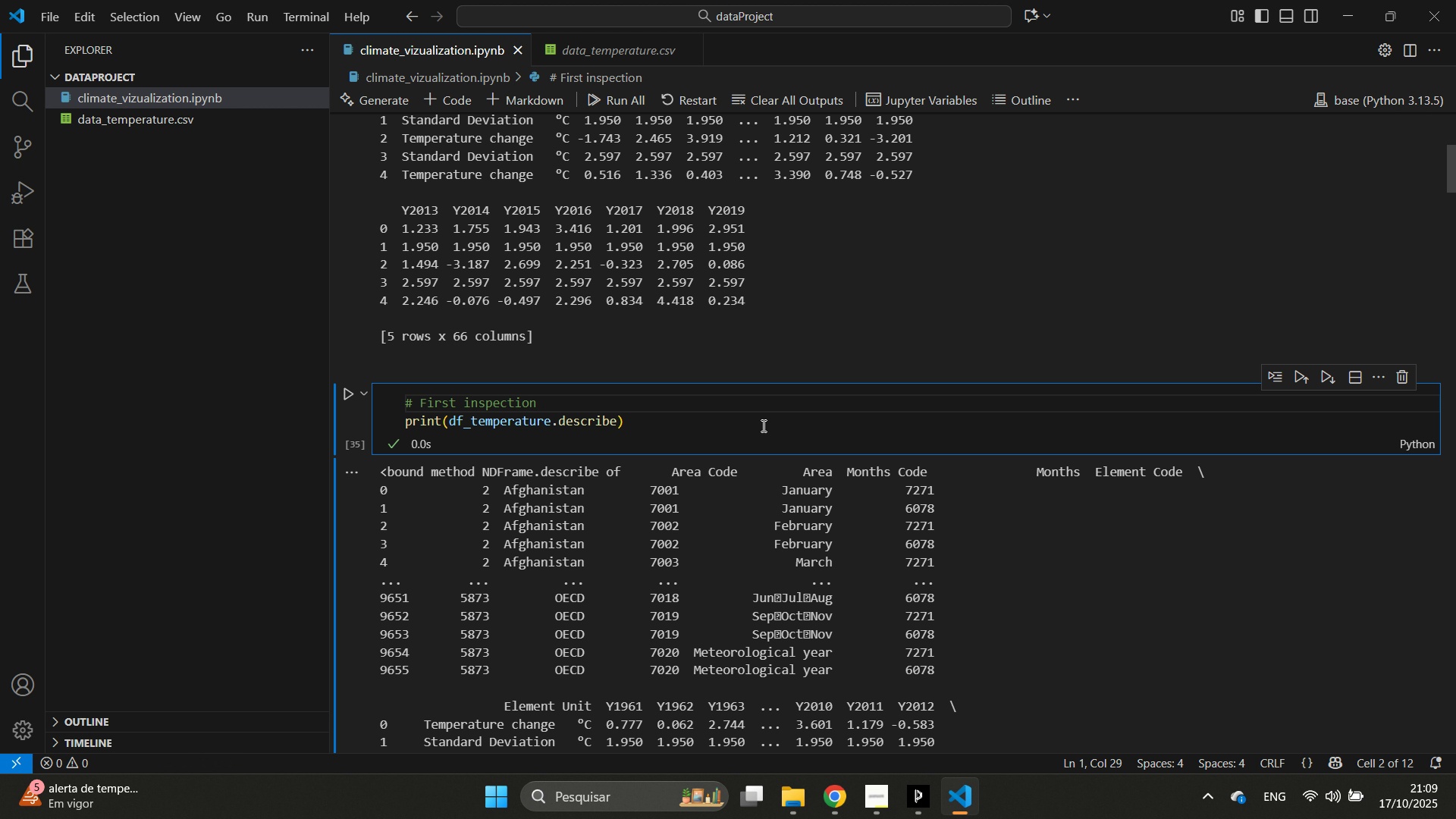 
wait(7.41)
 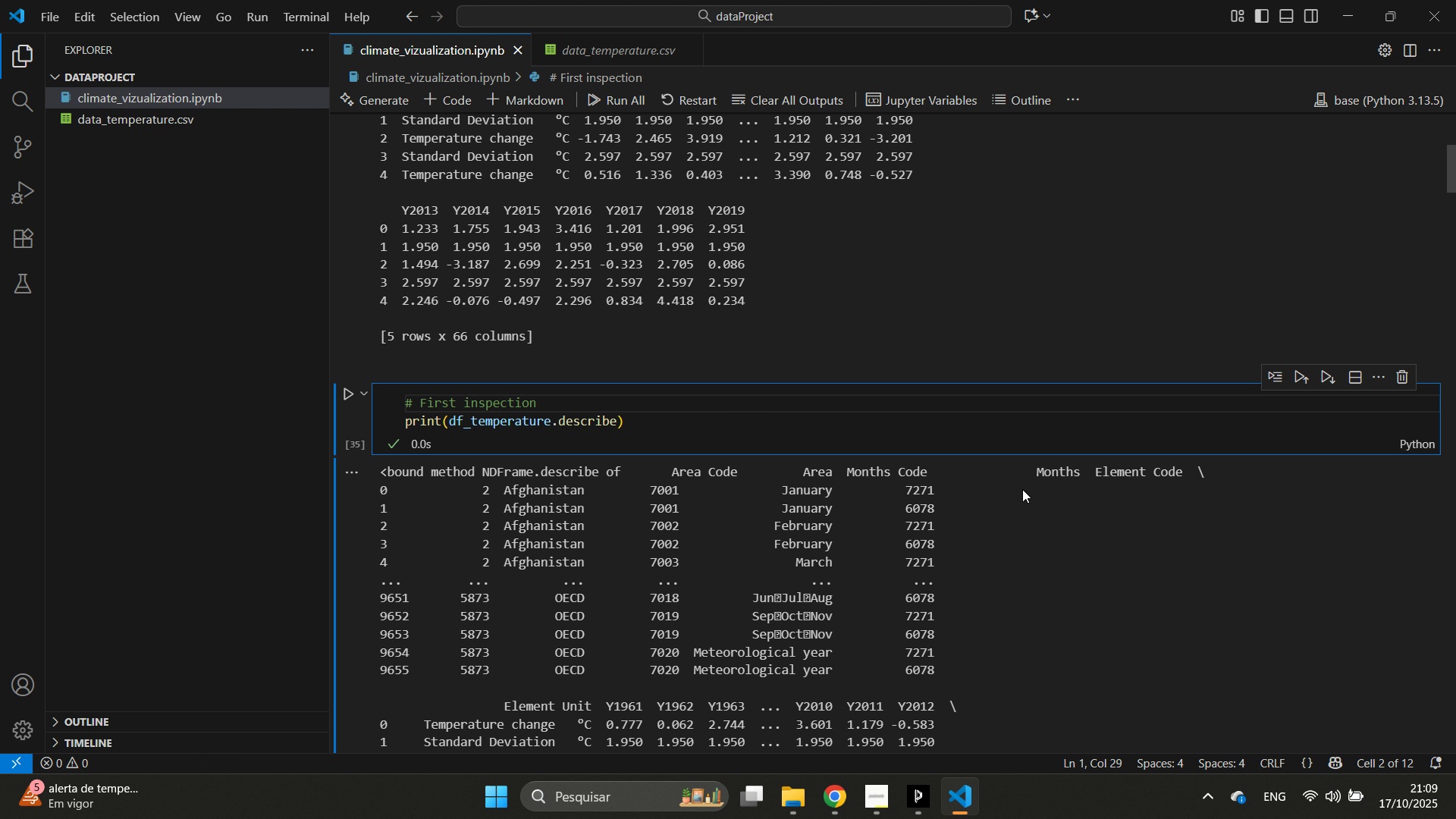 
mouse_move([1420, 811])
 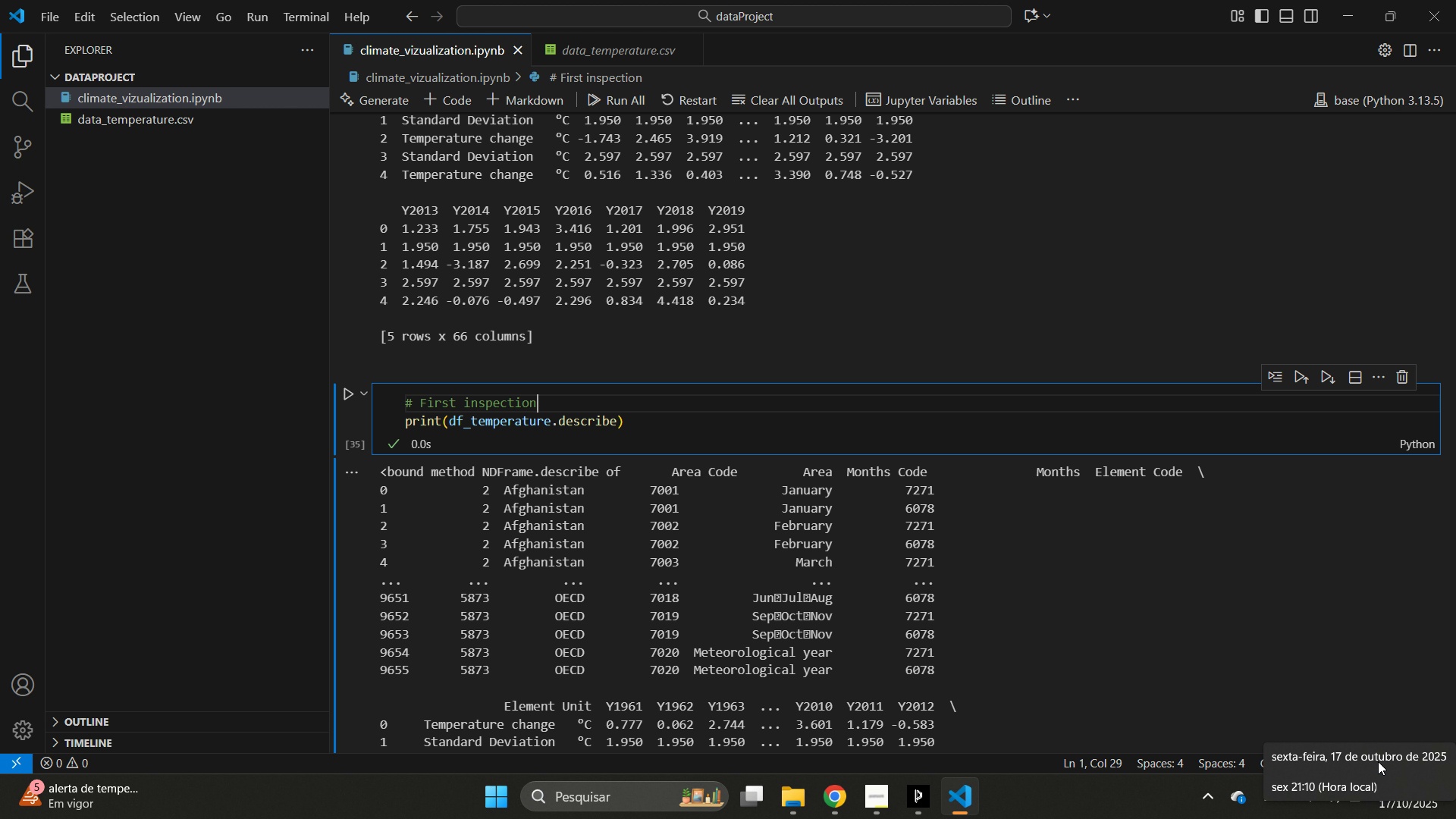 
wait(20.58)
 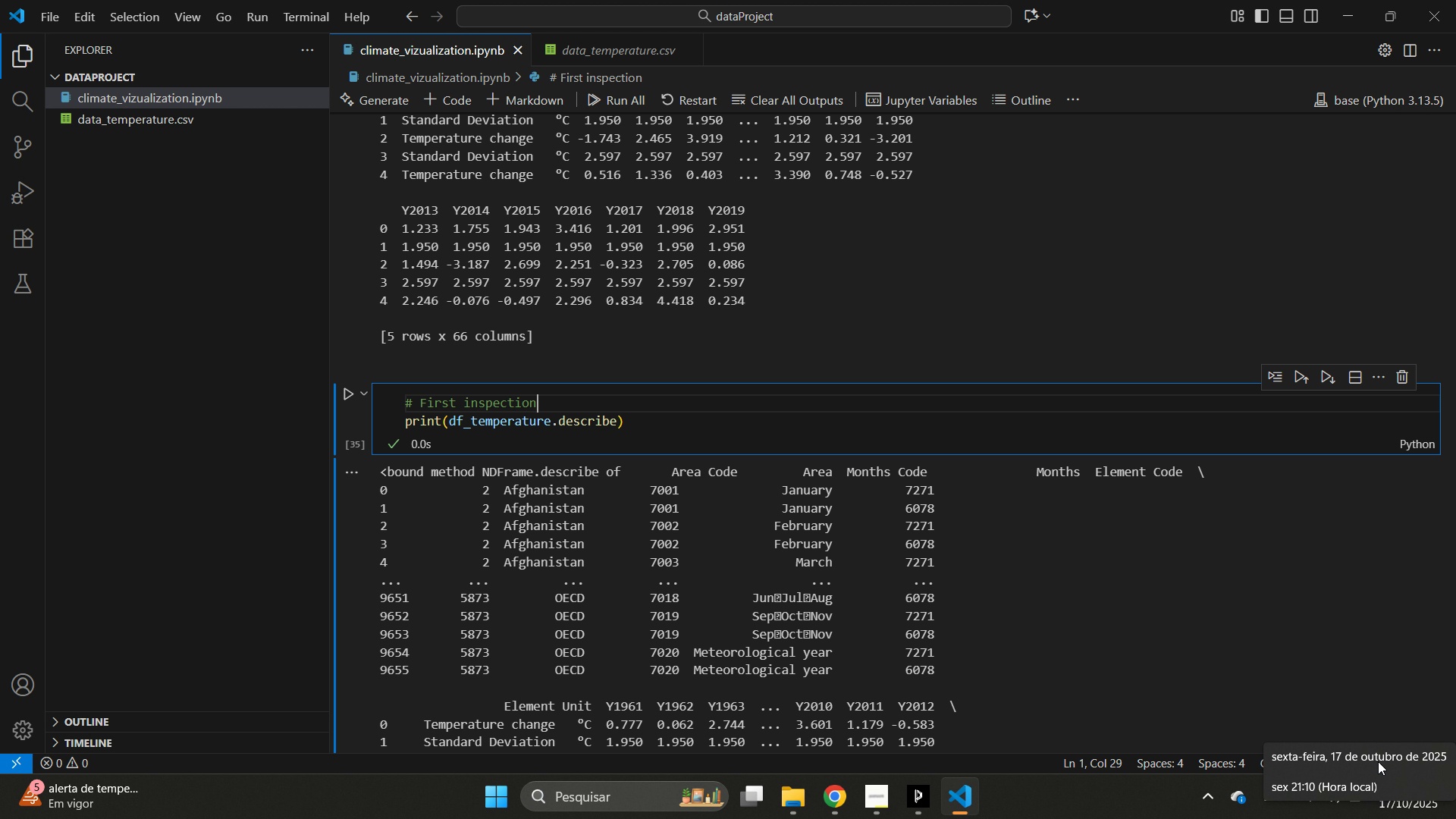 
scroll: coordinate [502, 403], scroll_direction: down, amount: 23.0
 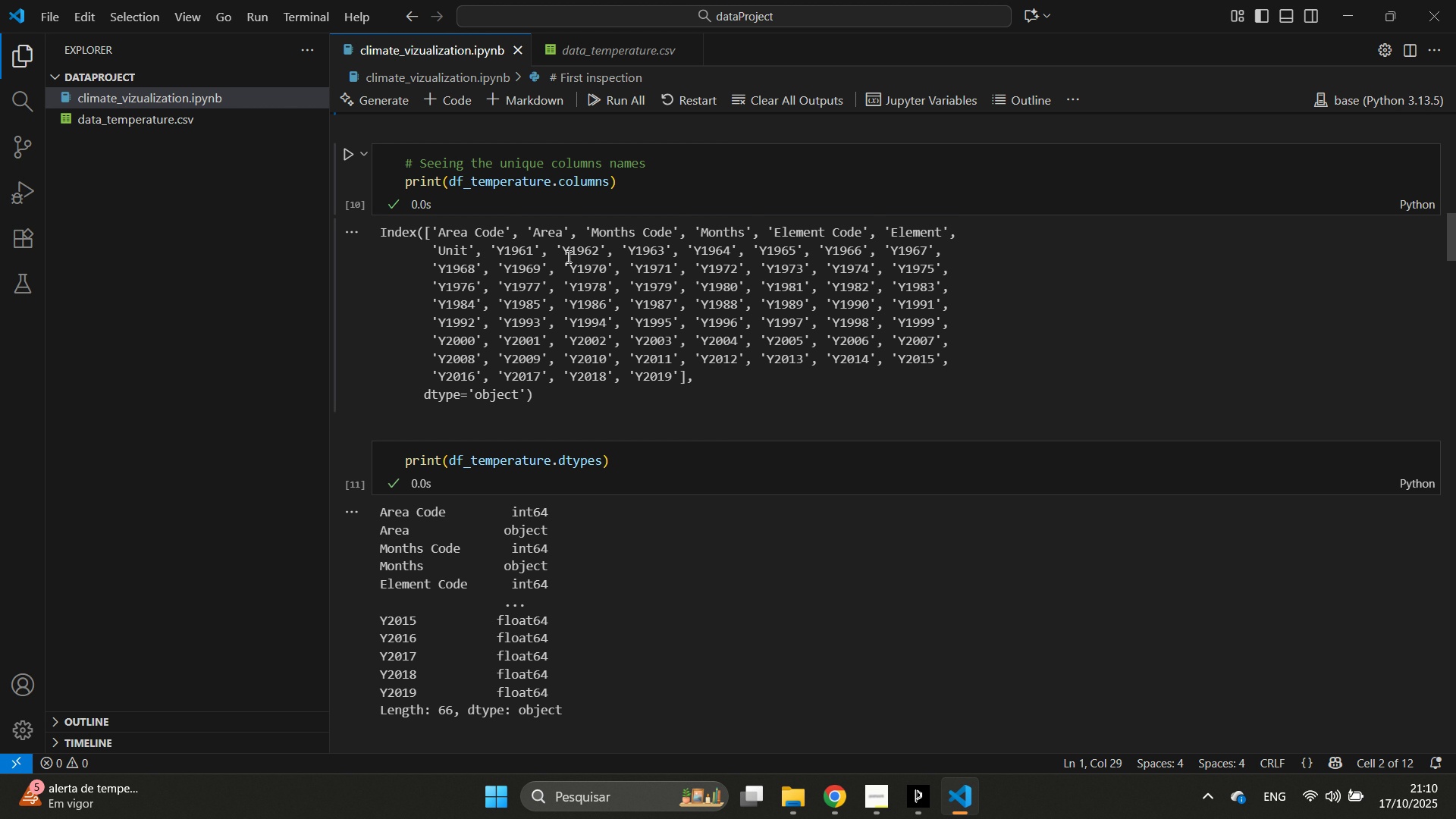 
wait(19.26)
 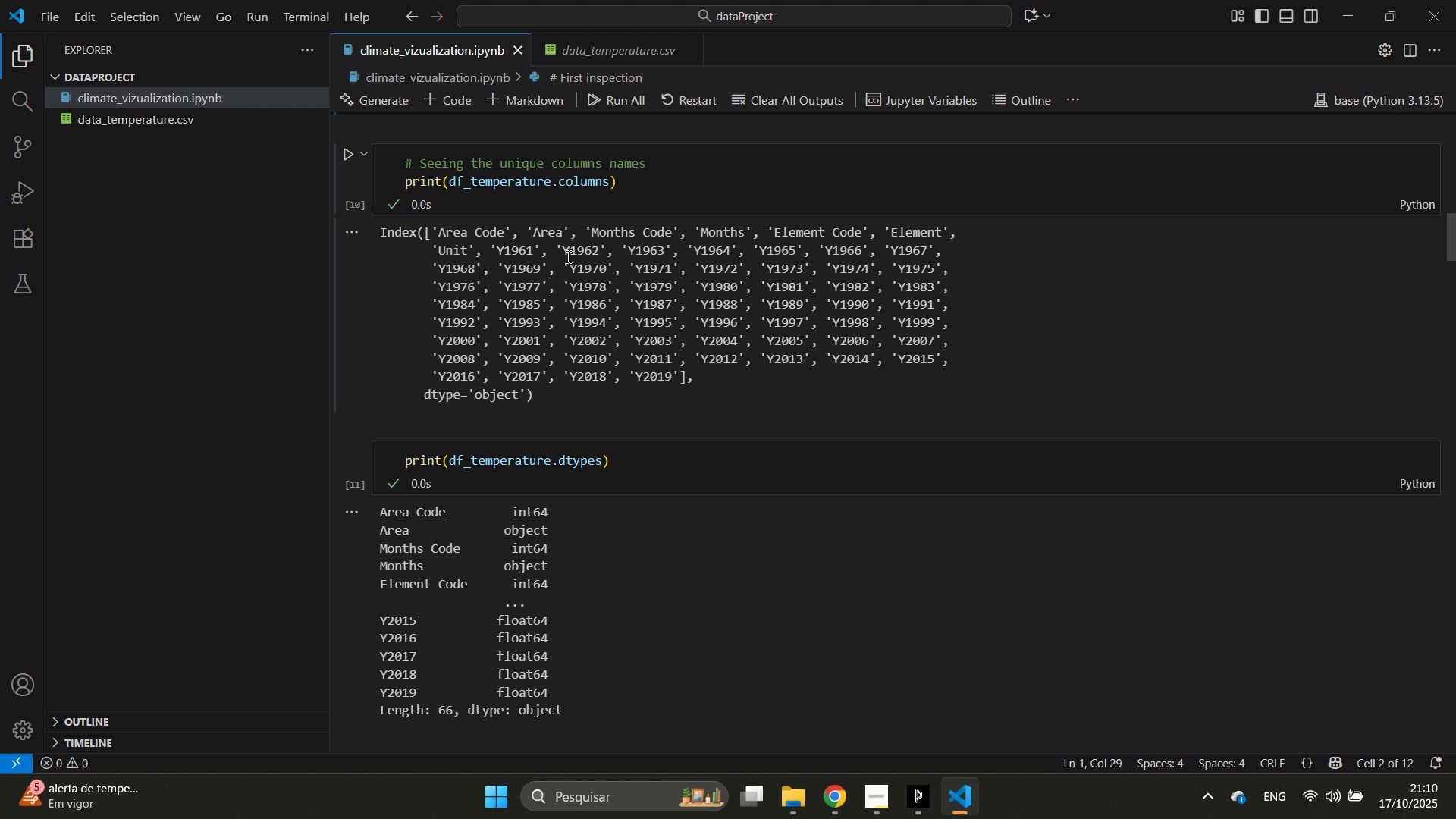 
key(Enter)
 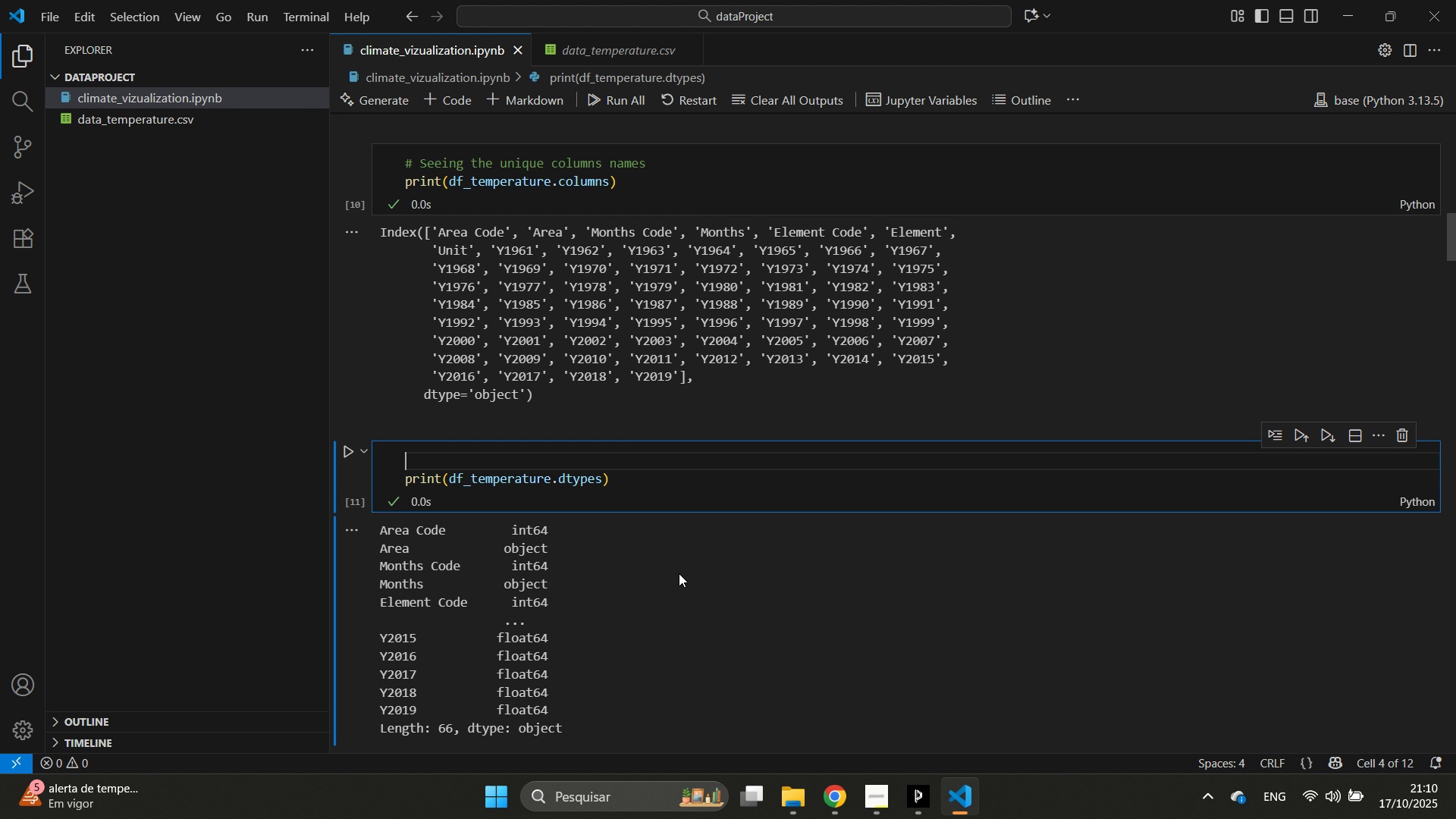 
key(ArrowUp)
 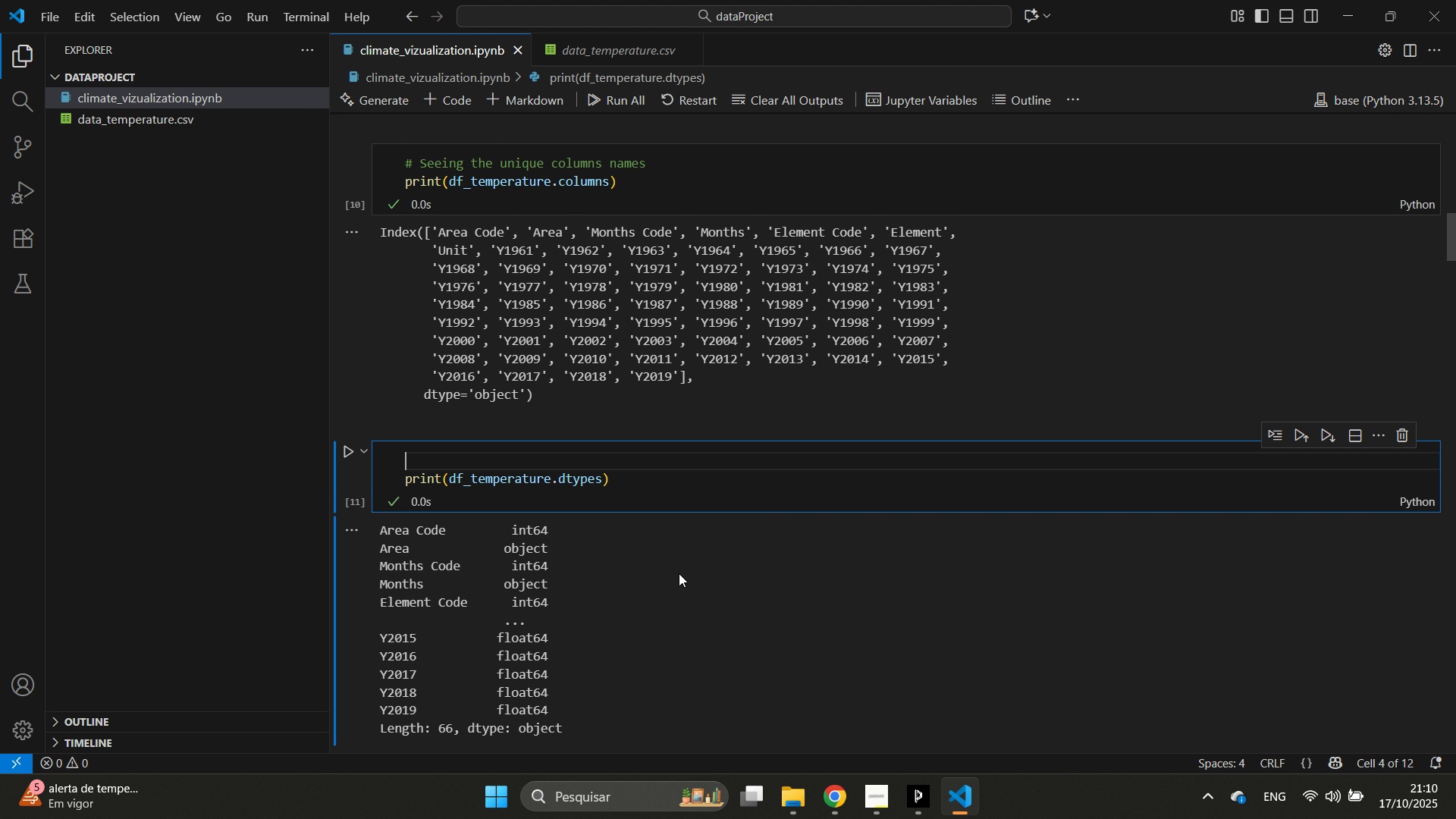 
type(# S)
key(Backspace)
key(Backspace)
type( A)
key(Backspace)
type(Data tu)
key(Backspace)
type(t)
key(Backspace)
type(p o f)
key(Backspace)
key(Backspace)
type(f t)
key(Backspace)
type(e)
key(Backspace)
type(ach column)
key(Backspace)
 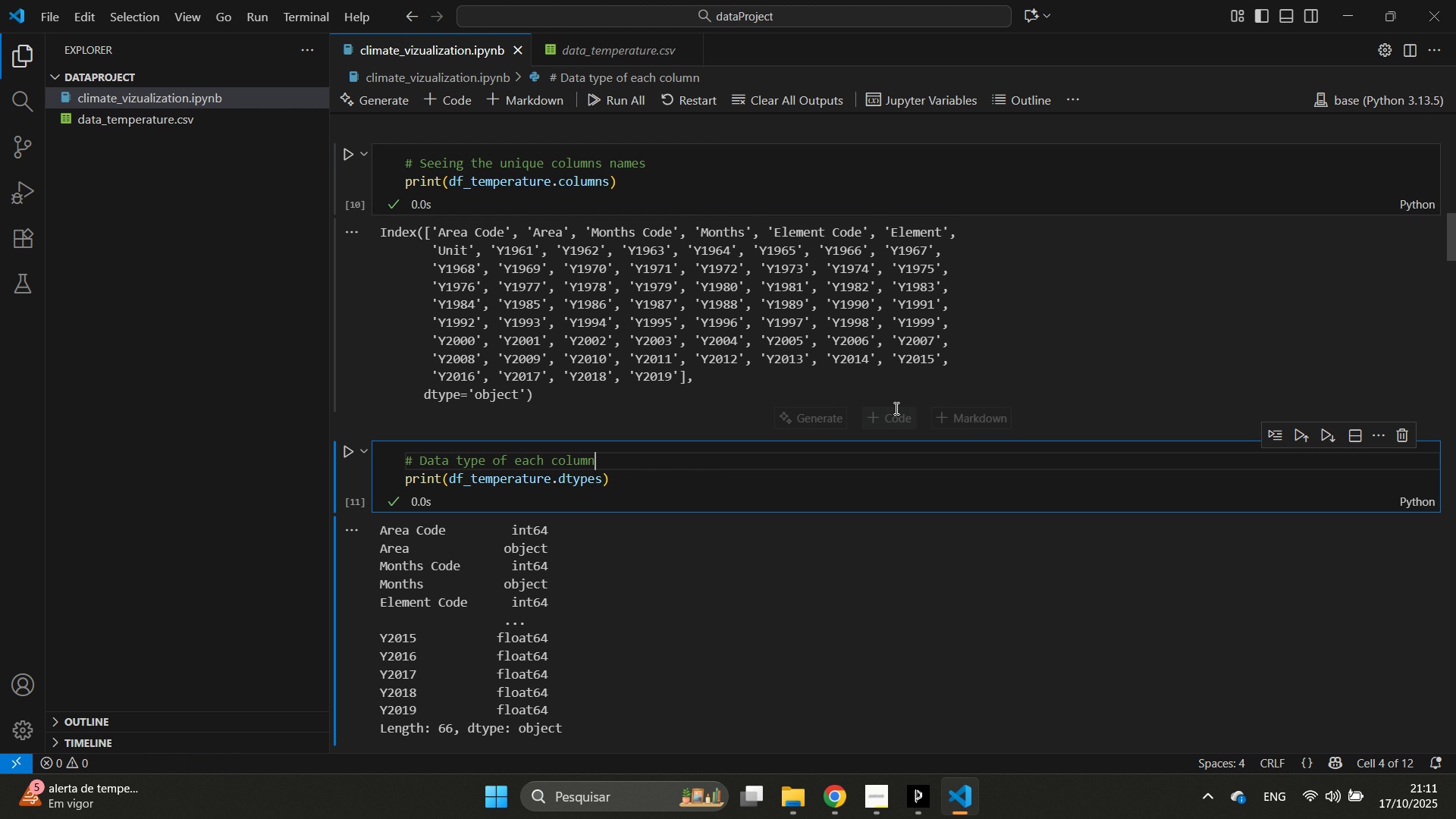 
scroll: coordinate [779, 378], scroll_direction: down, amount: 13.0
 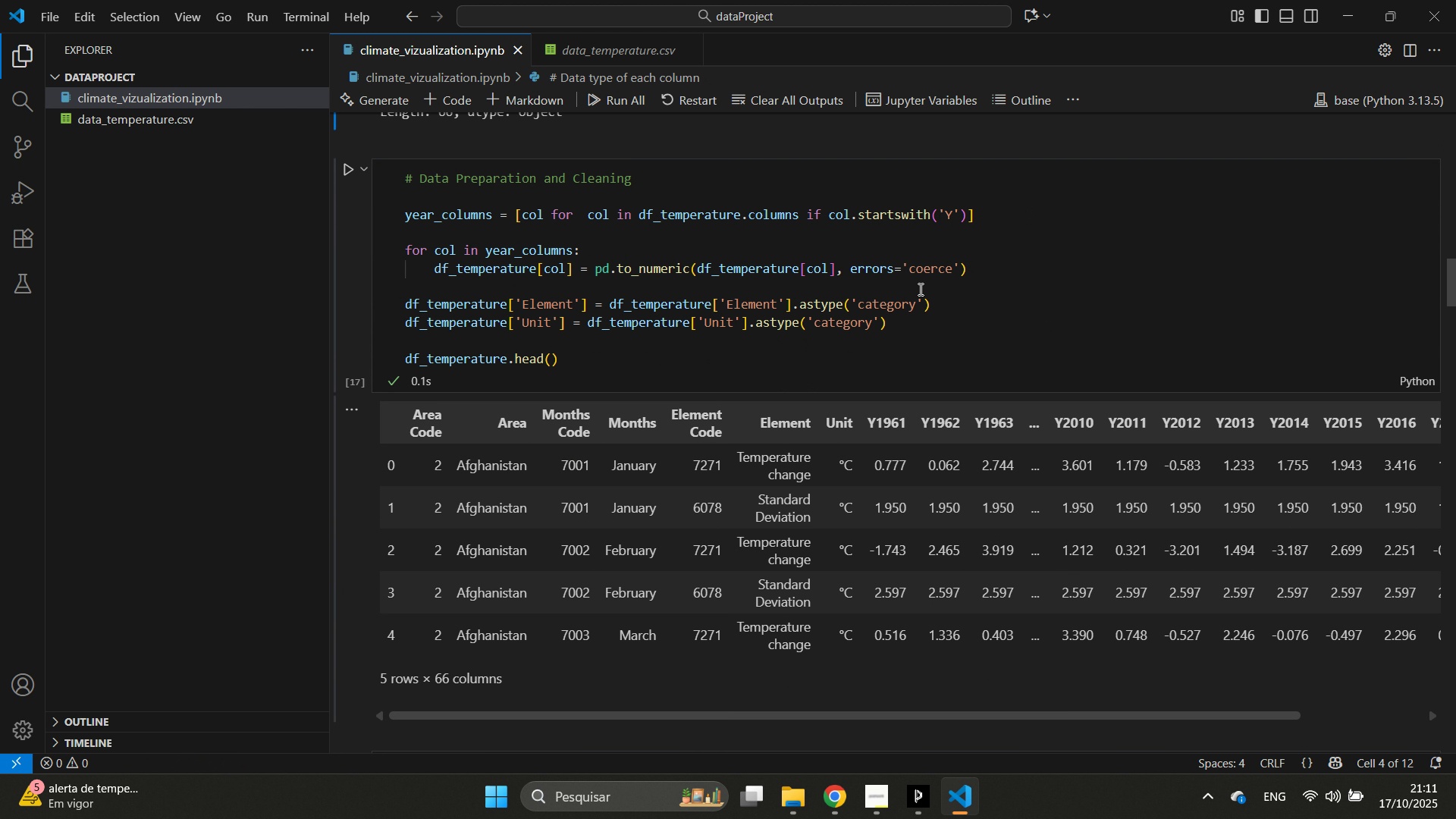 
key(Control+E)
 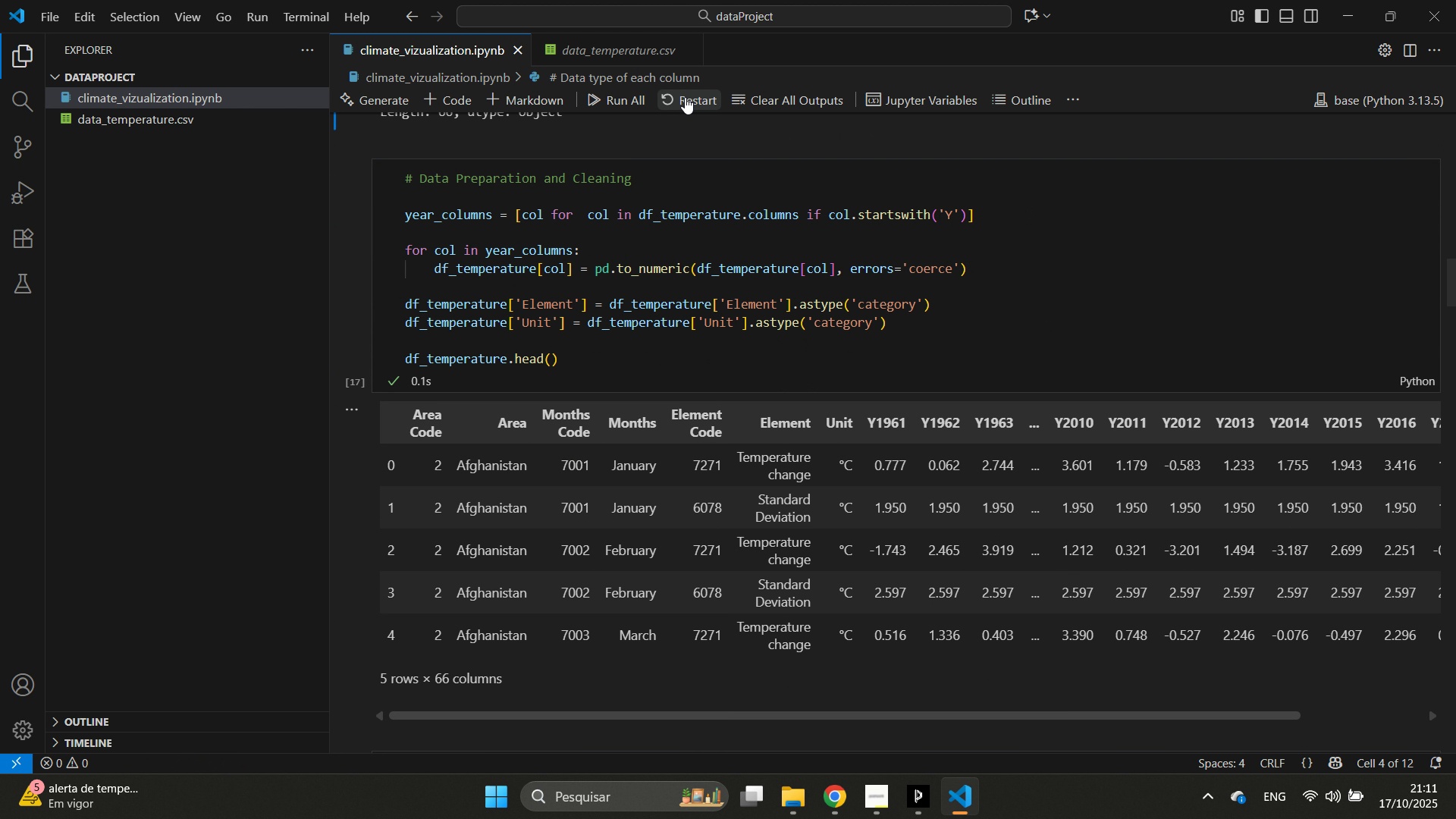 
scroll: coordinate [811, 302], scroll_direction: down, amount: 9.0
 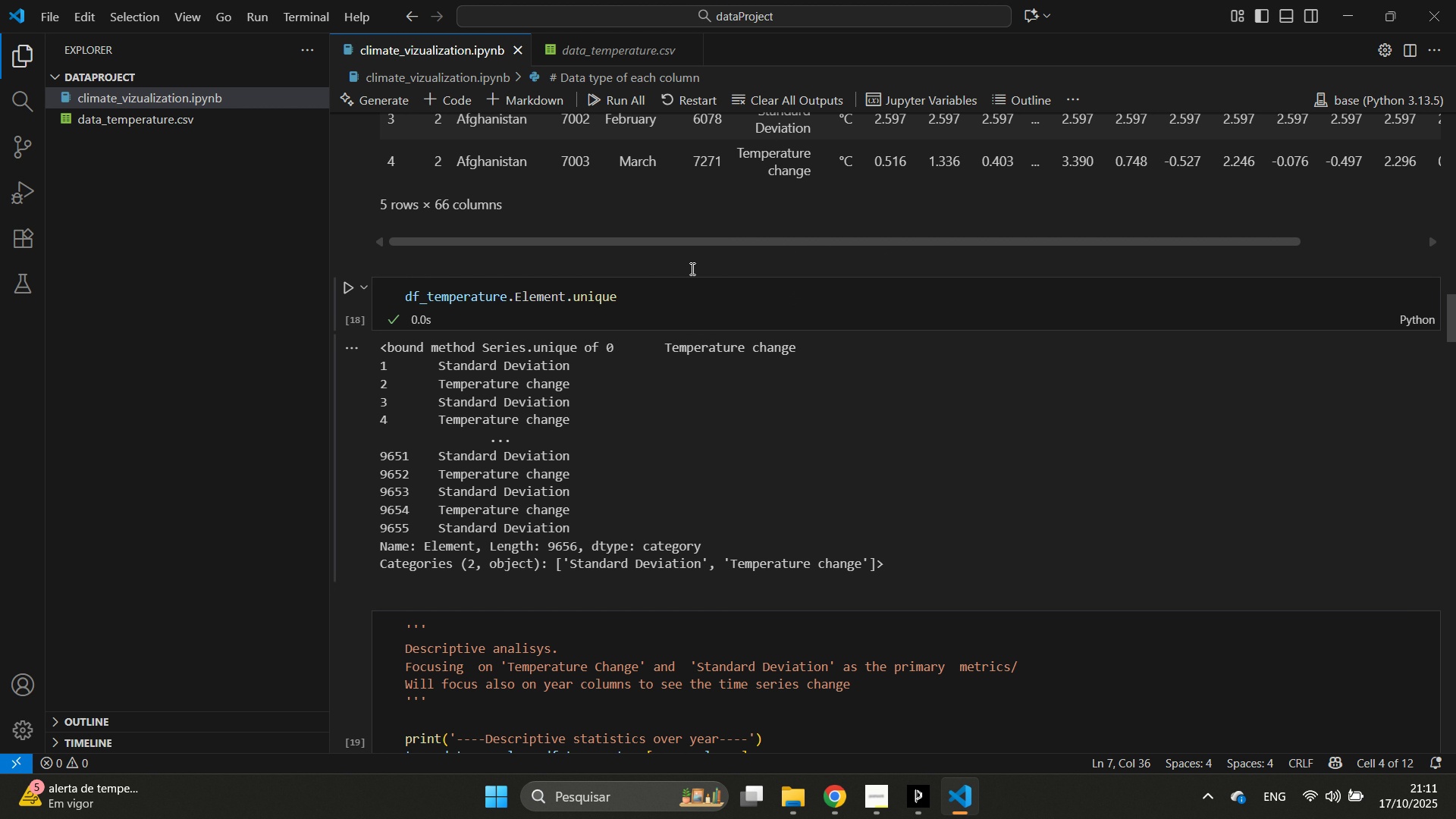 
left_click([1392, 290])
 